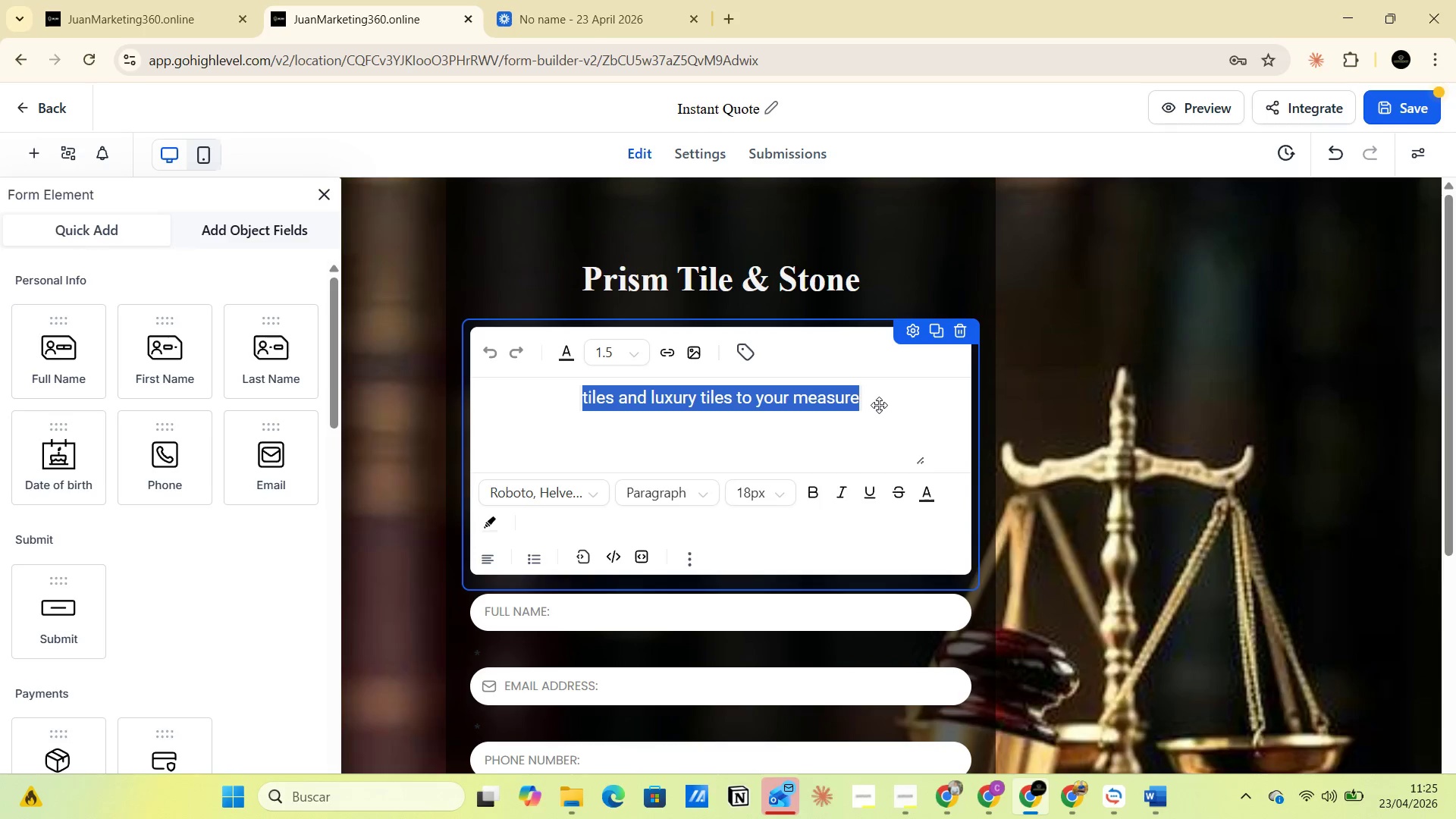 
left_click([879, 405])
 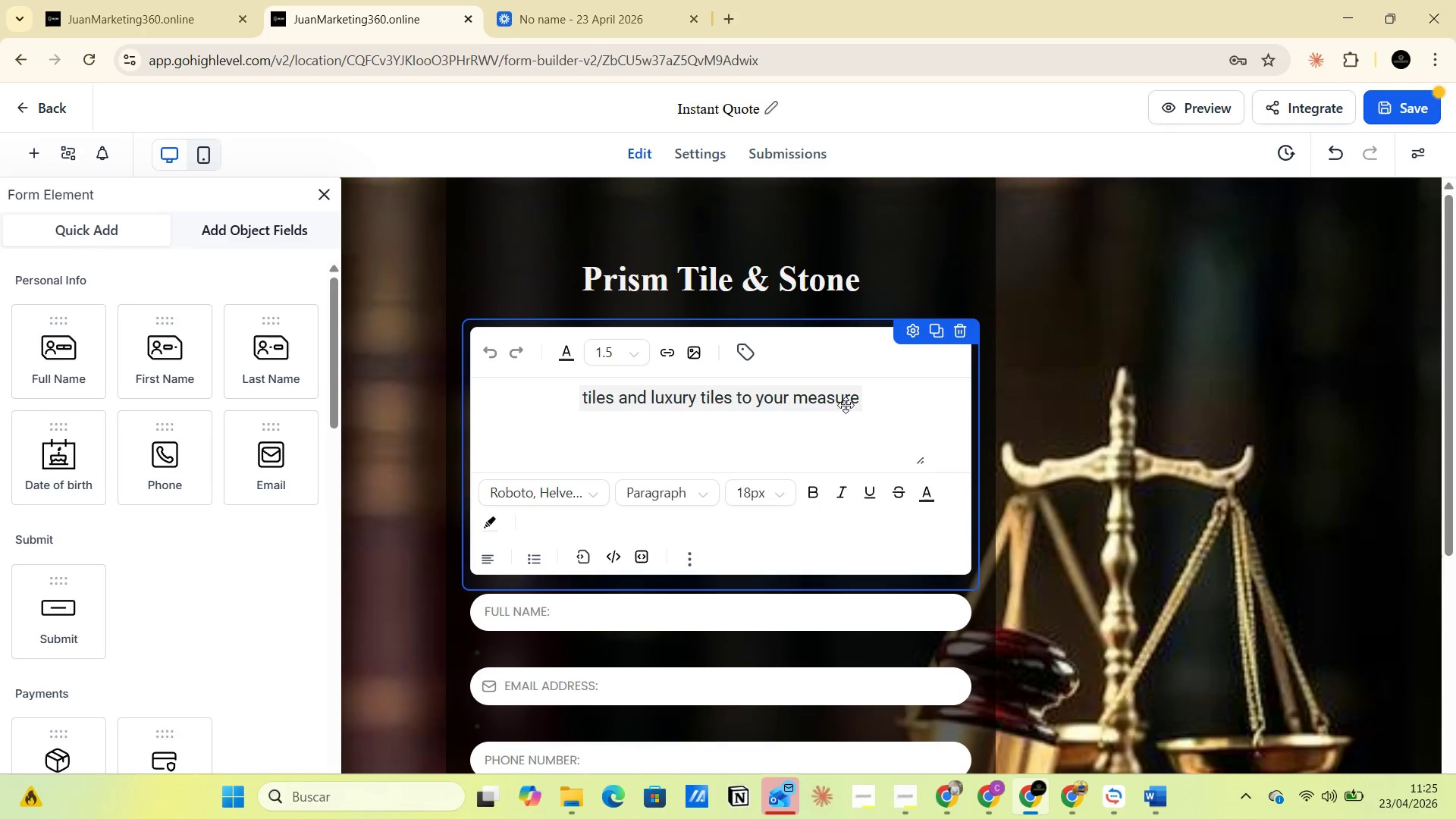 
hold_key(key=Backspace, duration=1.5)
 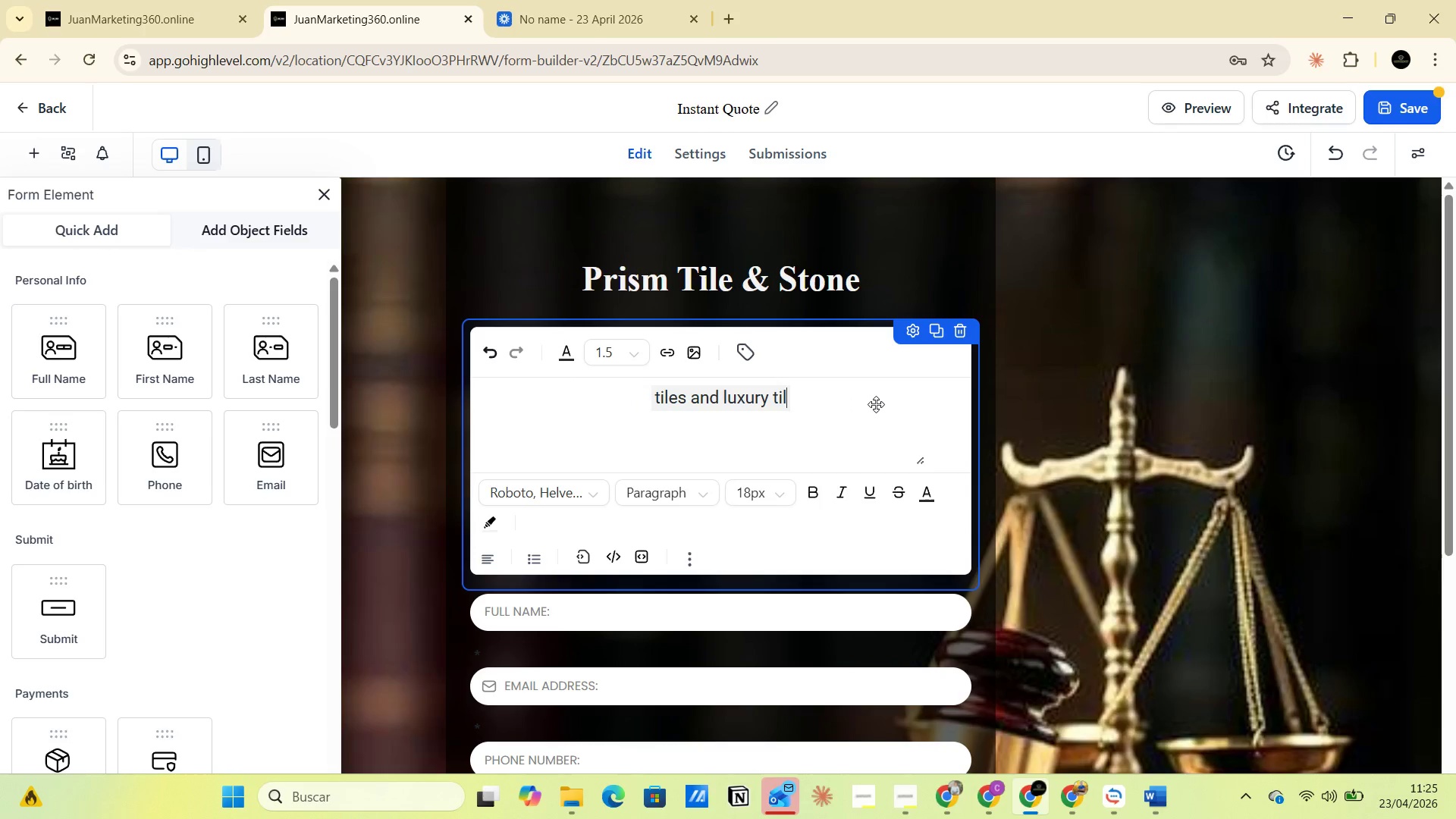 
hold_key(key=Backspace, duration=1.3)
 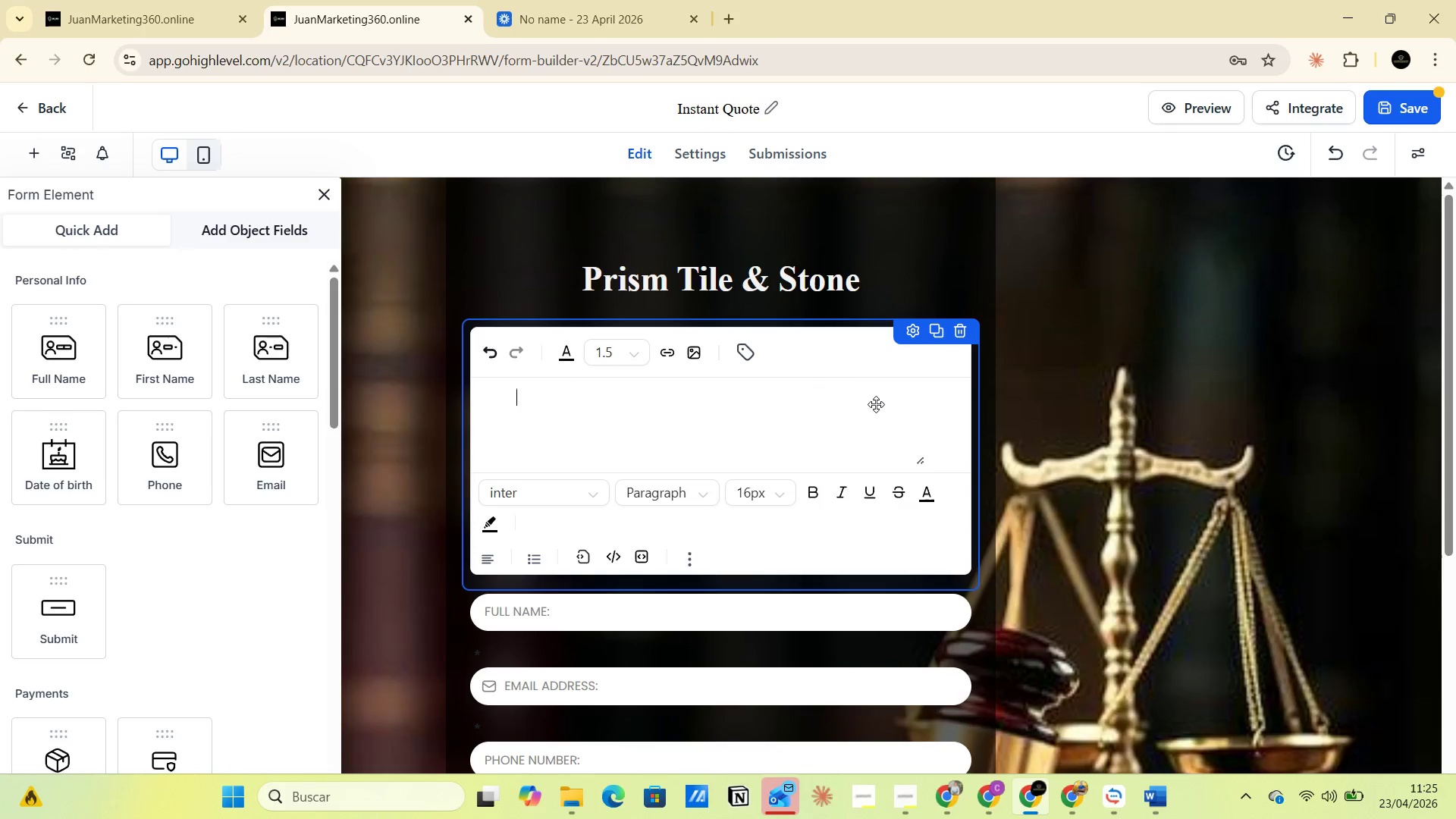 
key(Backspace)
 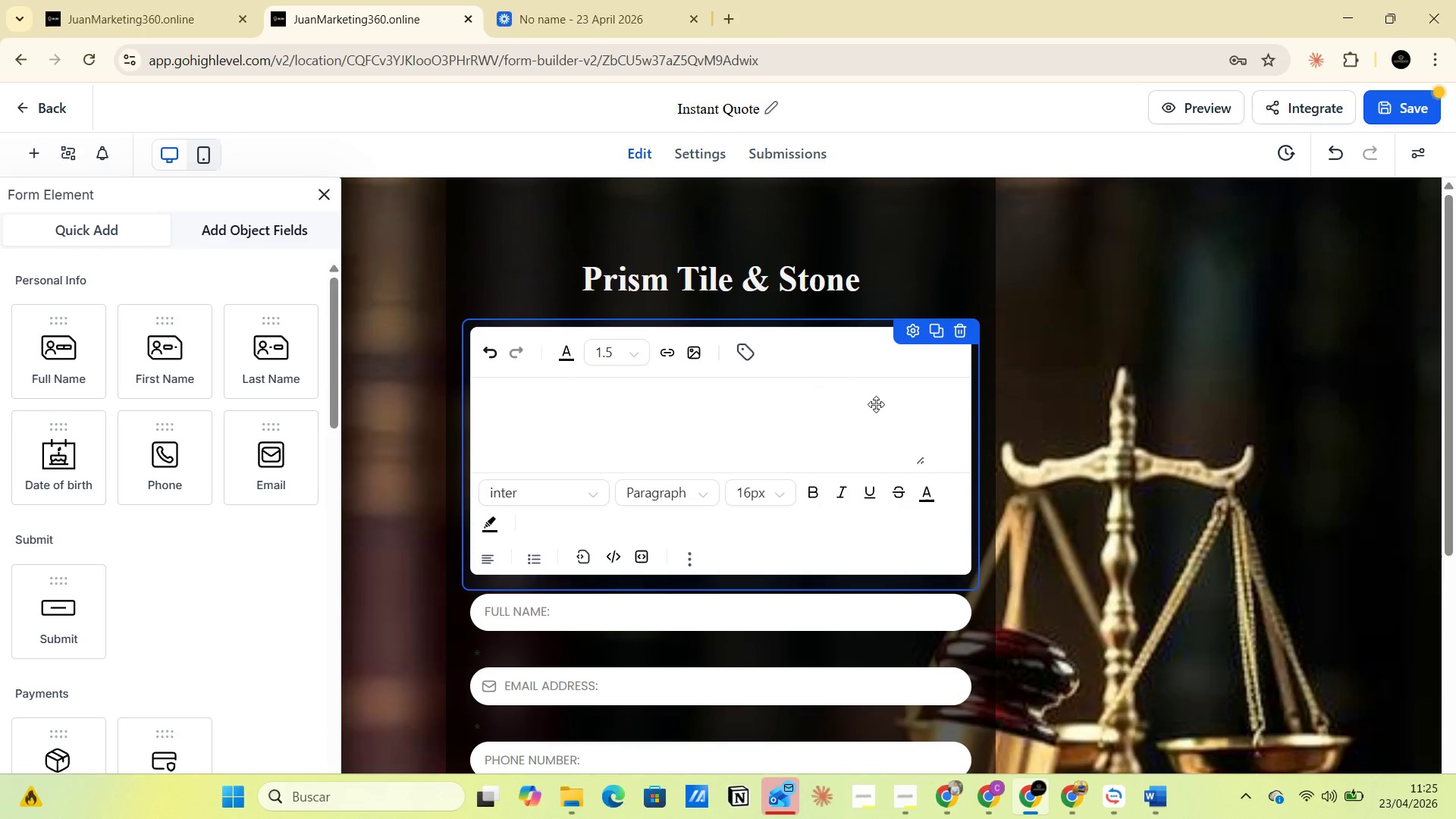 
key(Backspace)
 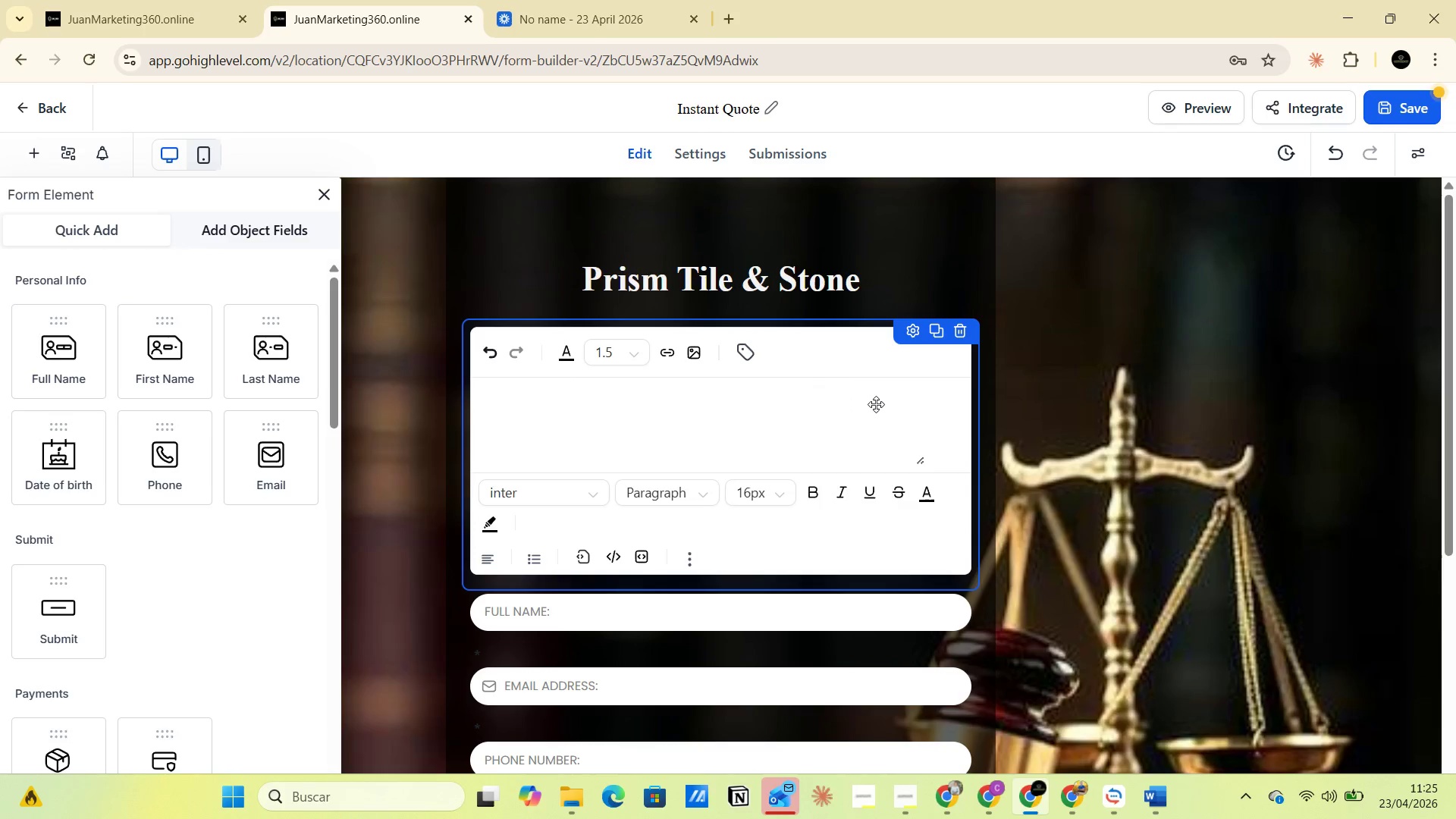 
key(Backspace)
 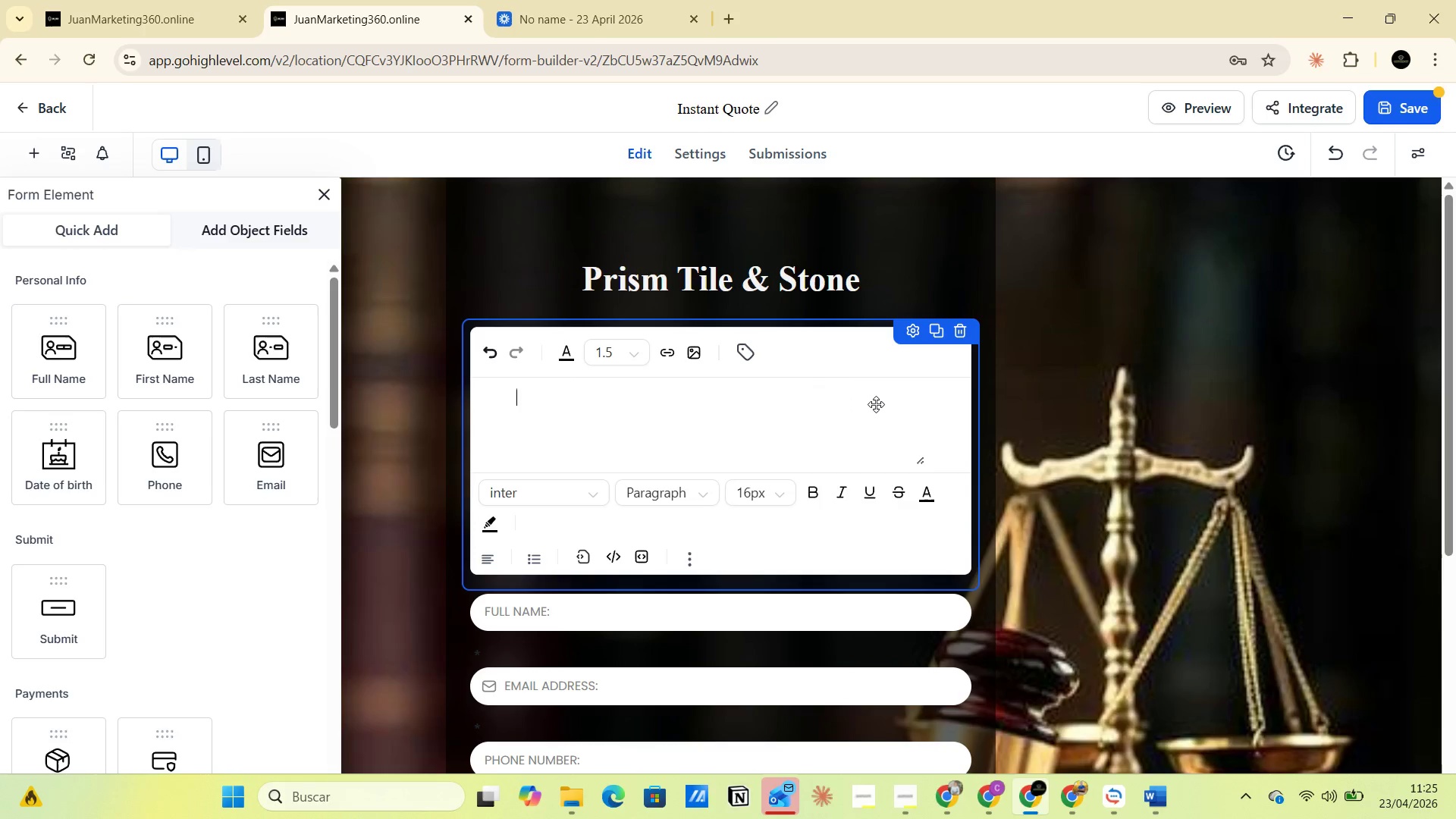 
key(Backspace)
 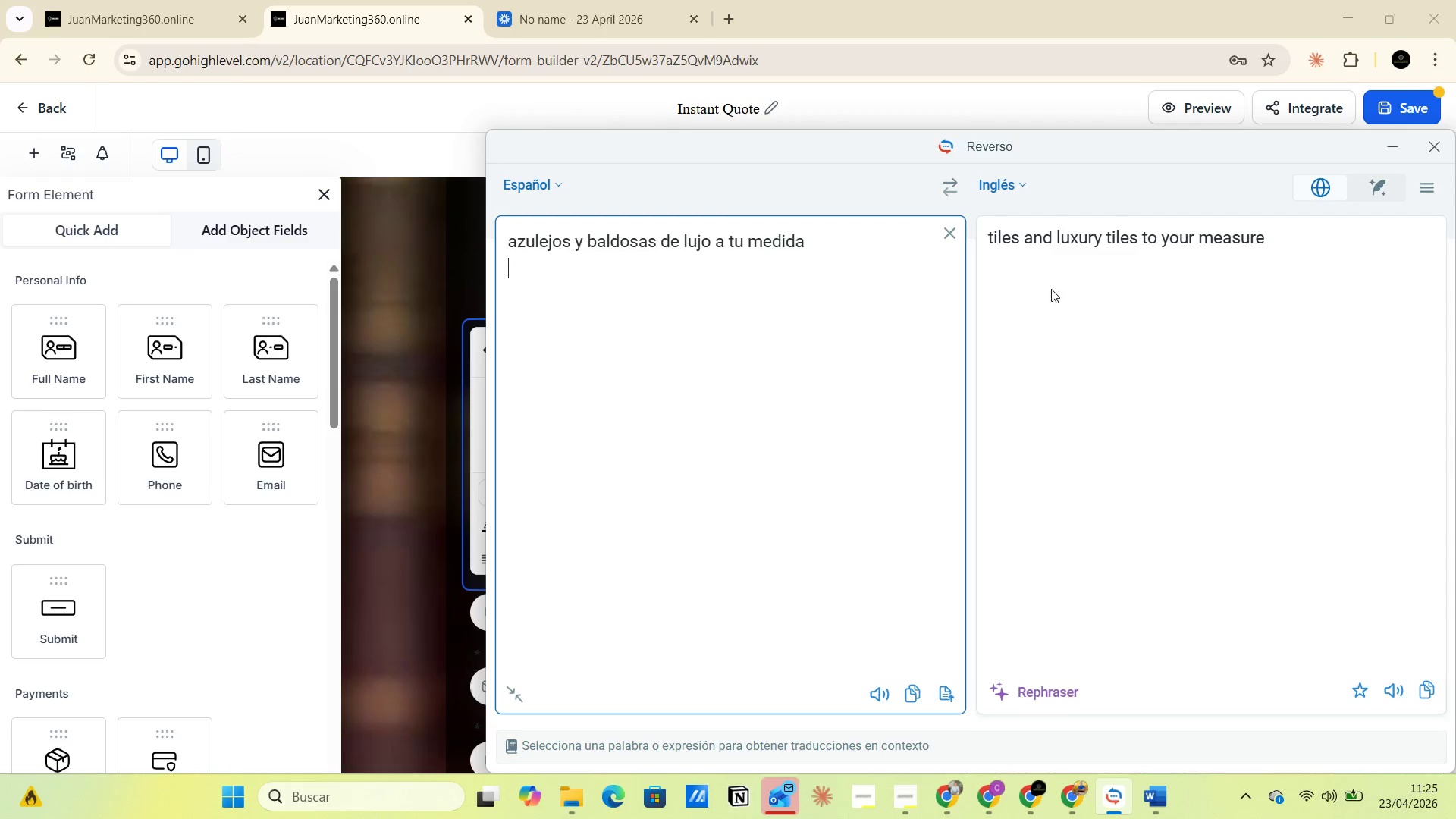 
left_click_drag(start_coordinate=[985, 238], to_coordinate=[1274, 238])
 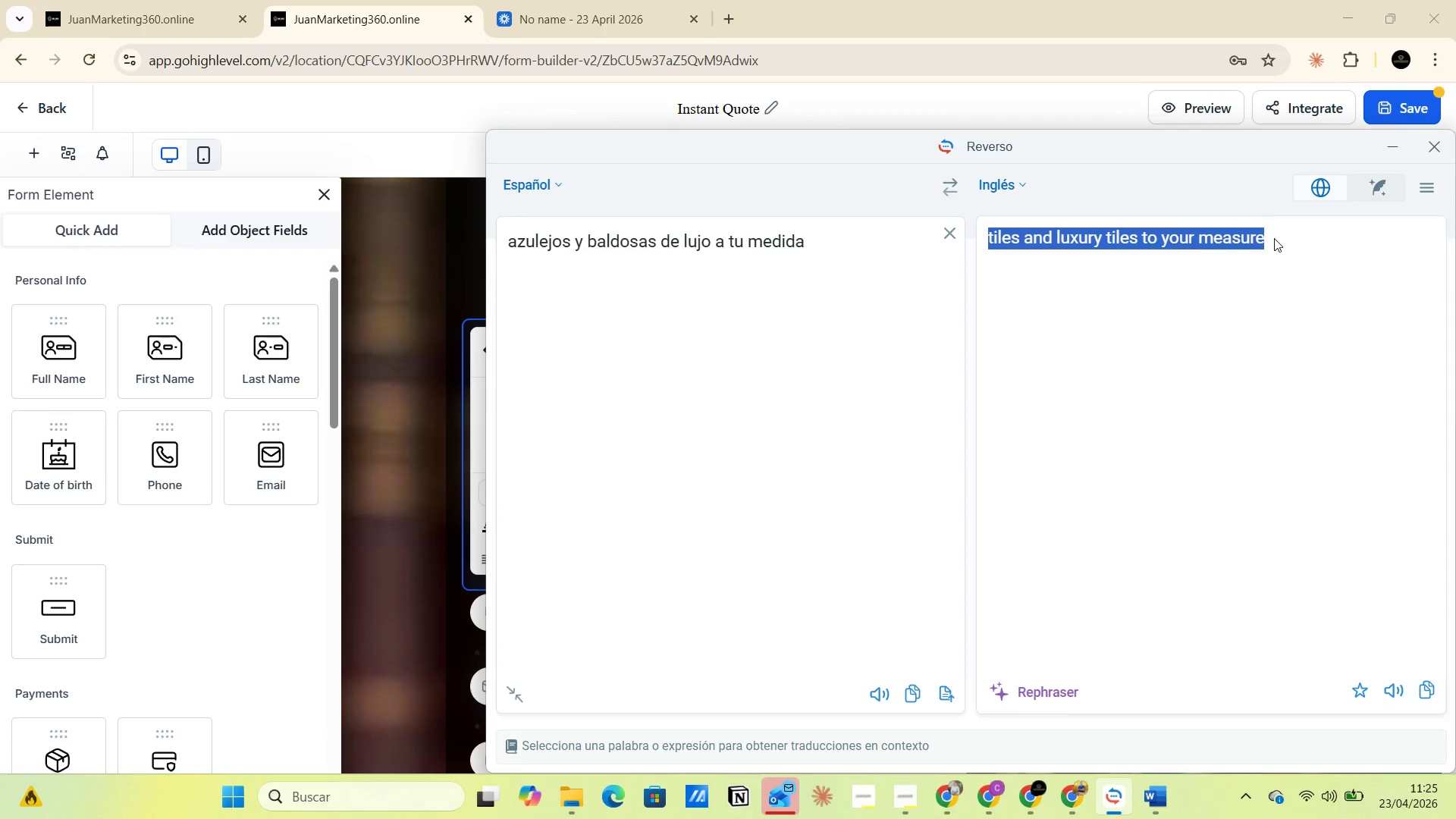 
key(Control+C)
 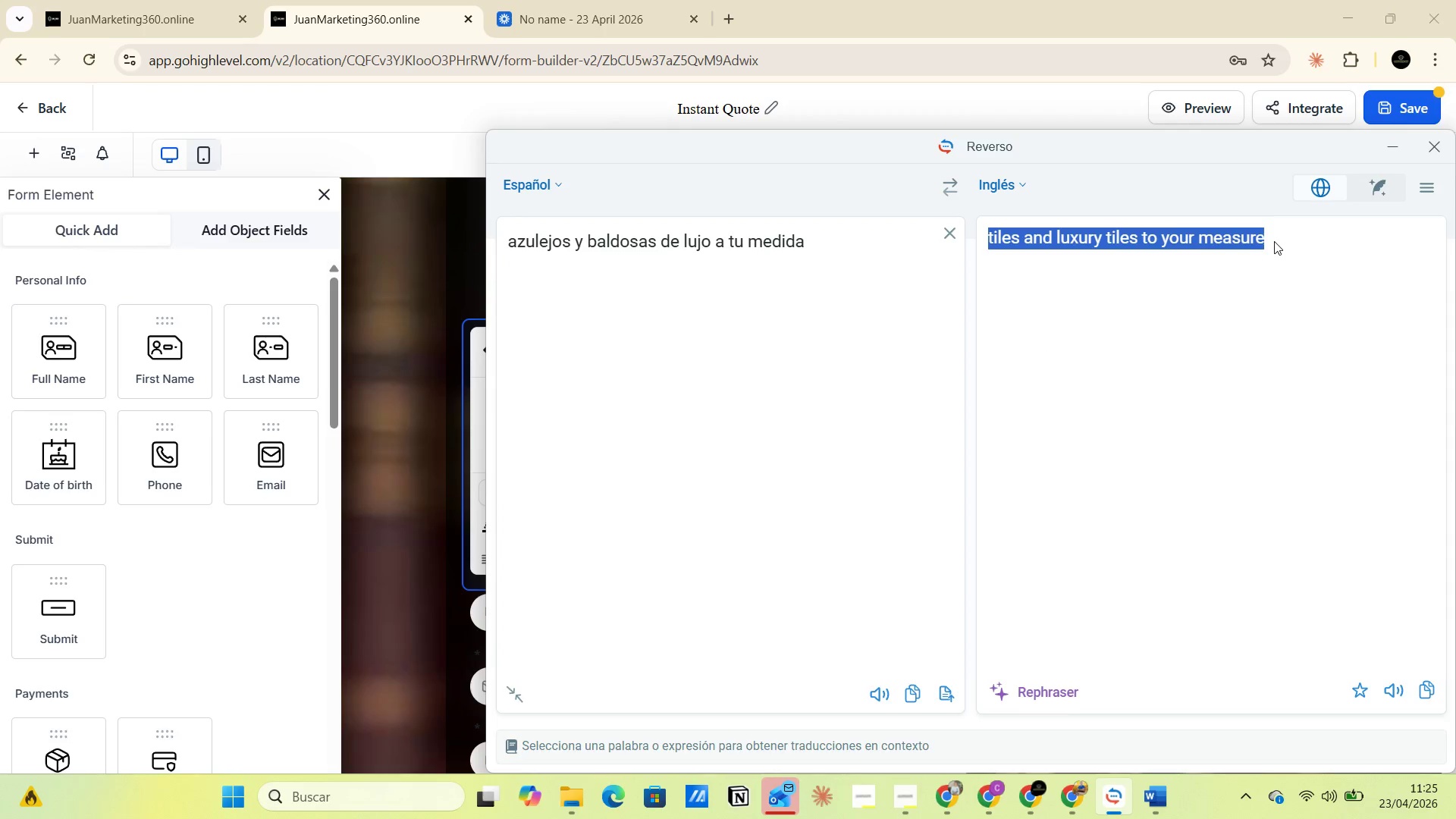 
key(Alt+AltLeft)
 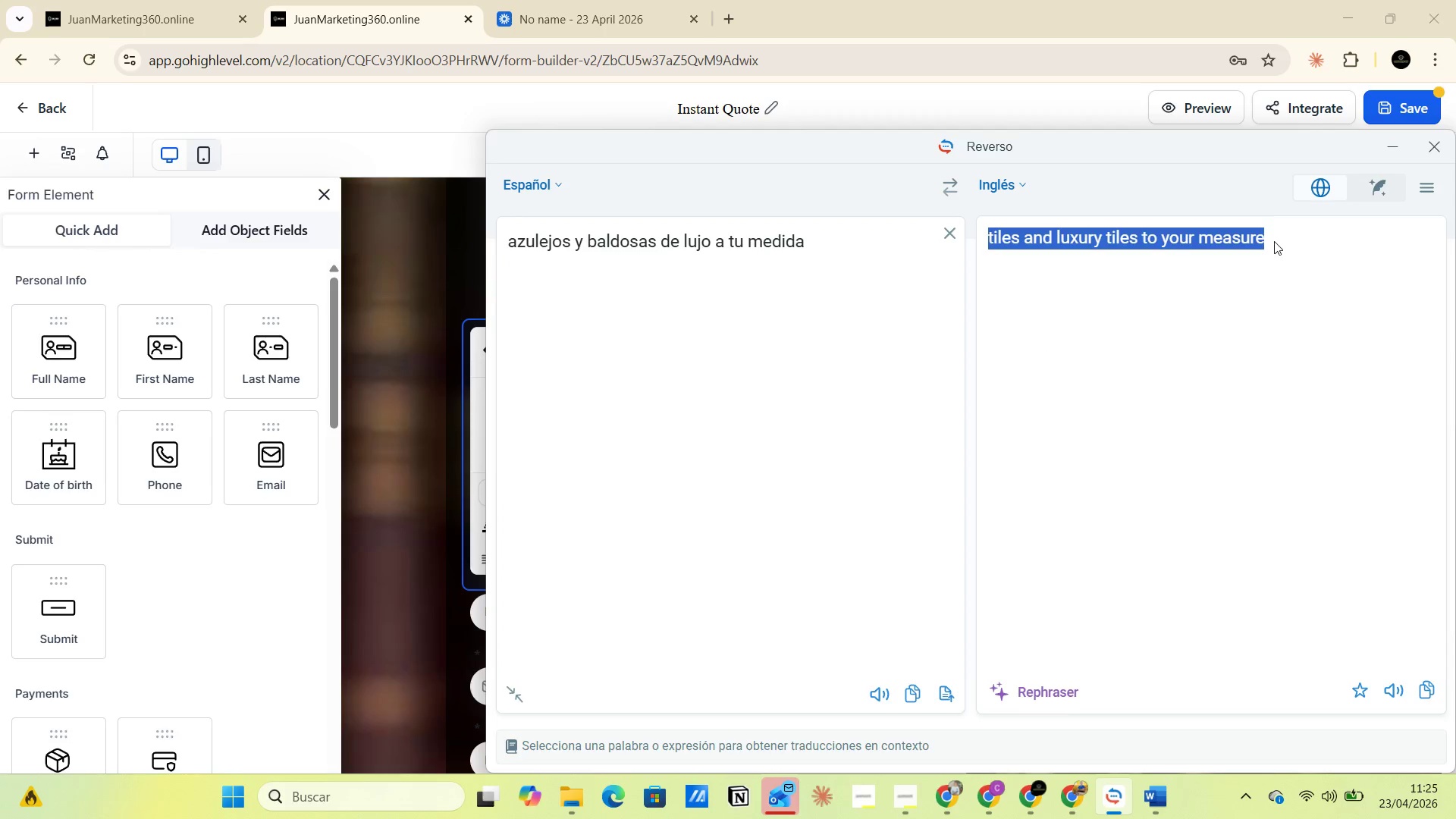 
key(Alt+Tab)
 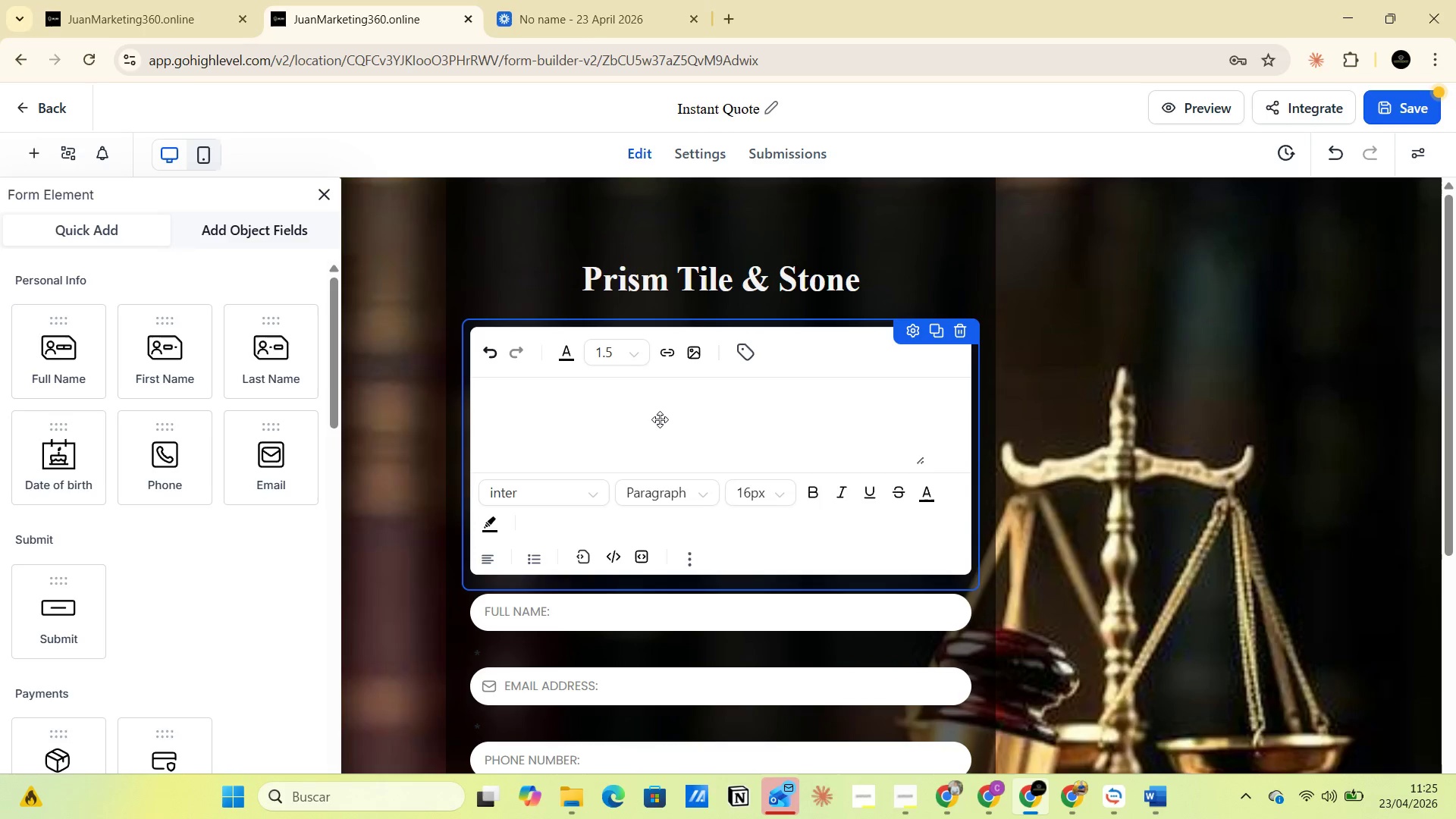 
key(Control+V)
 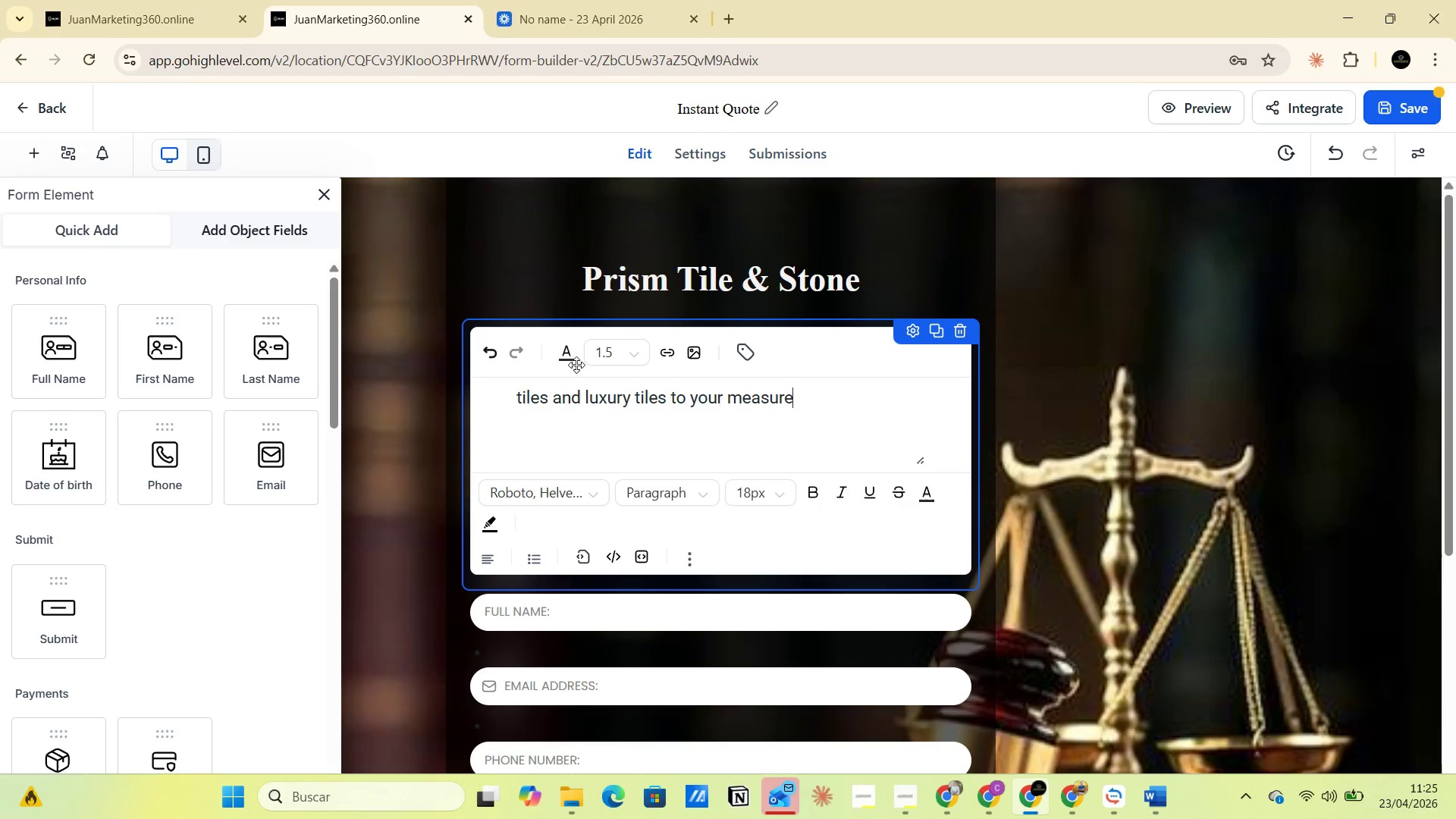 
left_click([563, 351])
 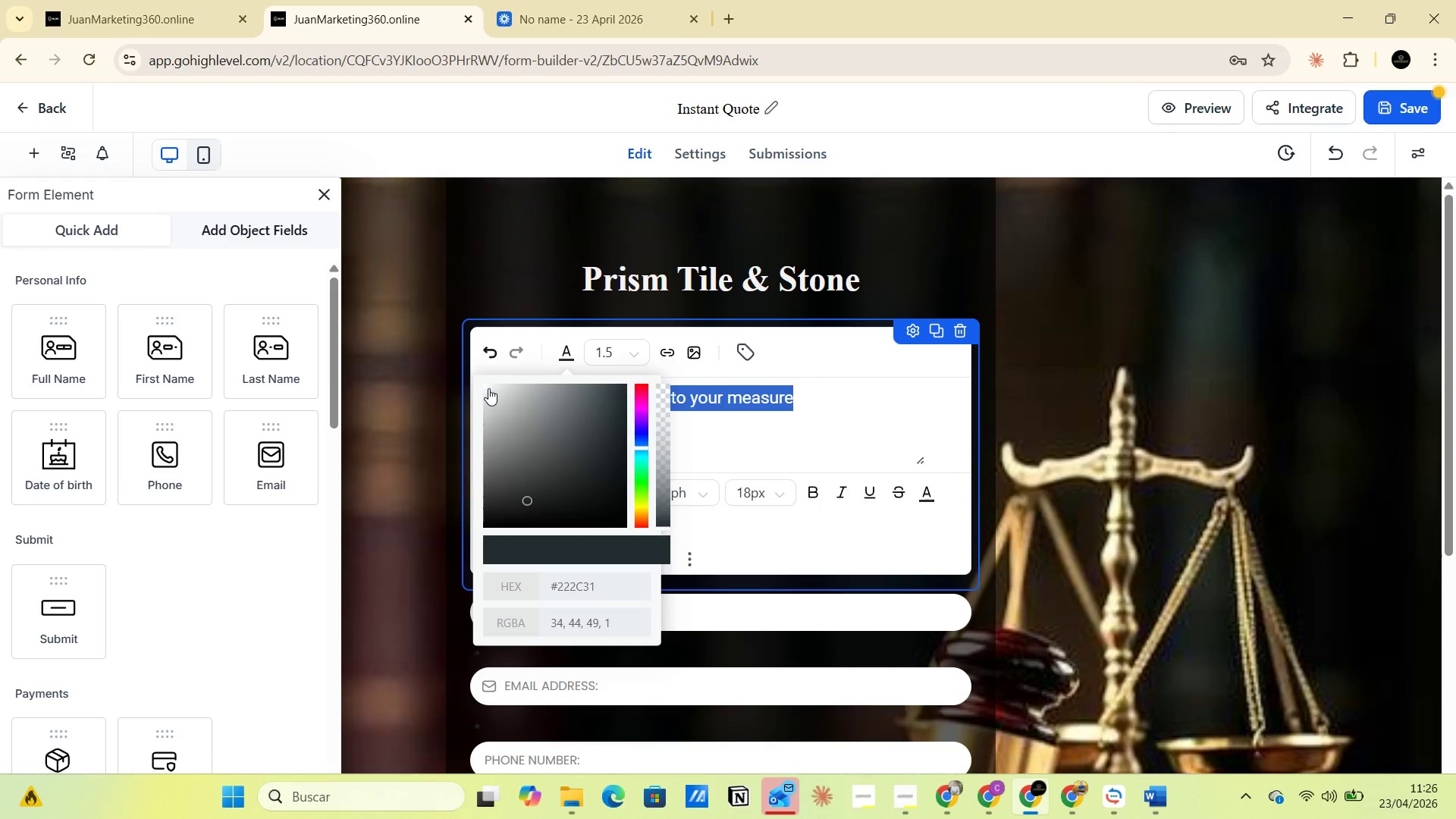 
left_click([488, 388])
 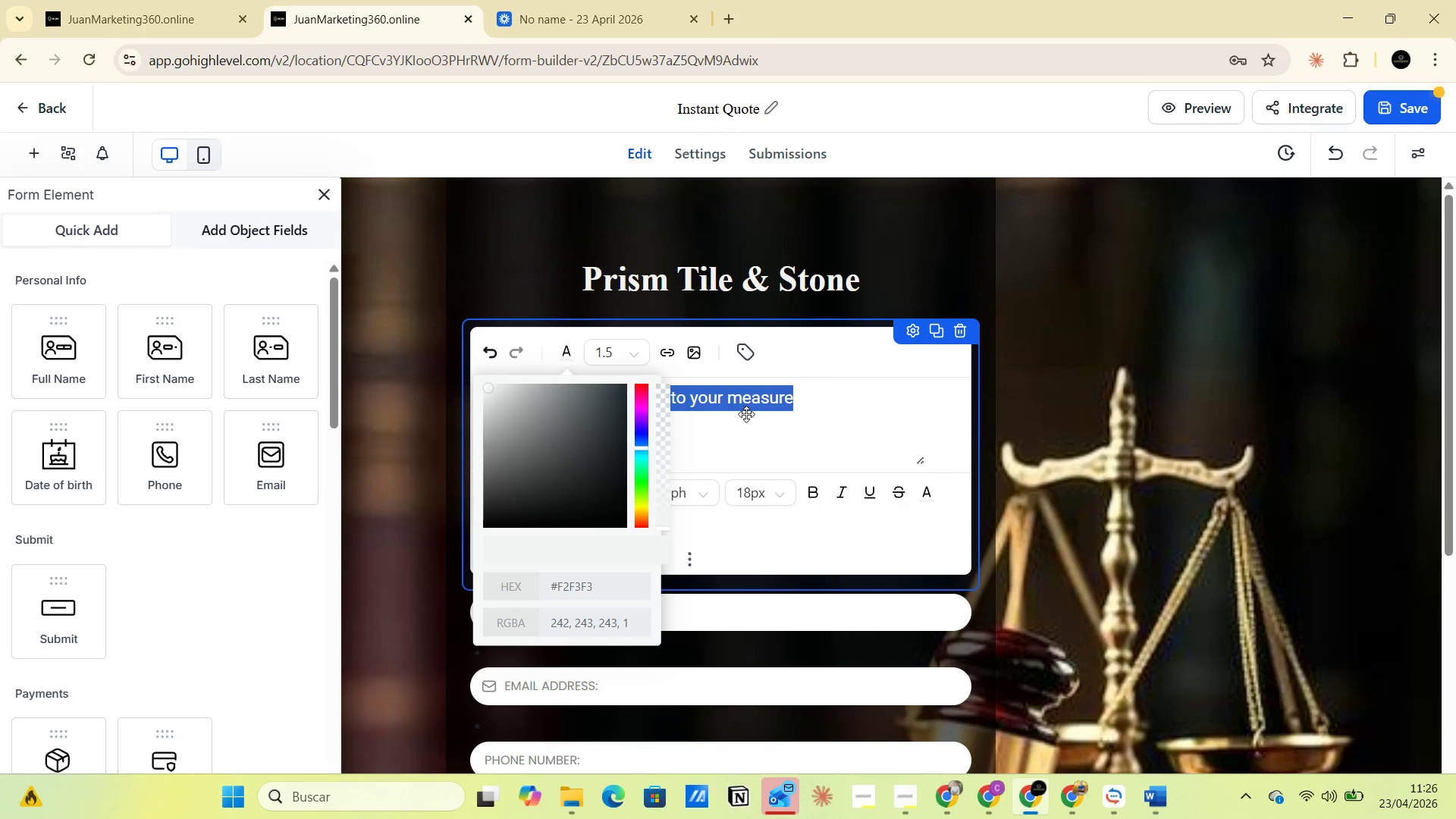 
left_click([749, 429])
 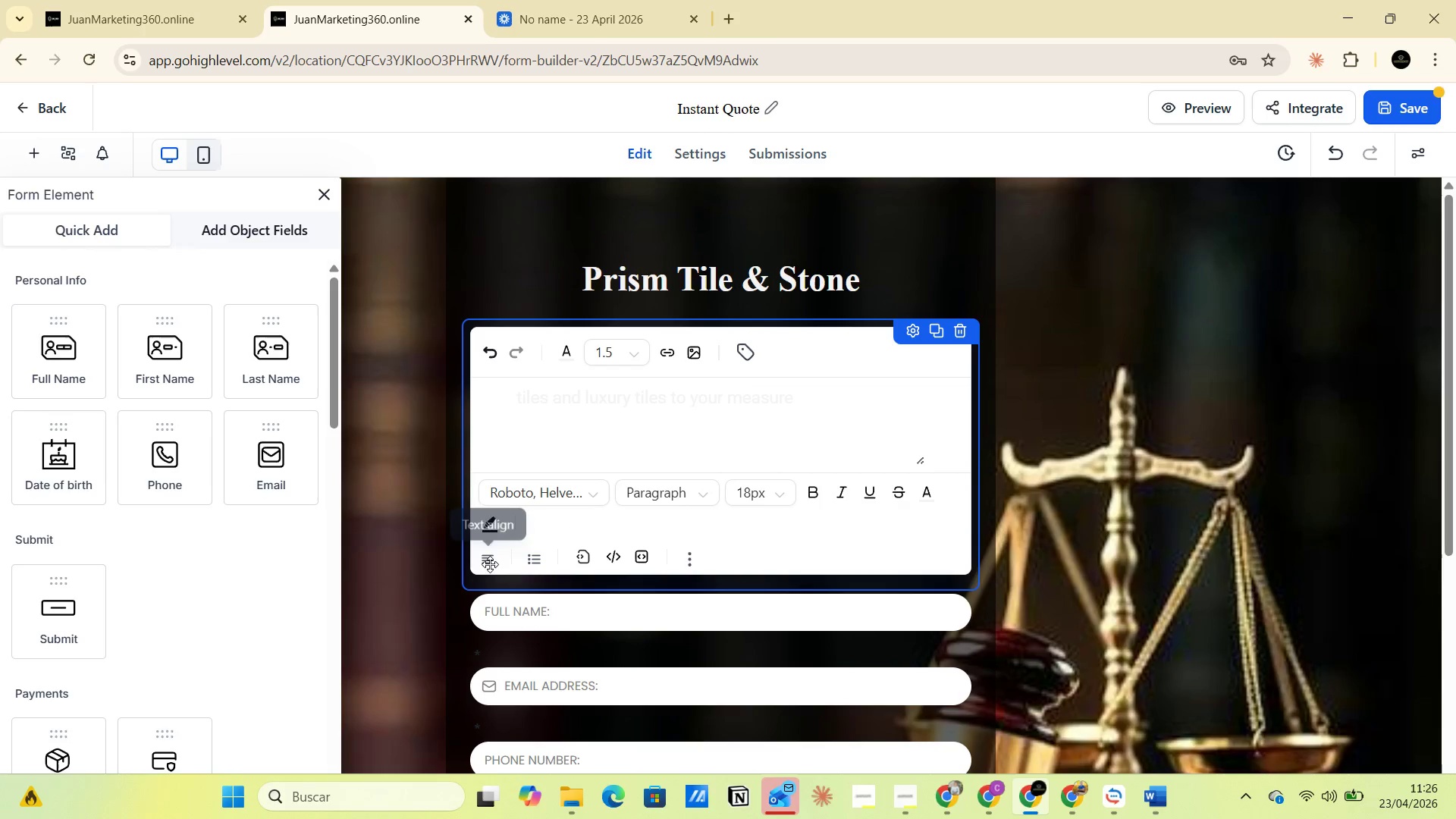 
left_click([490, 566])
 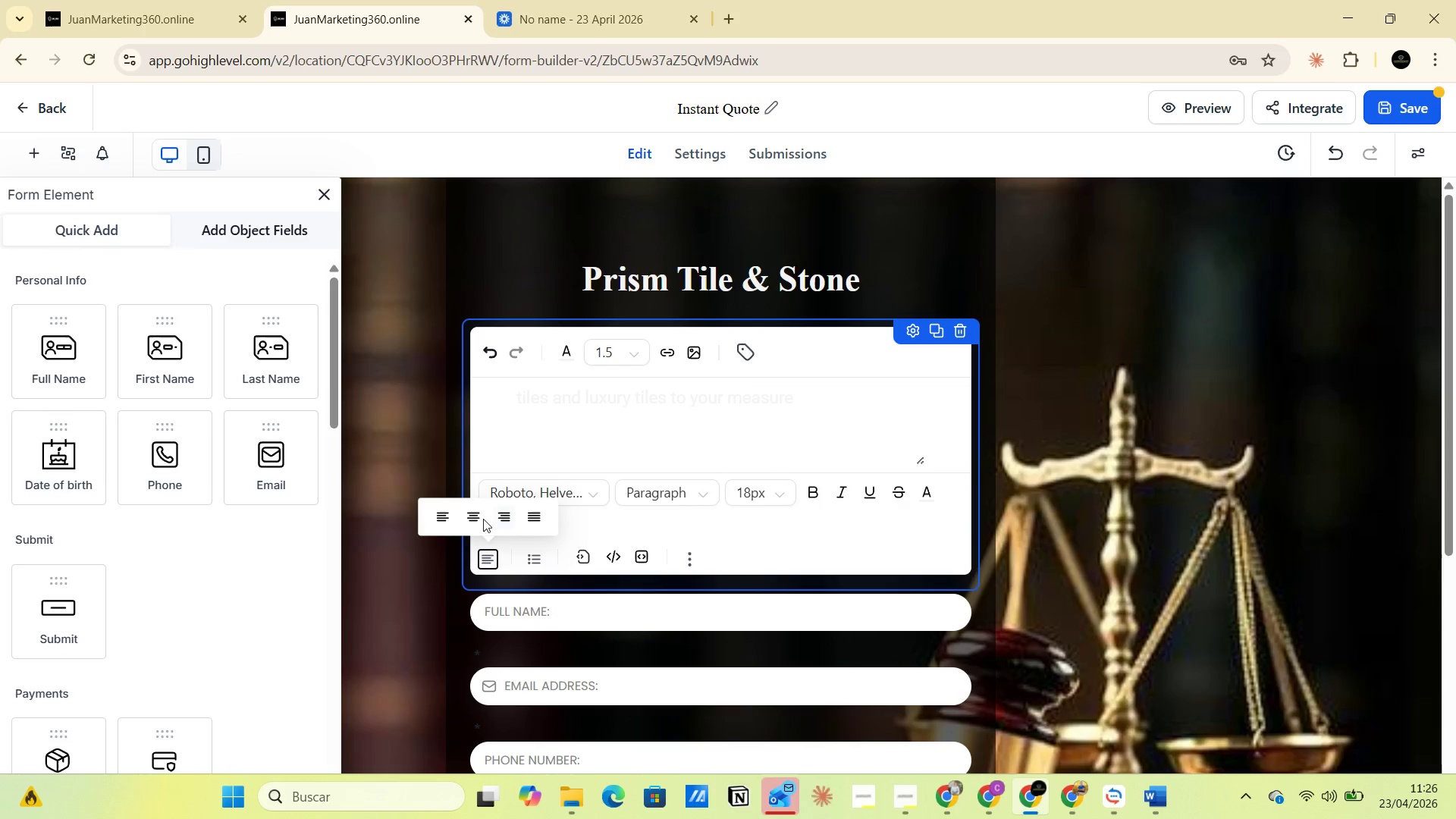 
left_click([473, 516])
 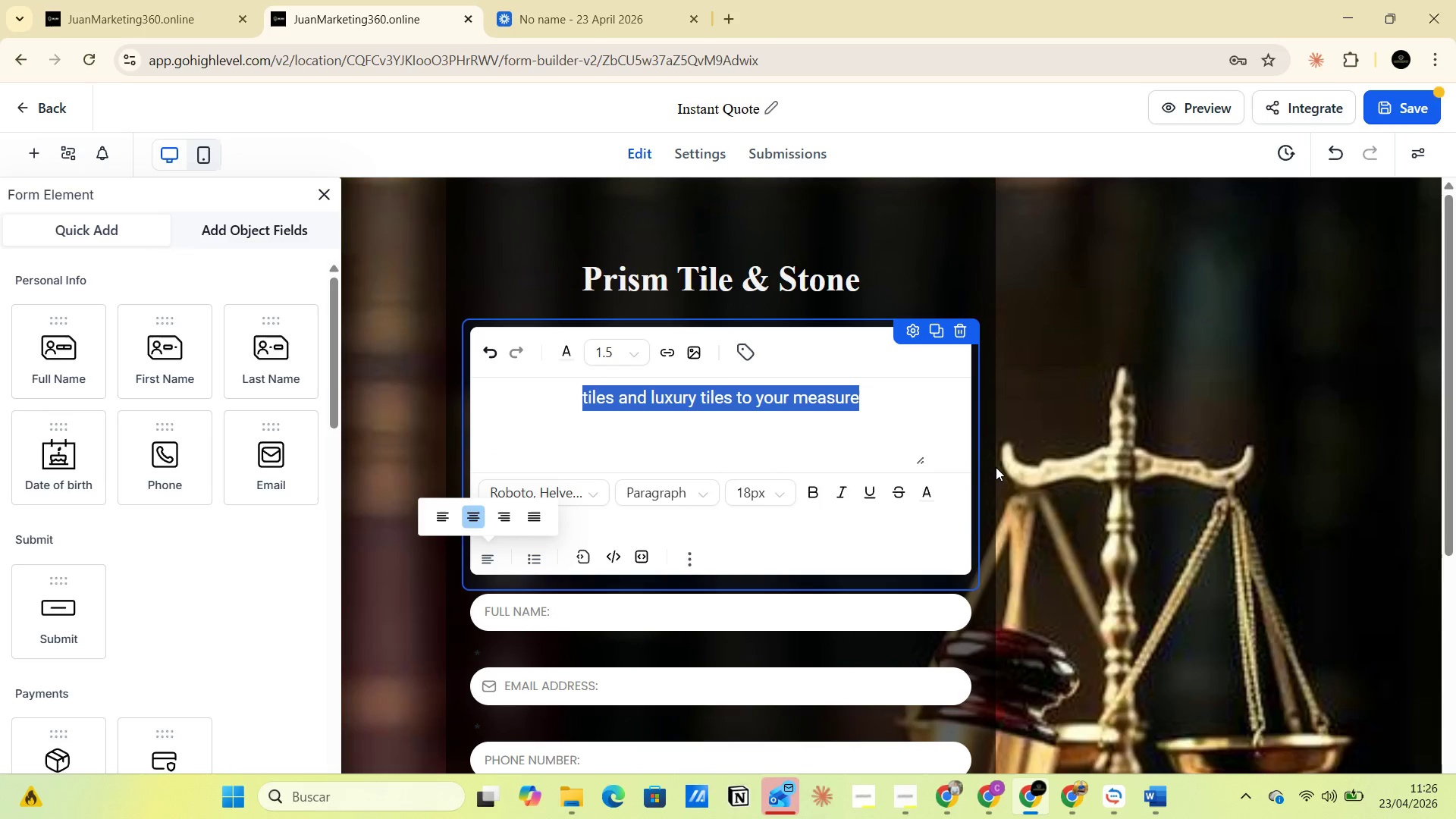 
left_click([992, 467])
 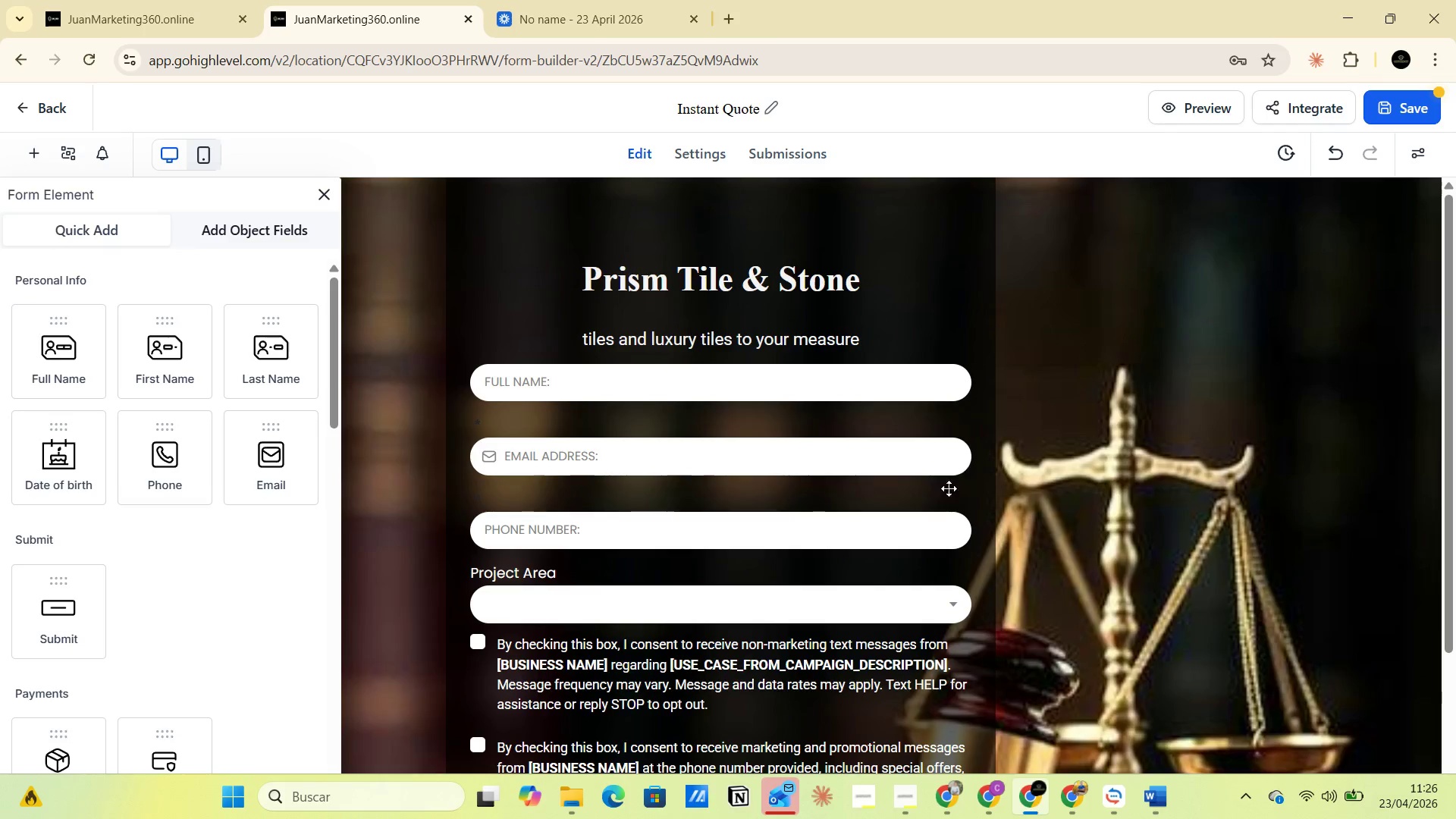 
scroll: coordinate [835, 560], scroll_direction: down, amount: 4.0
 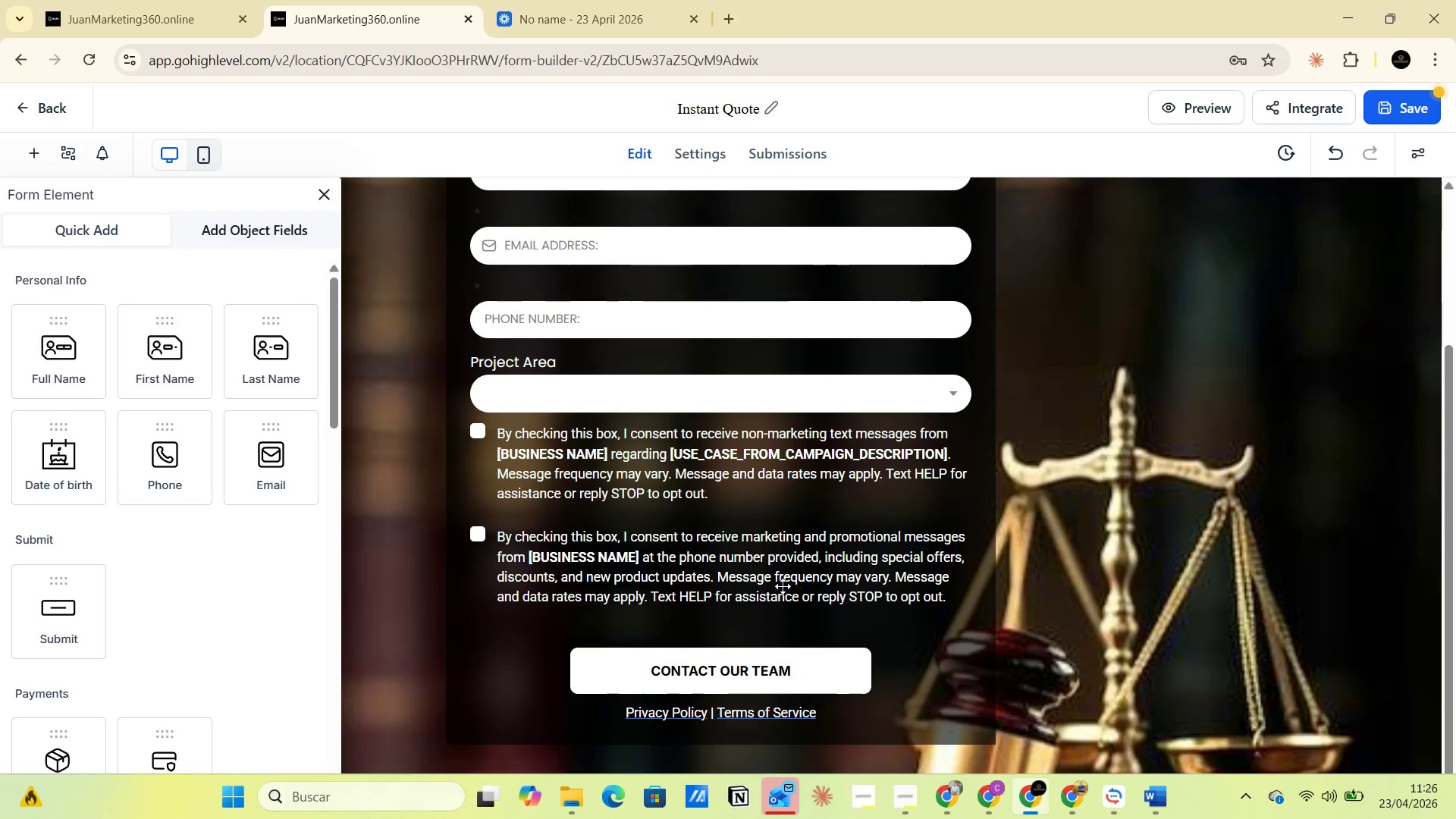 
scroll: coordinate [800, 579], scroll_direction: up, amount: 3.0
 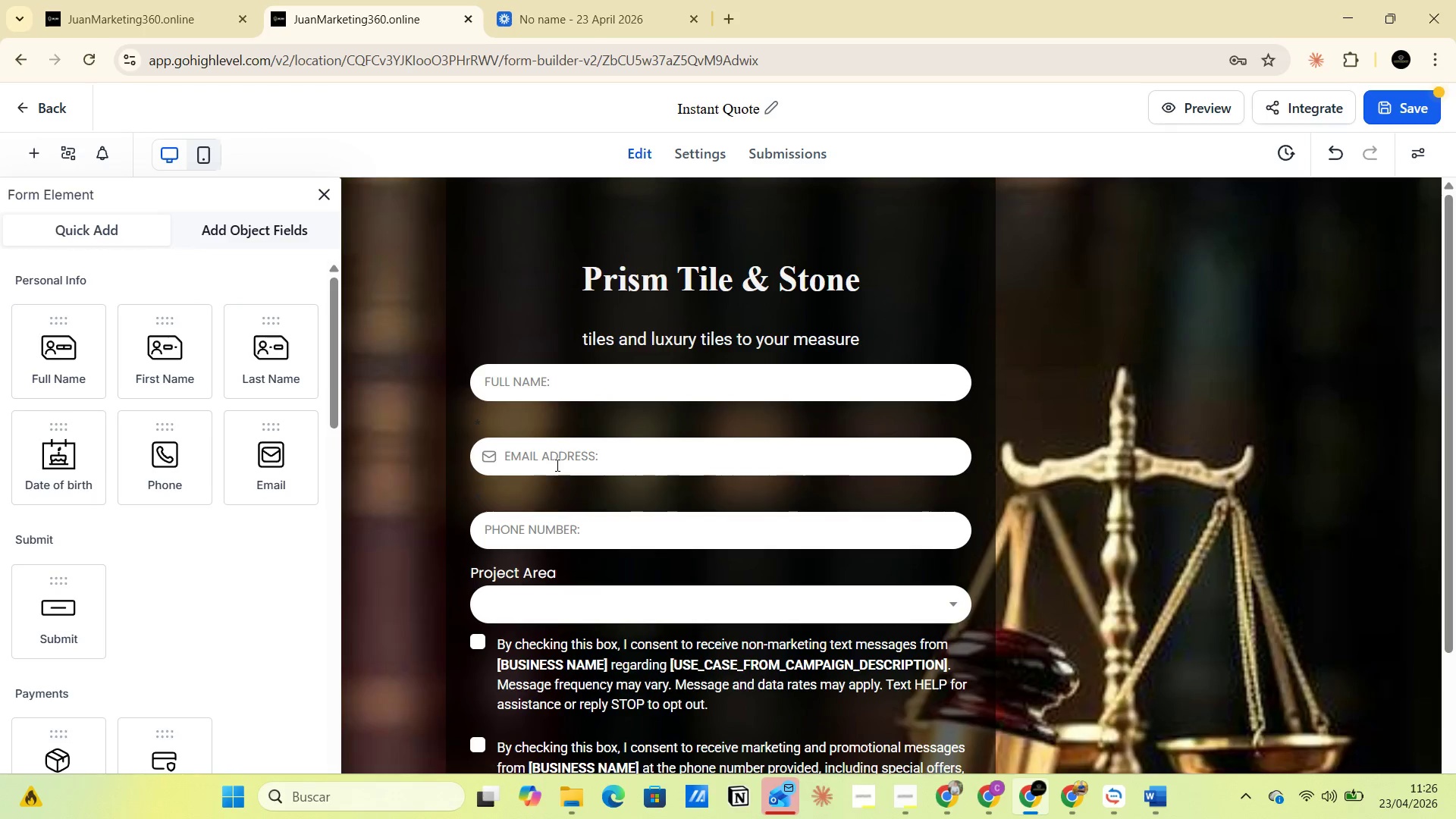 
scroll: coordinate [578, 533], scroll_direction: down, amount: 1.0
 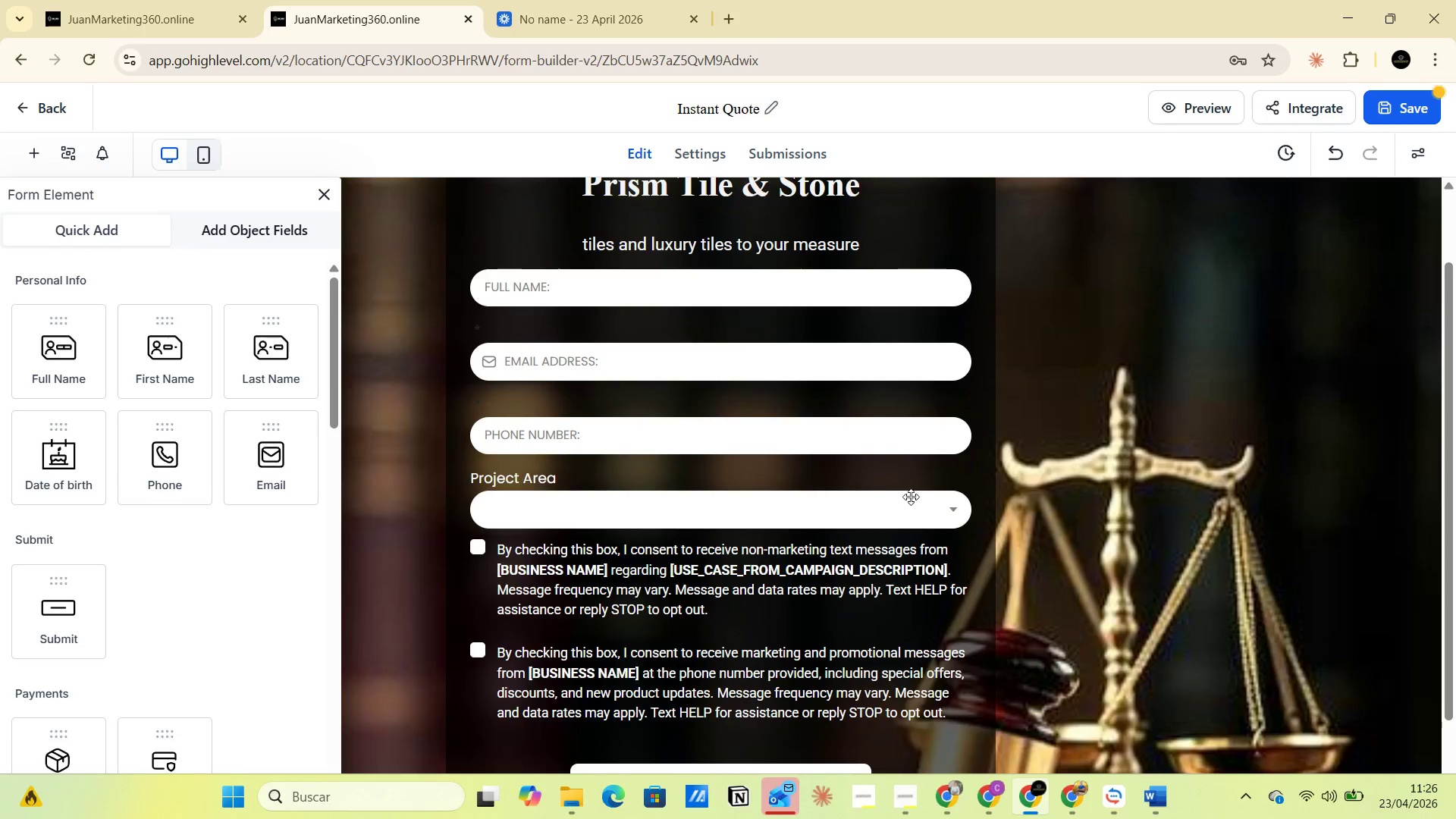 
left_click([957, 512])
 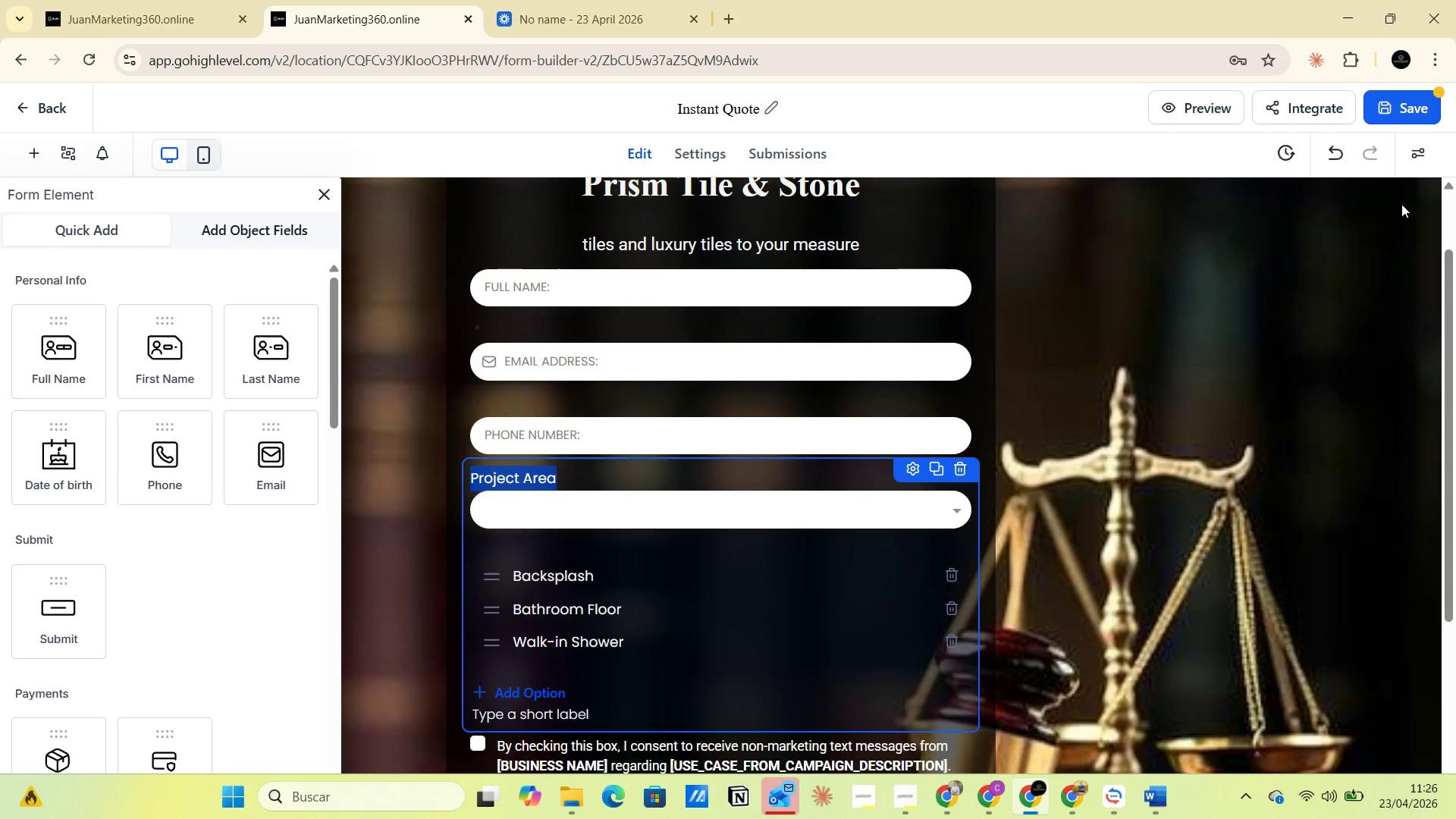 
left_click([1414, 115])
 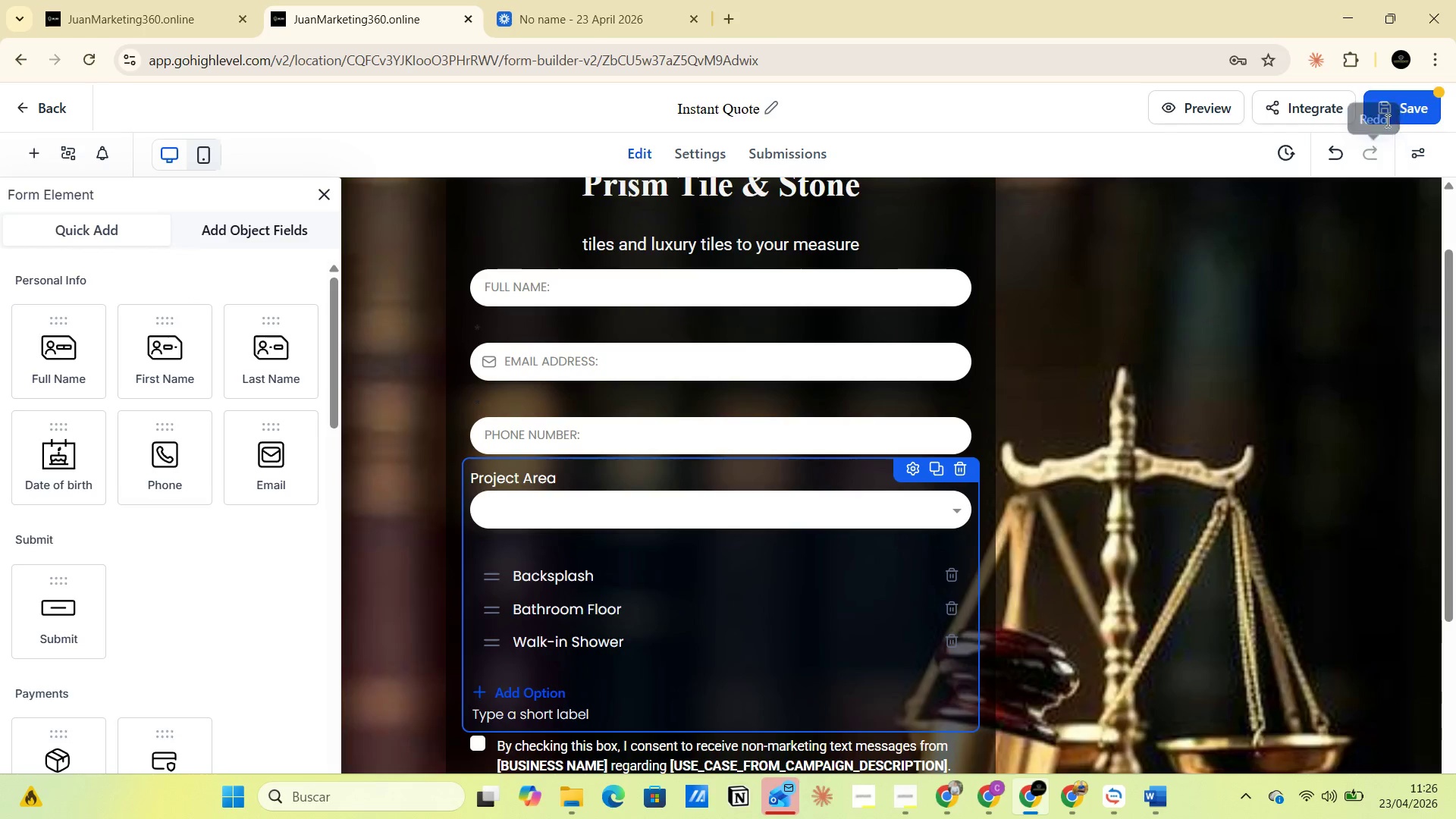 
left_click([1419, 102])
 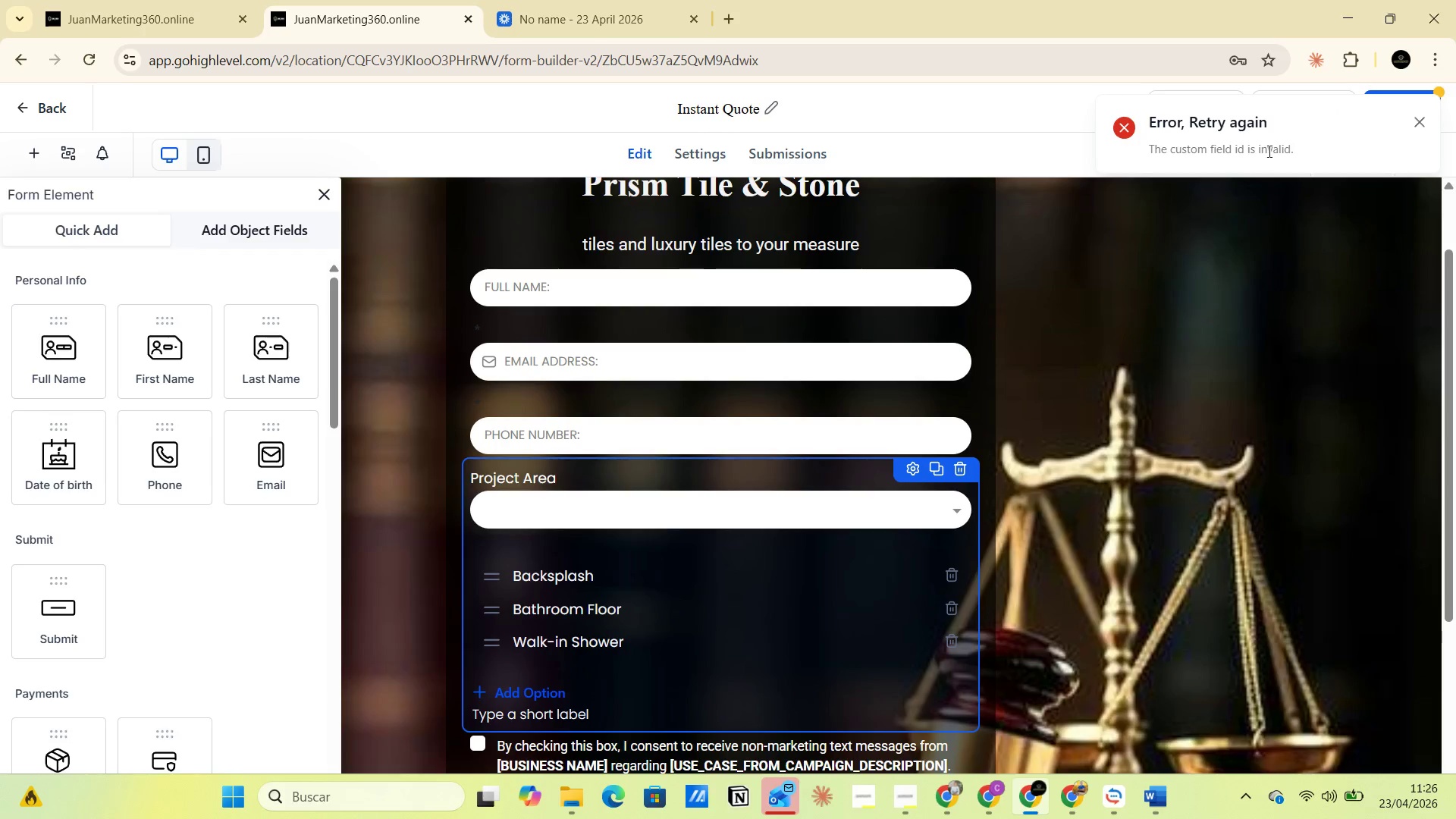 
wait(9.31)
 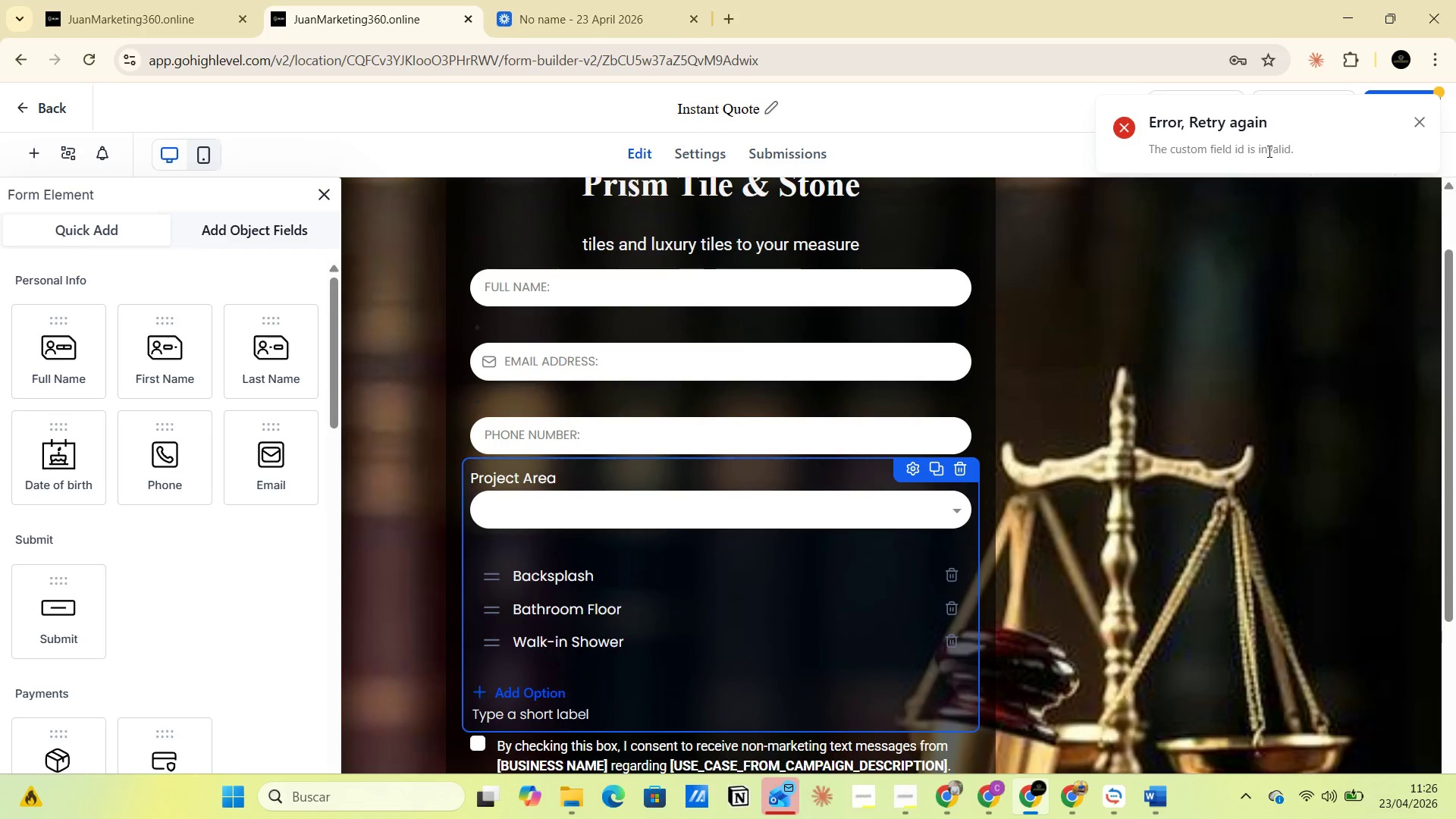 
scroll: coordinate [1232, 234], scroll_direction: down, amount: 1.0
 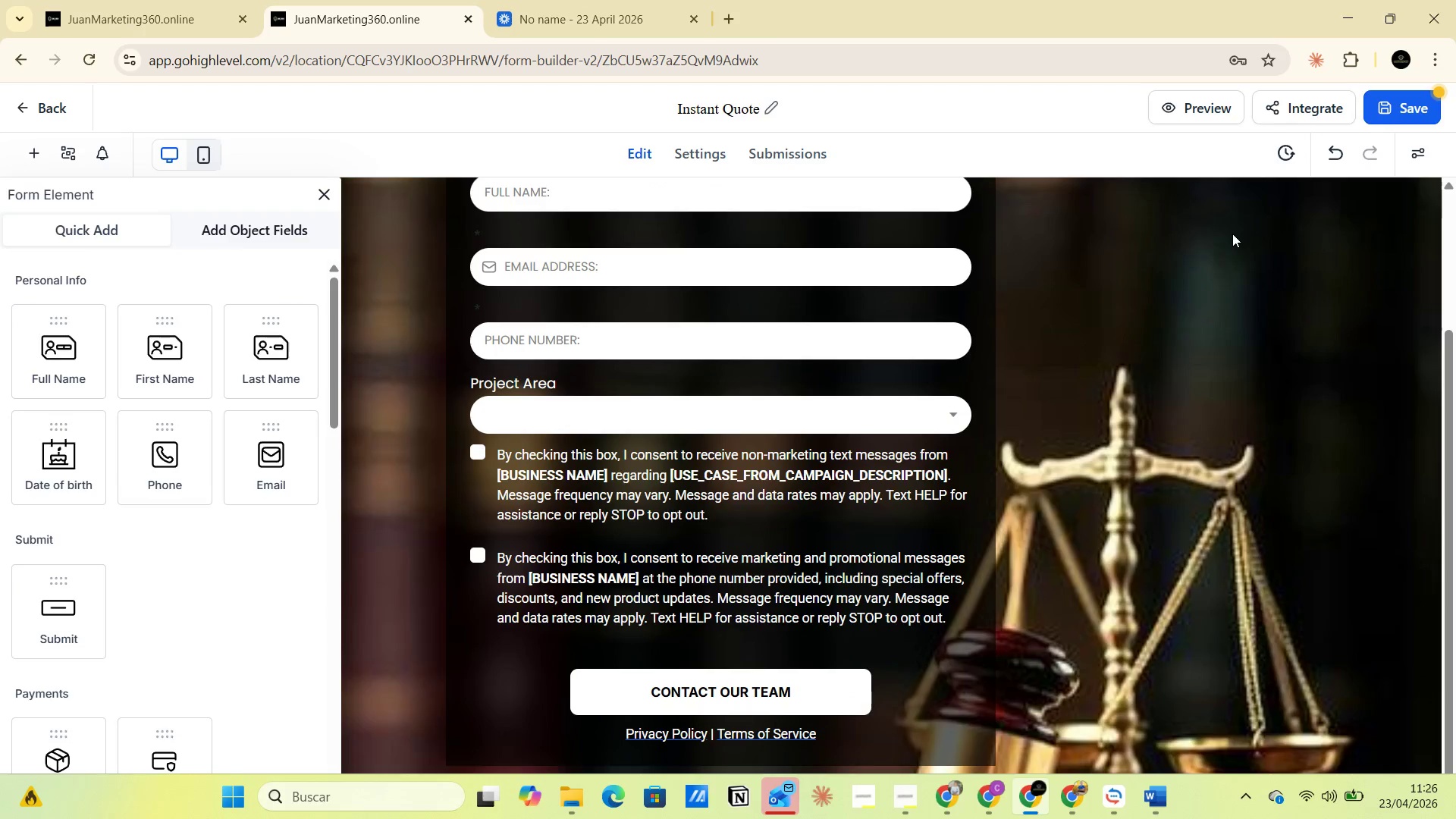 
scroll: coordinate [1232, 236], scroll_direction: up, amount: 2.0
 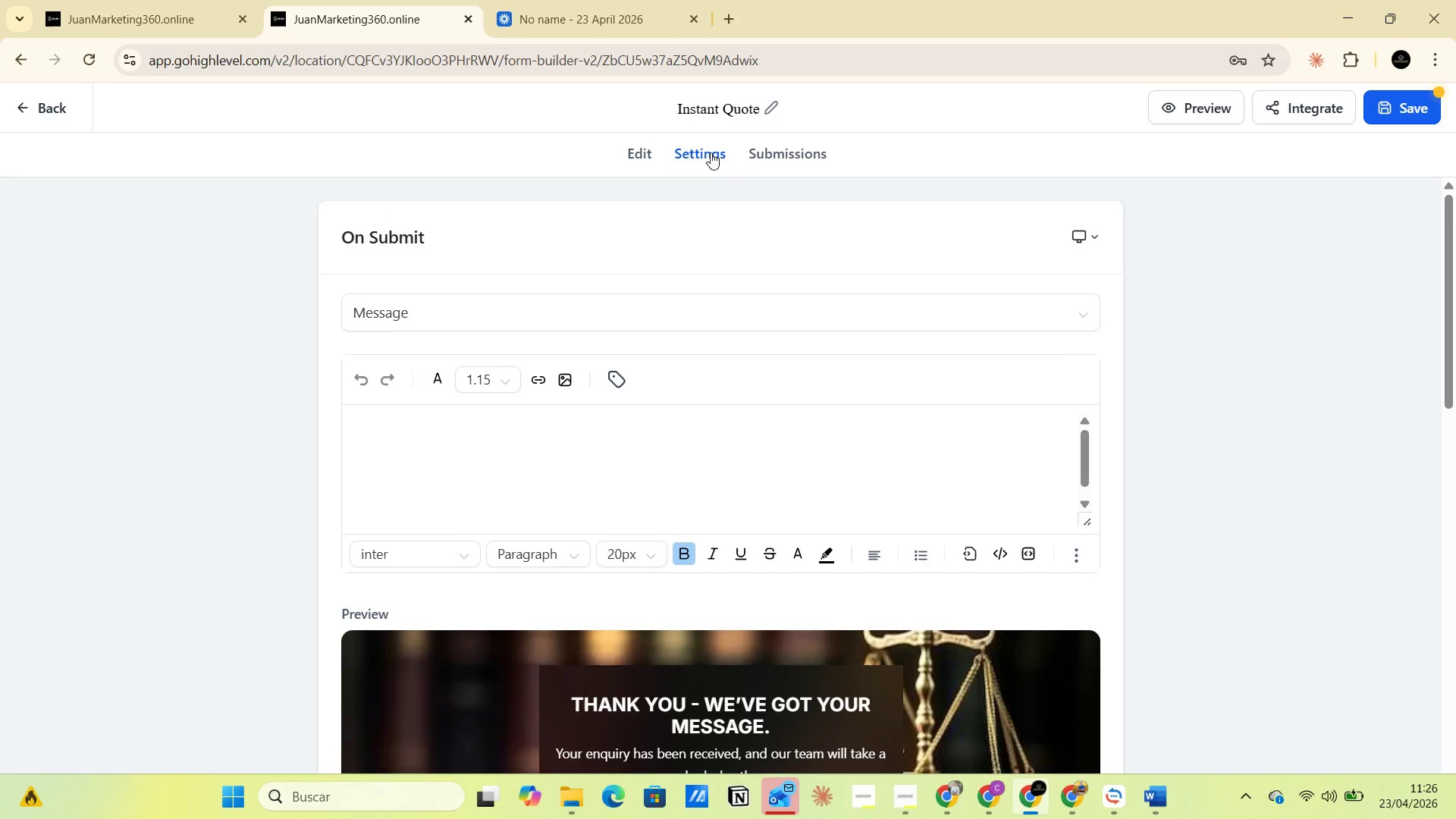 
scroll: coordinate [707, 422], scroll_direction: down, amount: 8.0
 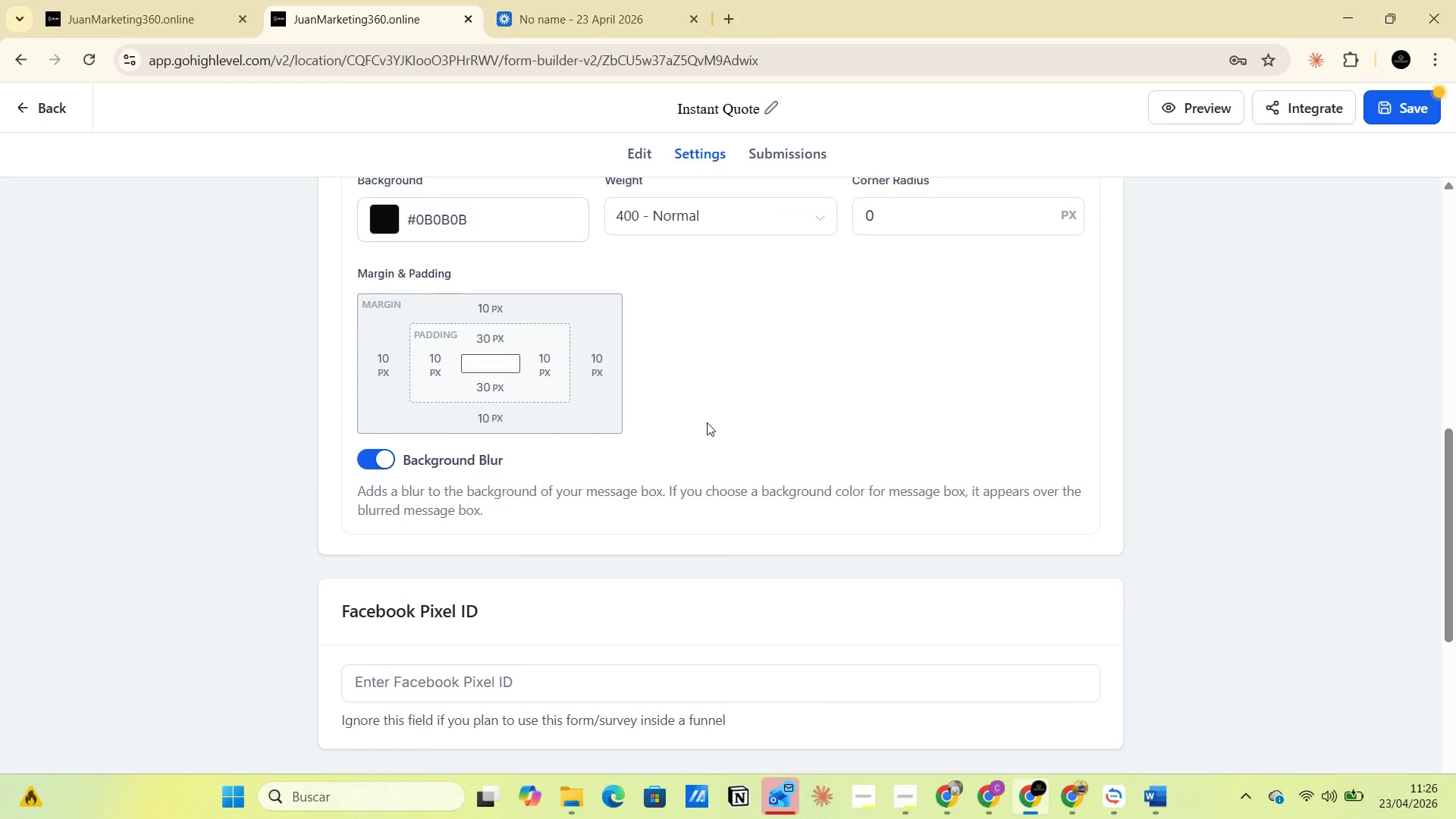 
scroll: coordinate [707, 422], scroll_direction: up, amount: 9.0
 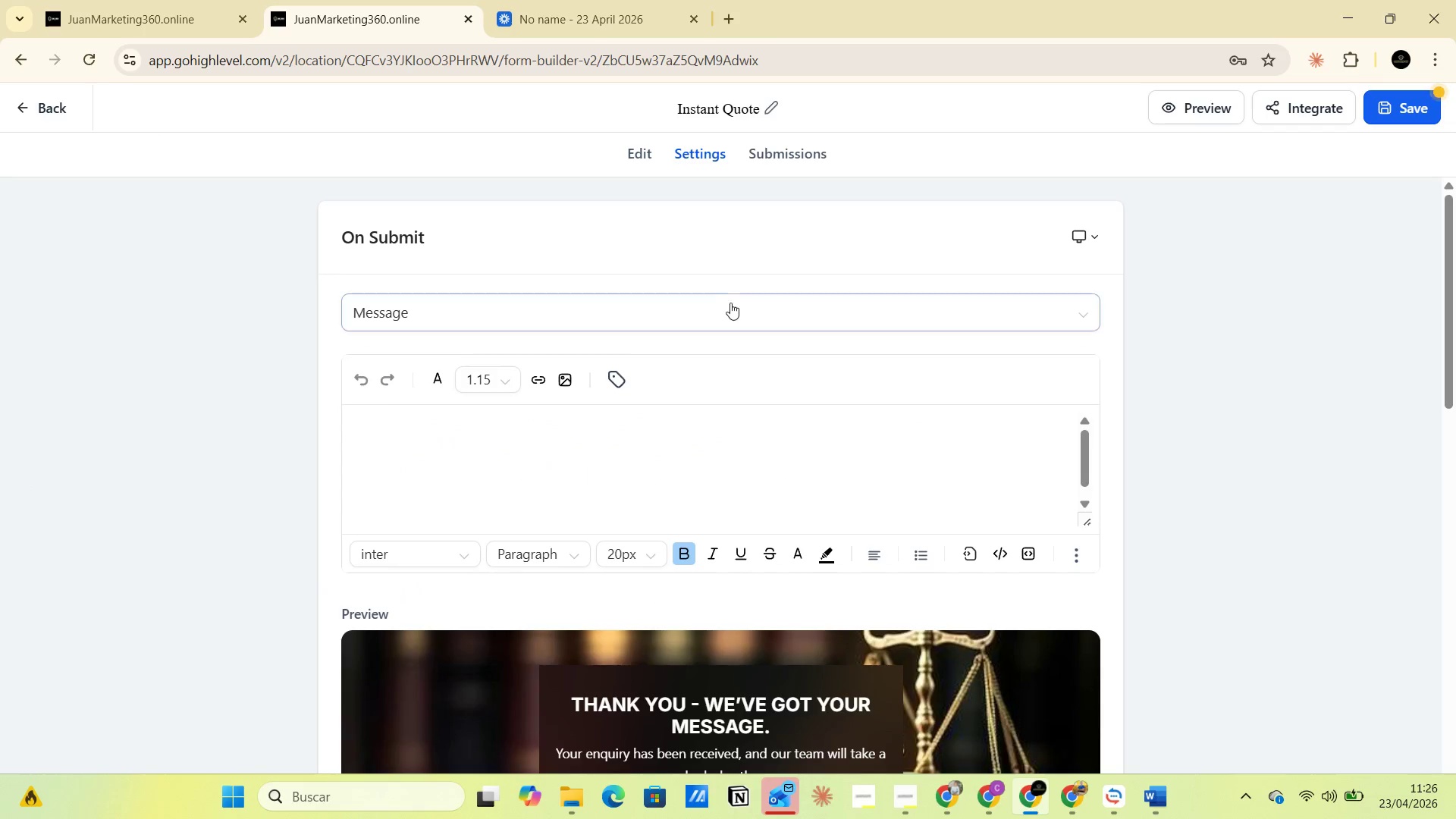 
scroll: coordinate [731, 444], scroll_direction: down, amount: 15.0
 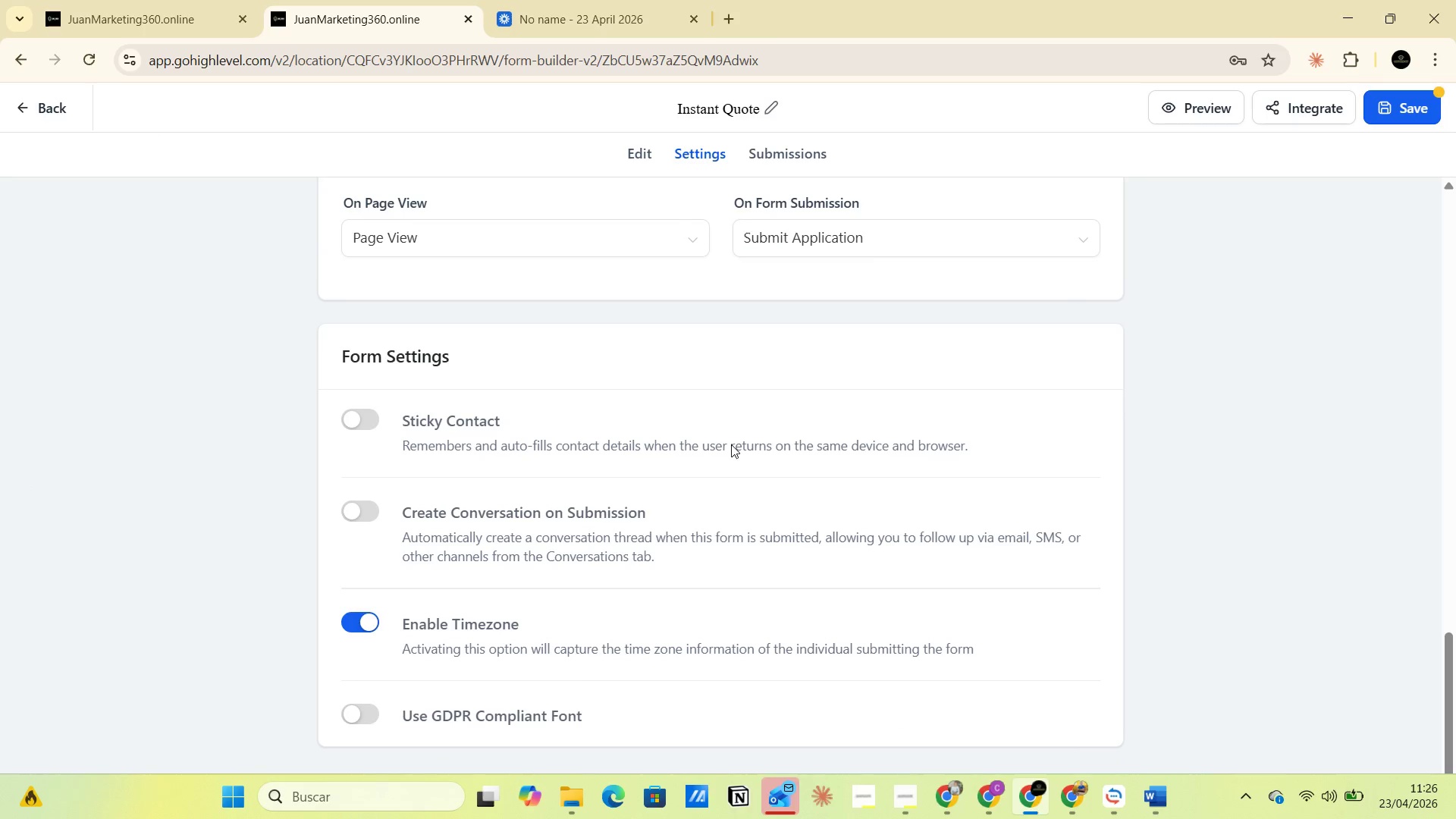 
scroll: coordinate [731, 444], scroll_direction: up, amount: 9.0
 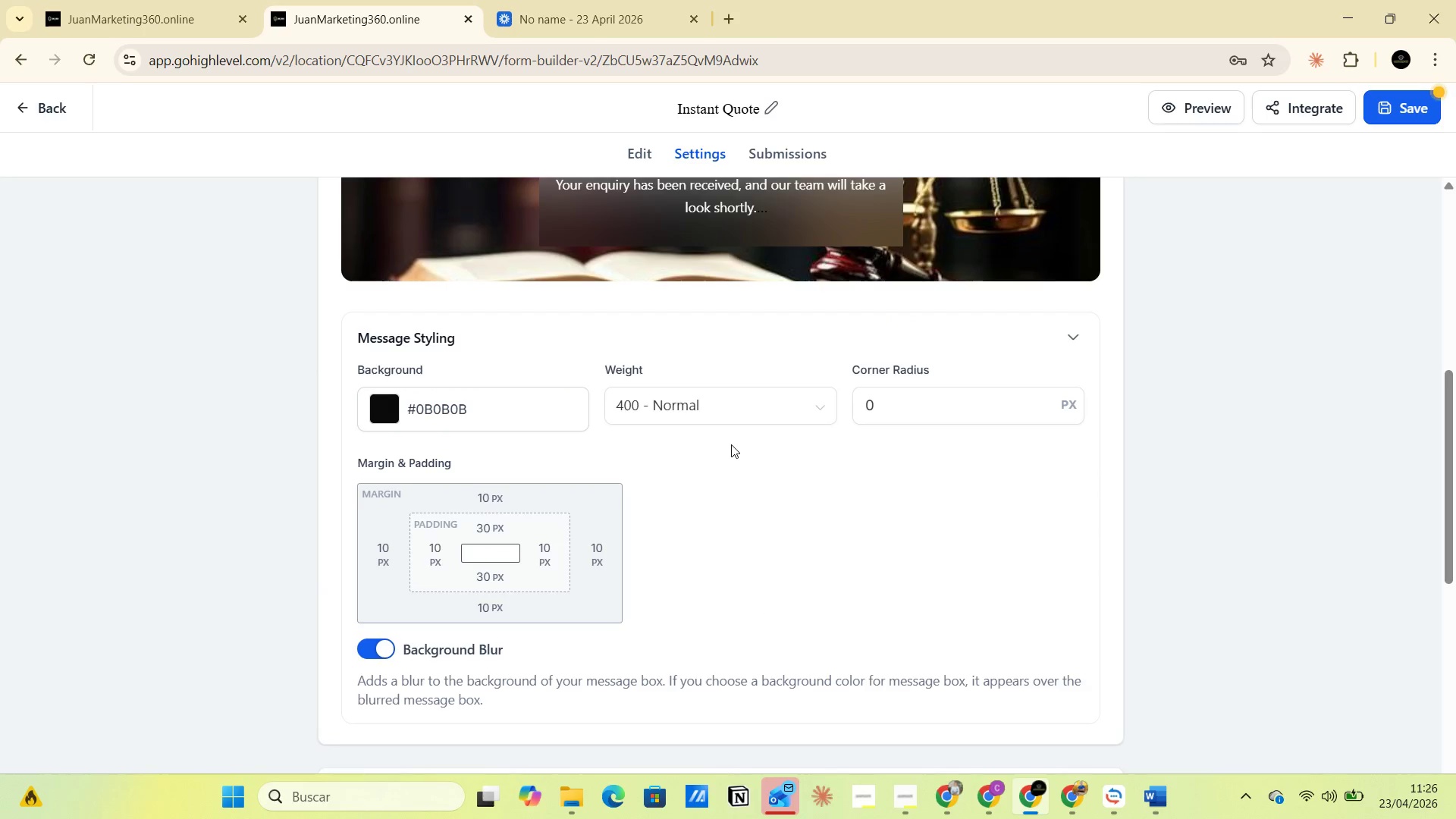 
scroll: coordinate [731, 449], scroll_direction: down, amount: 13.0
 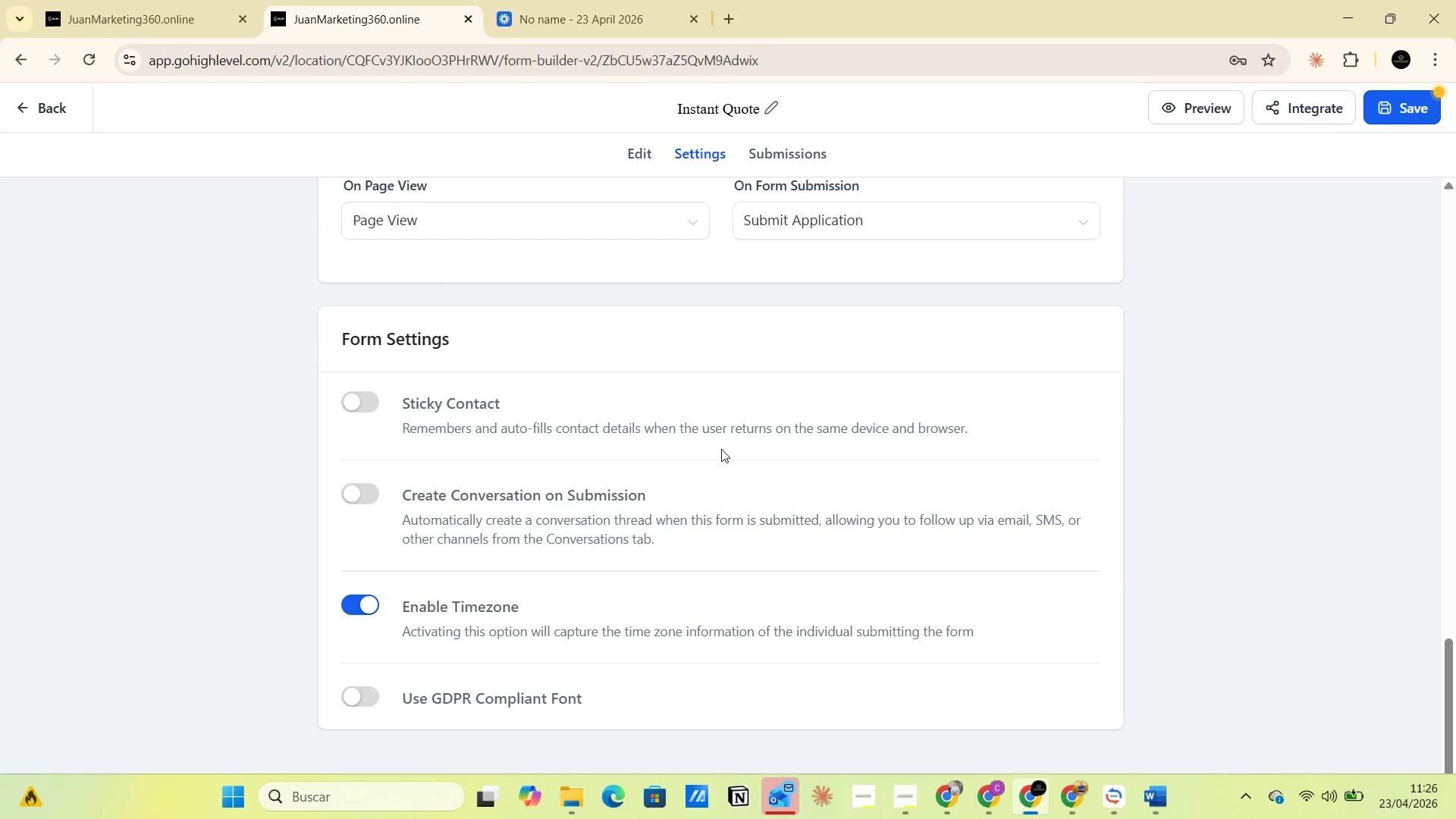 
scroll: coordinate [761, 416], scroll_direction: up, amount: 12.0
 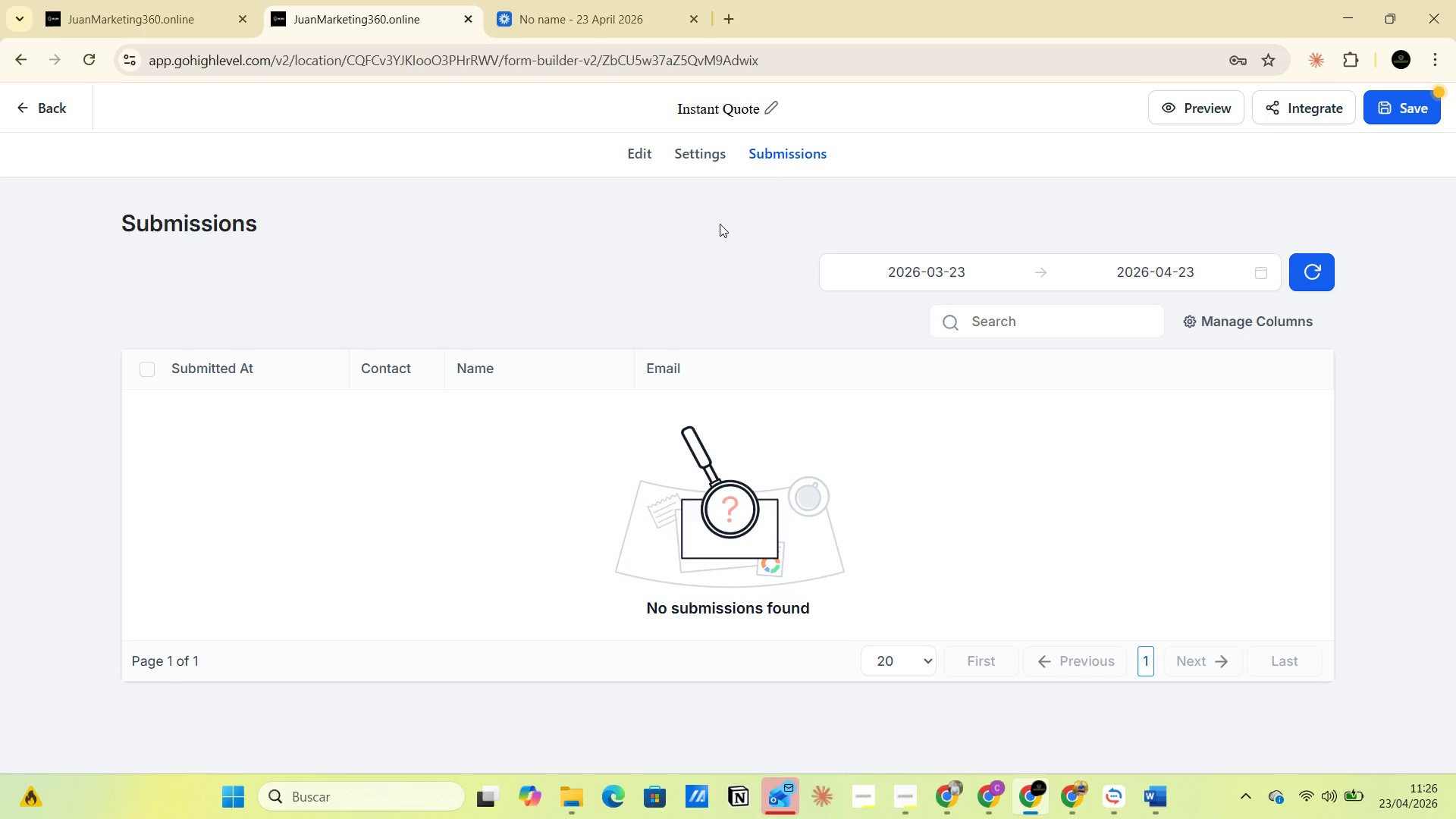 
wait(9.46)
 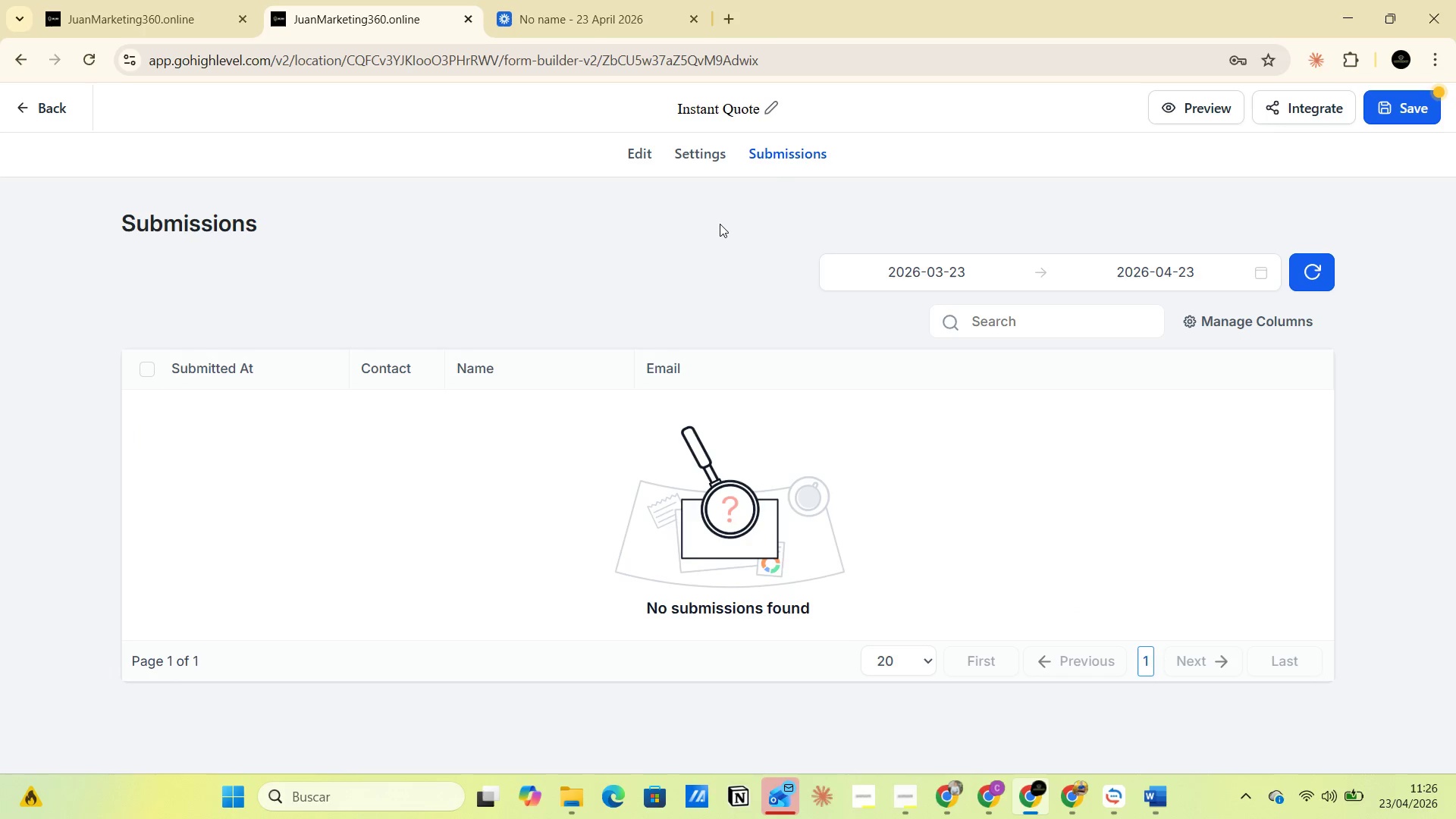 
left_click([708, 161])
 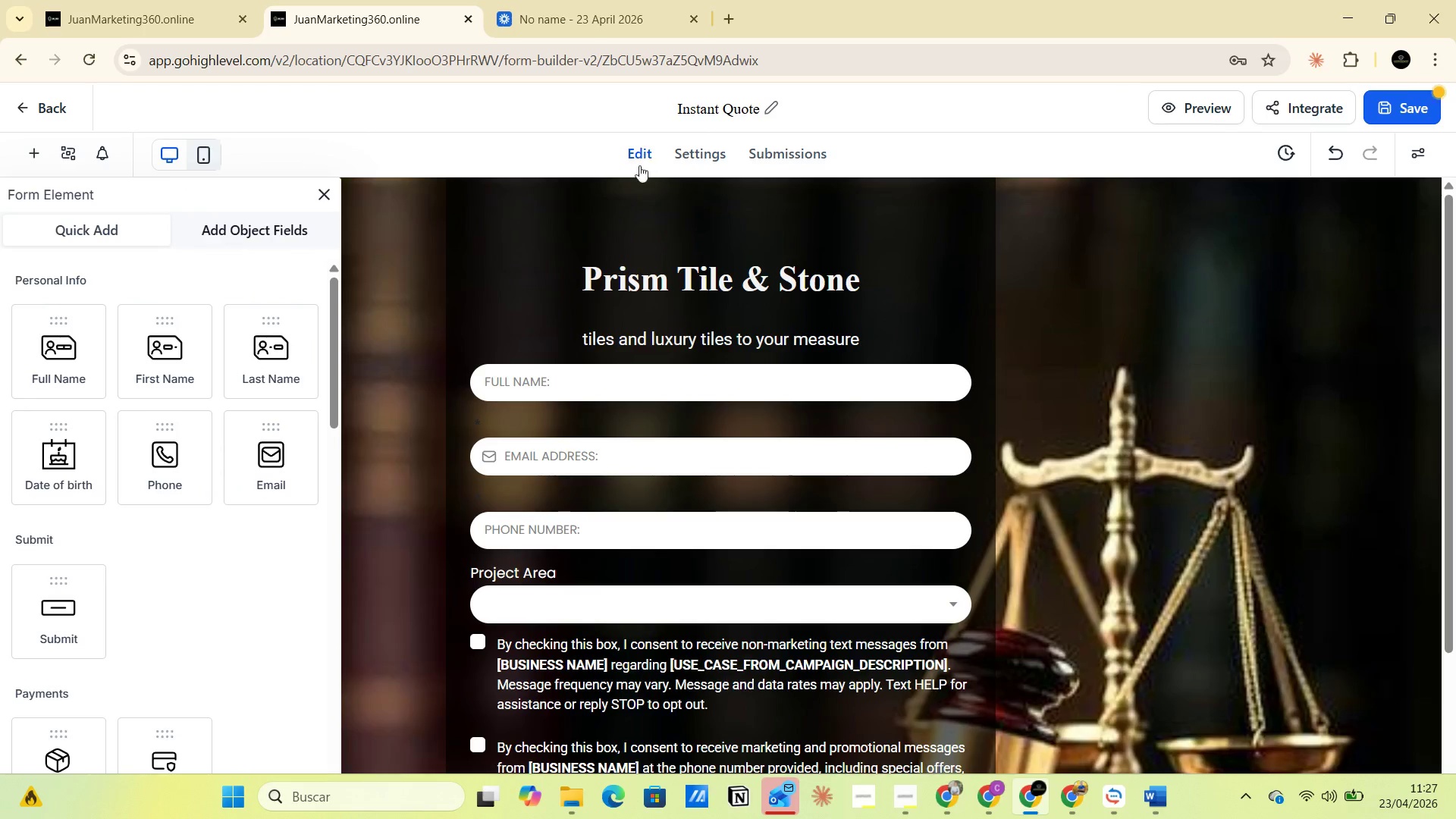 
scroll: coordinate [1021, 391], scroll_direction: down, amount: 8.0
 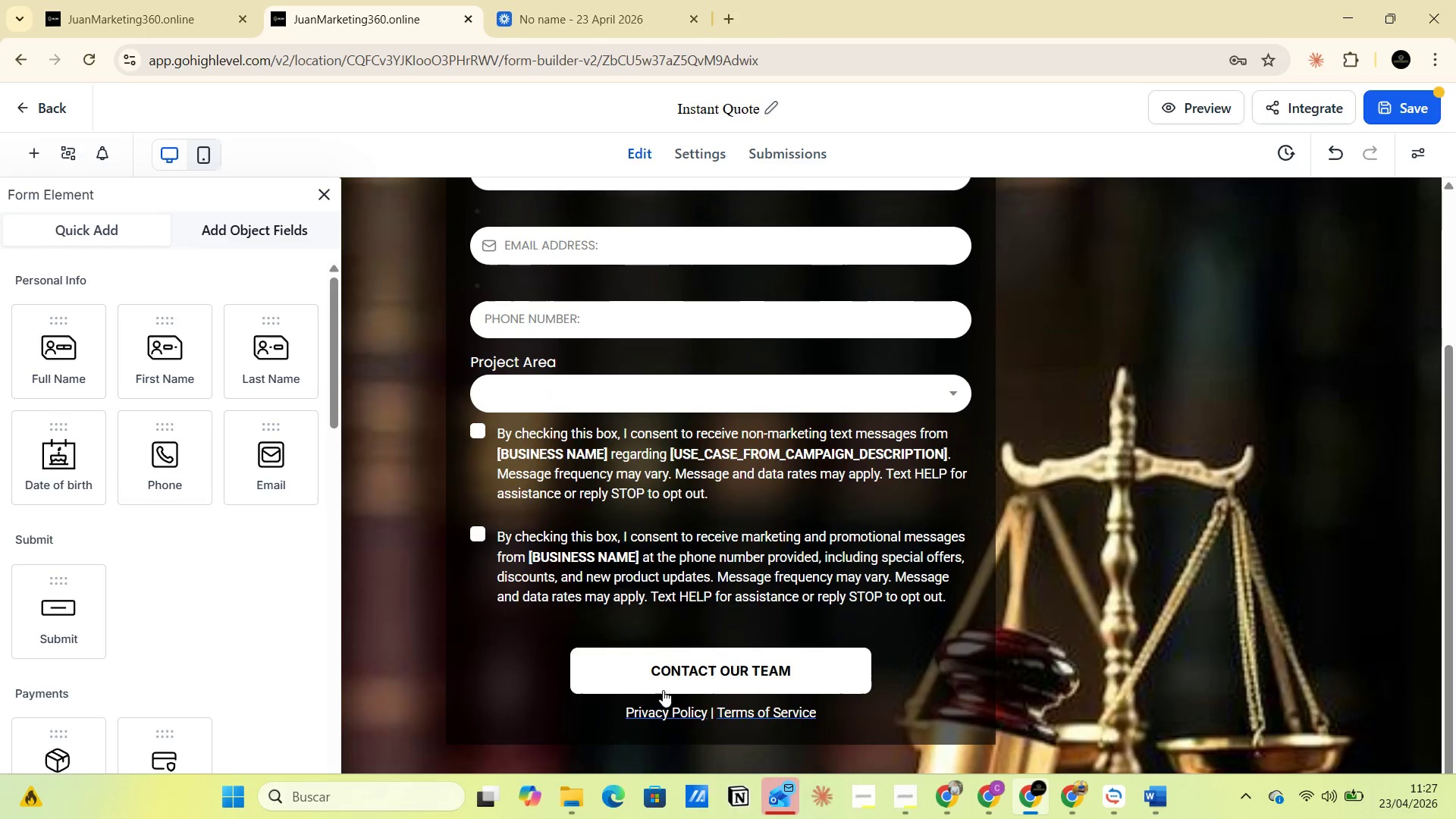 
left_click([726, 674])
 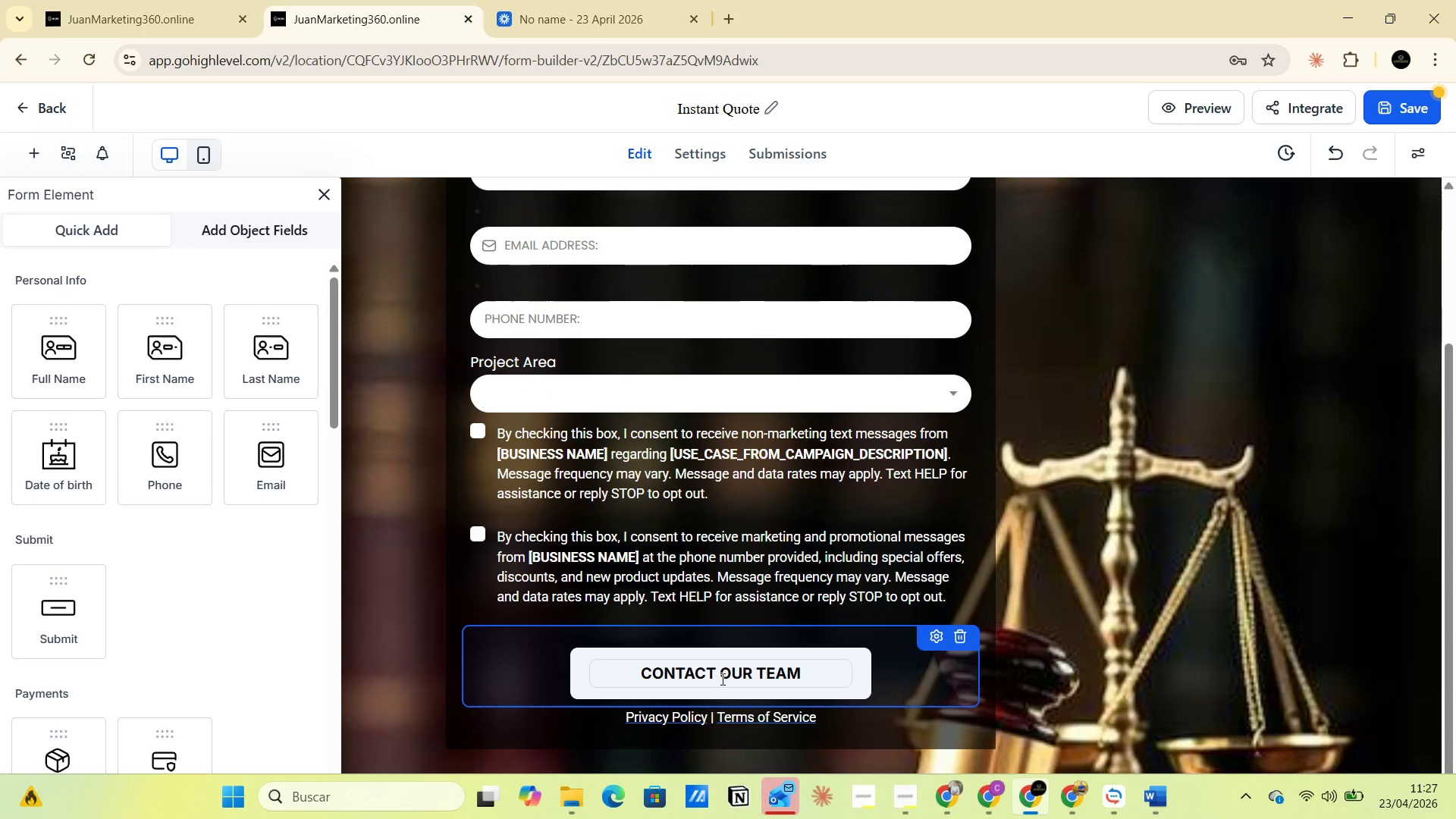 
left_click([721, 679])
 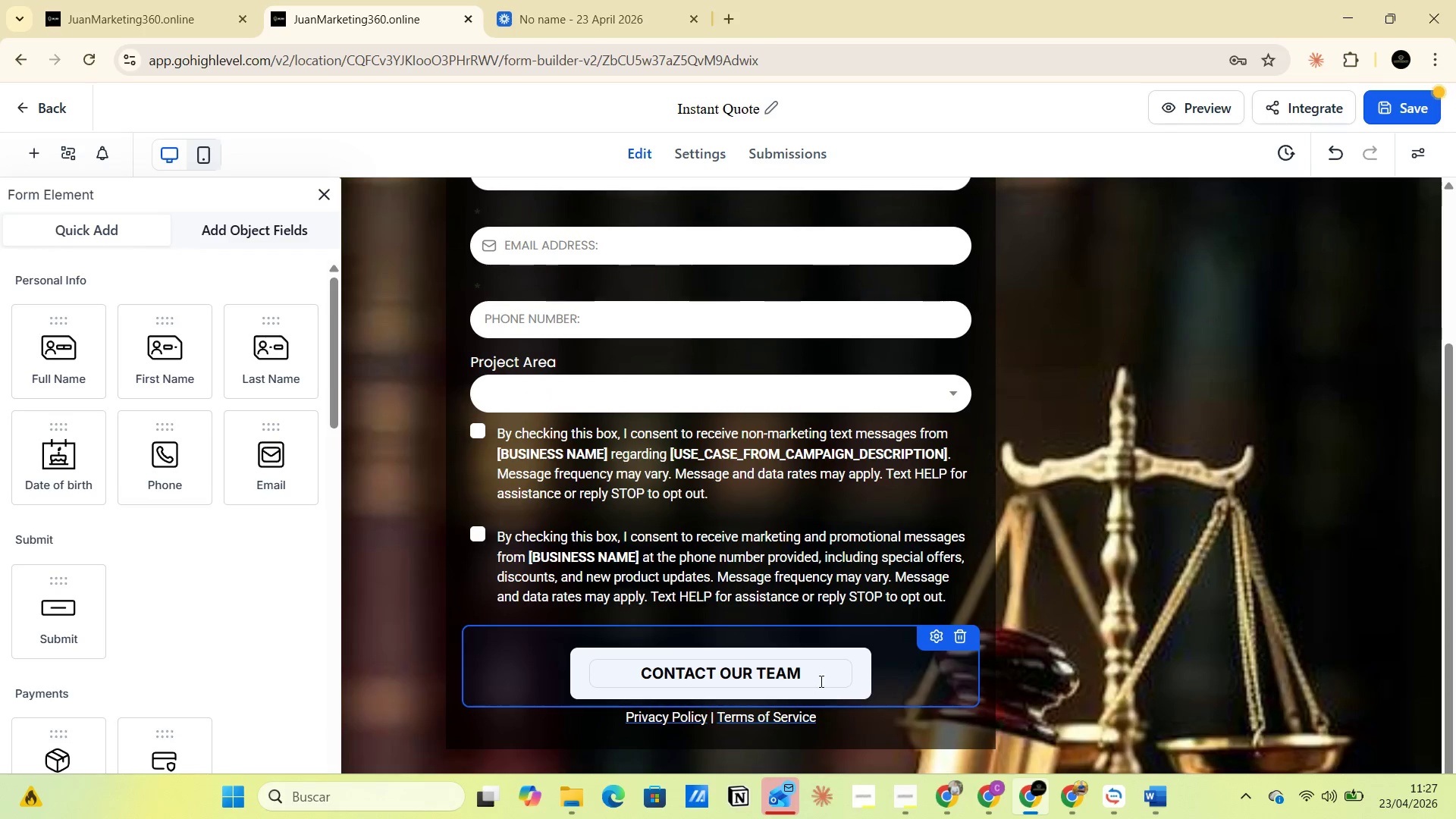 
left_click([820, 679])
 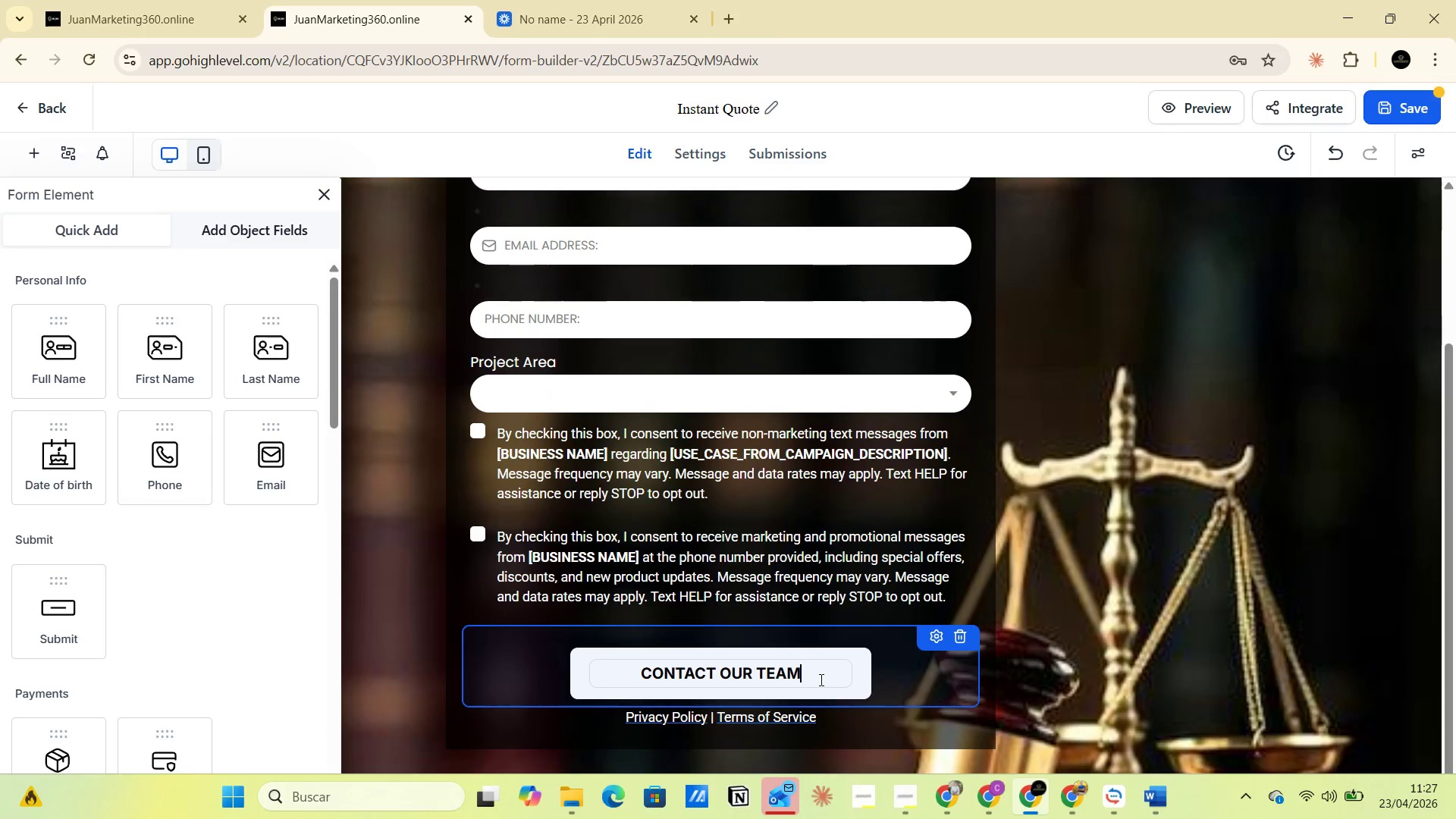 
left_click_drag(start_coordinate=[820, 679], to_coordinate=[607, 686])
 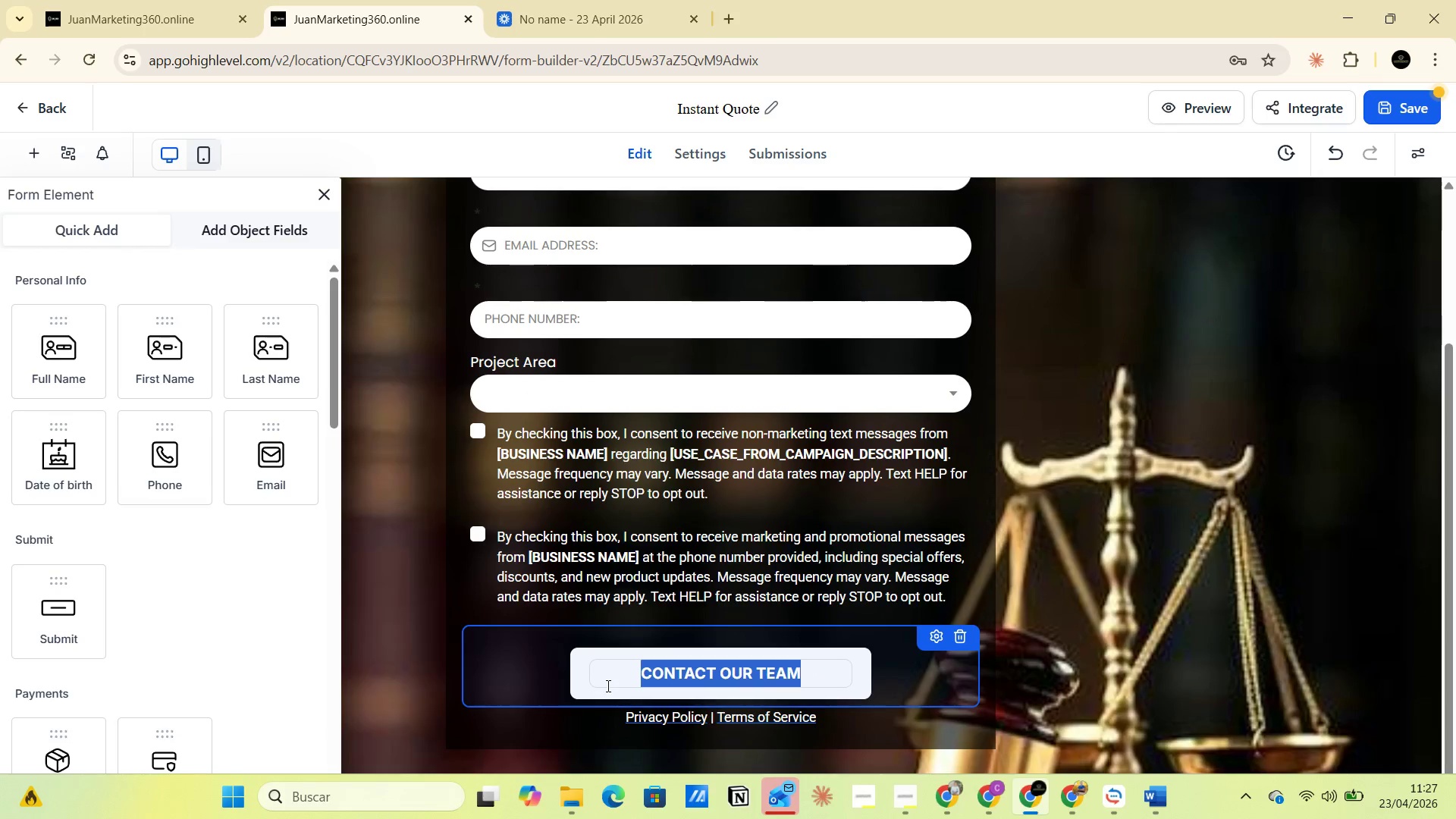 
type(SUBMIT)
 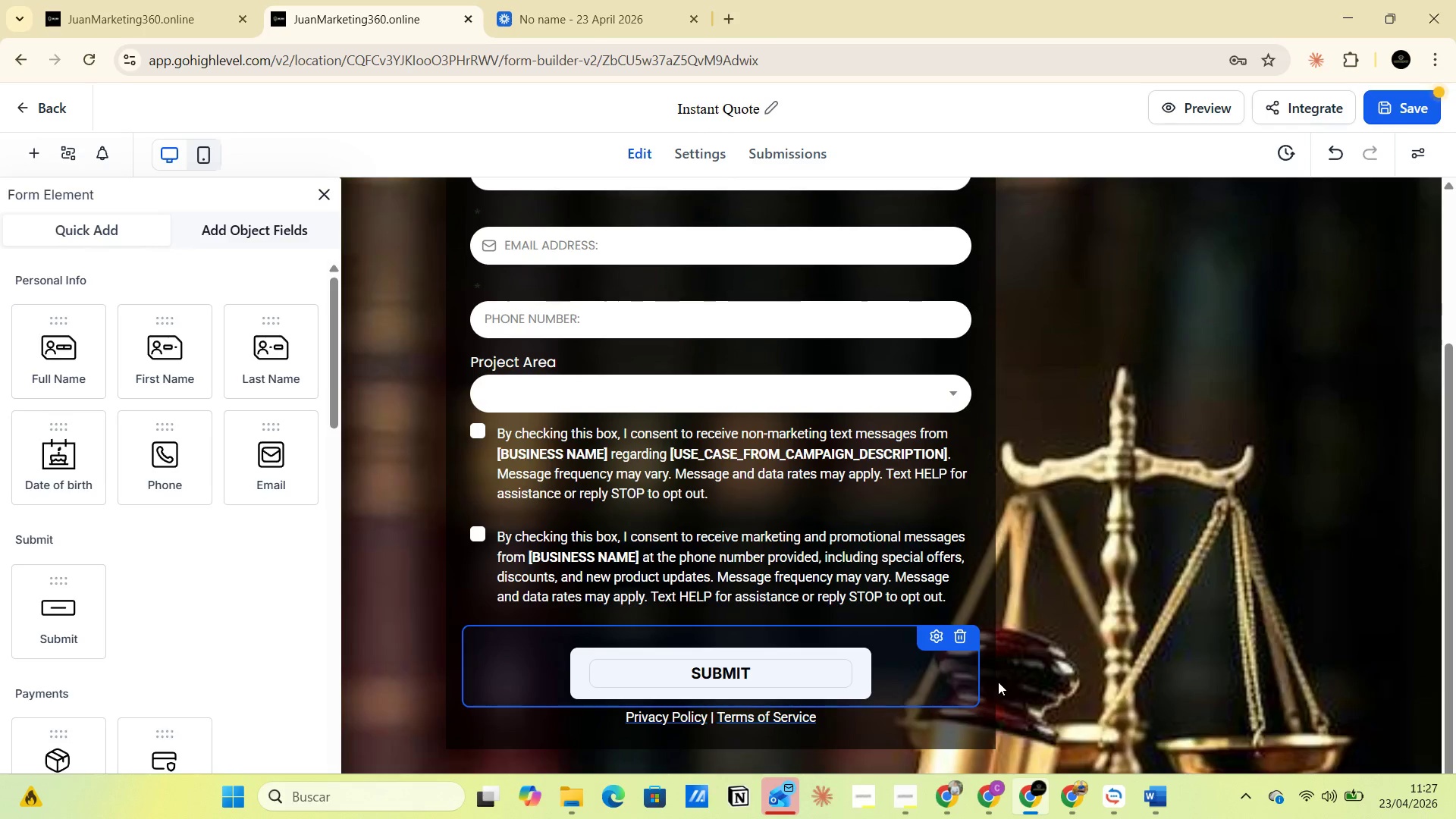 
wait(5.27)
 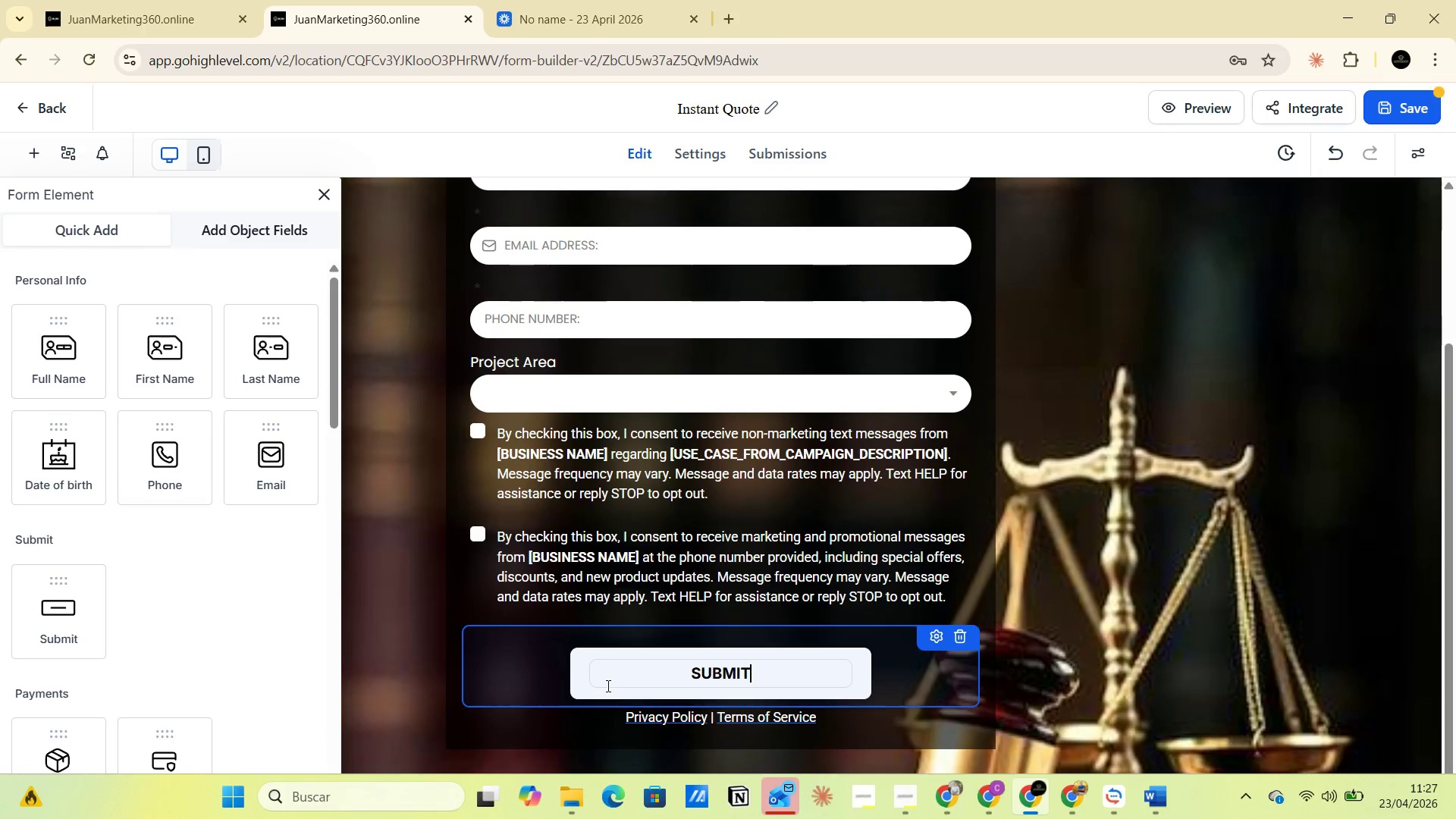 
left_click_drag(start_coordinate=[764, 672], to_coordinate=[683, 678])
 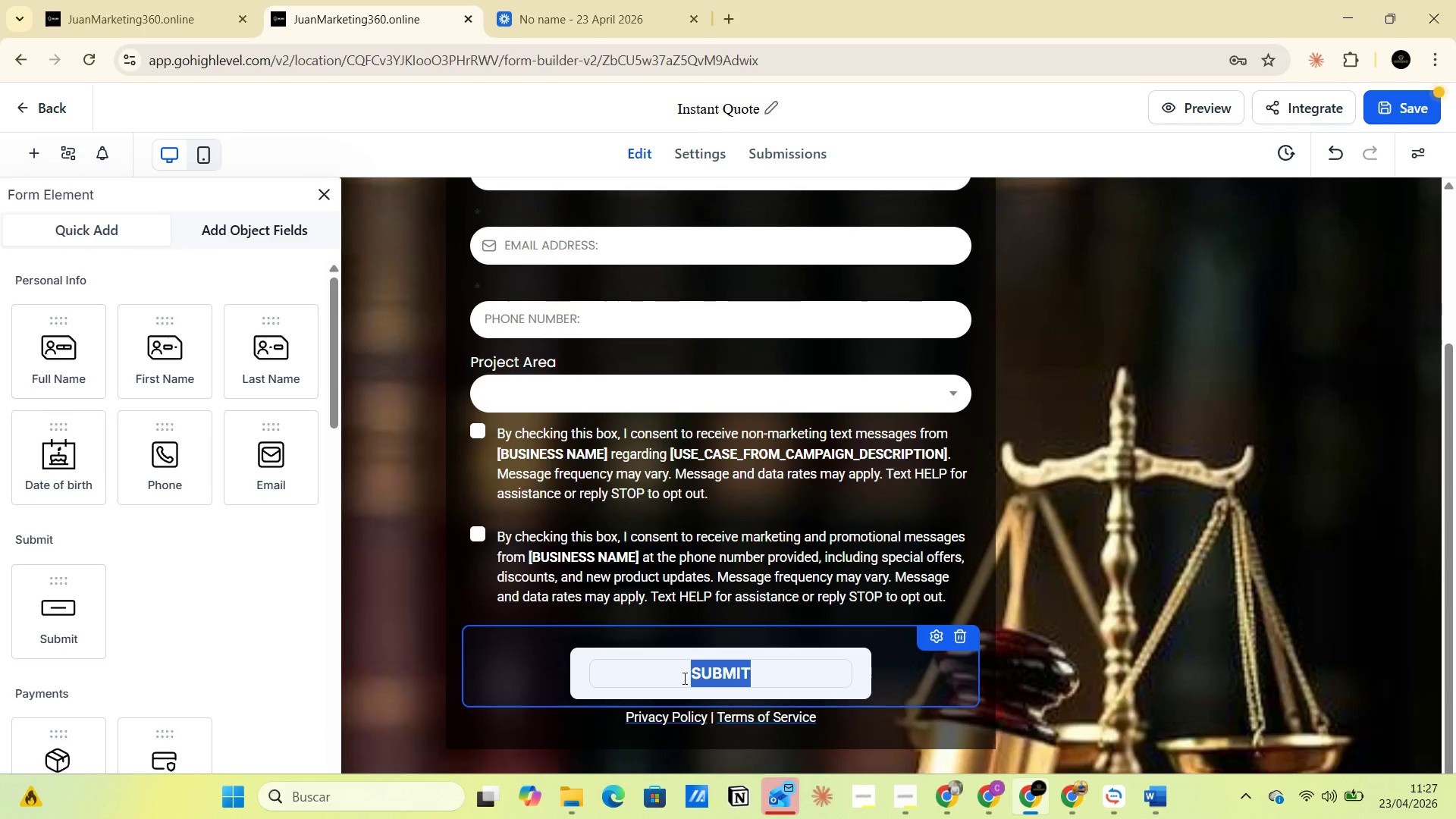 
key(CapsLock)
 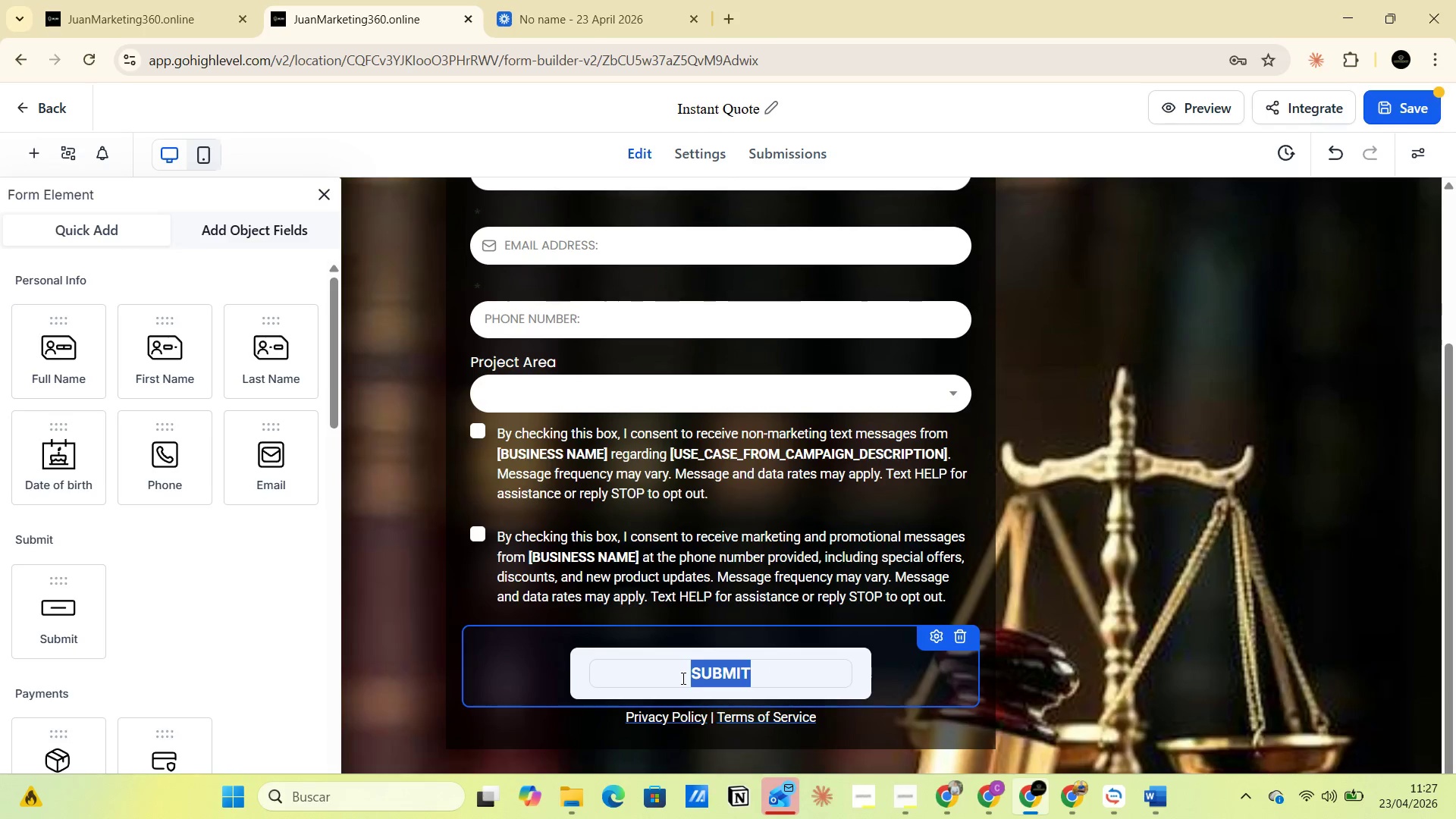 
key(CapsLock)
 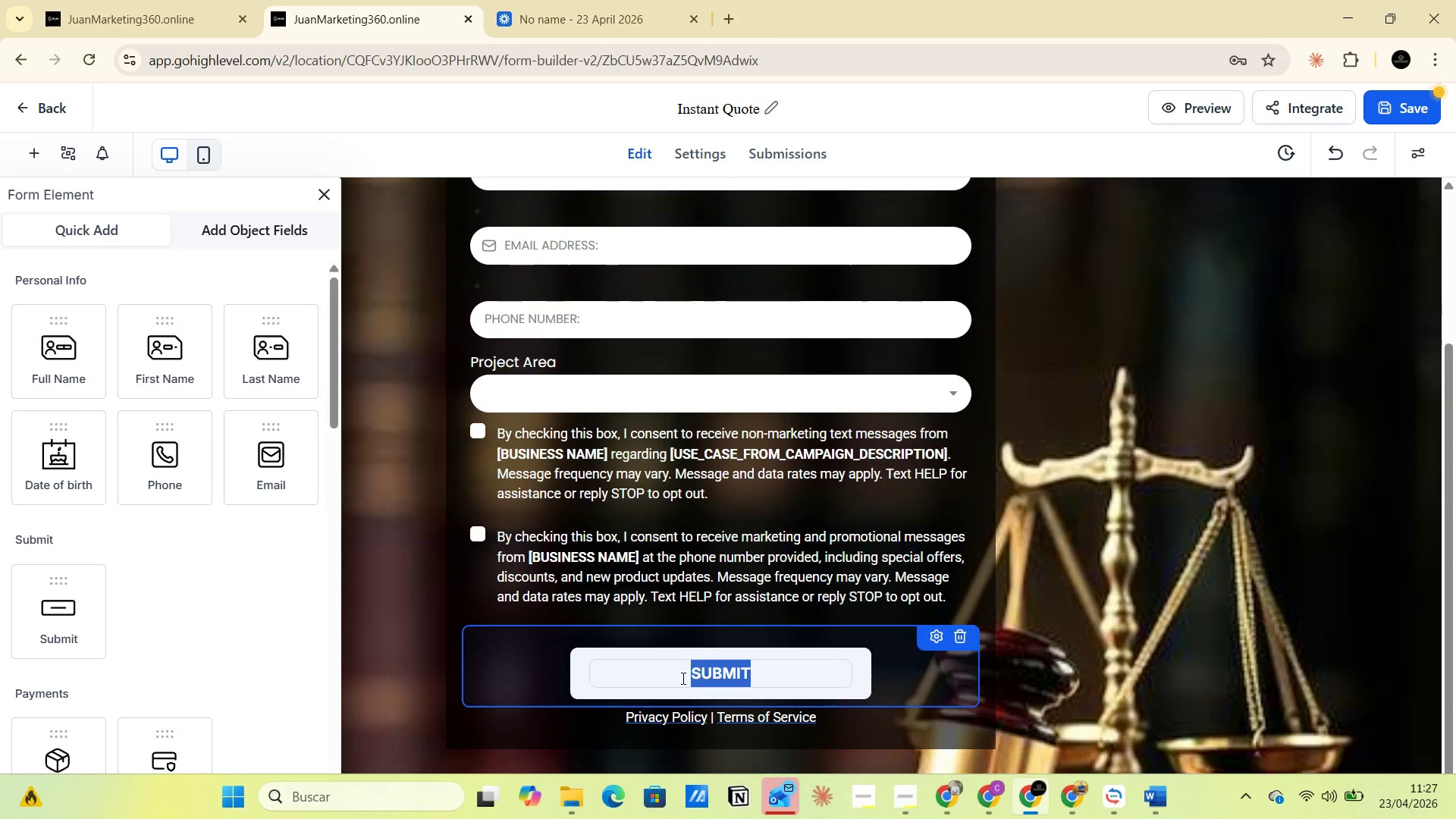 
key(C)
 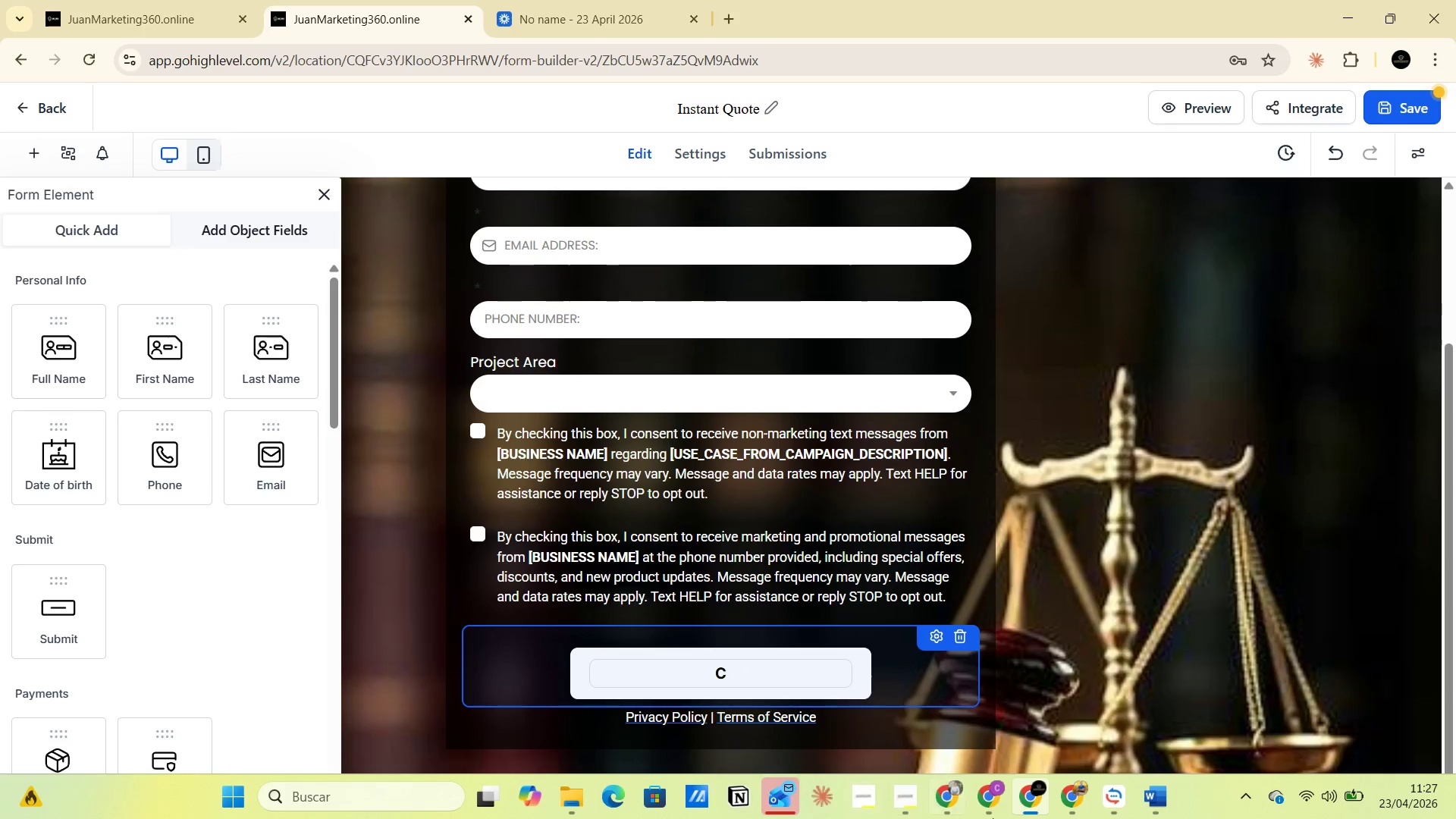 
left_click([1109, 801])
 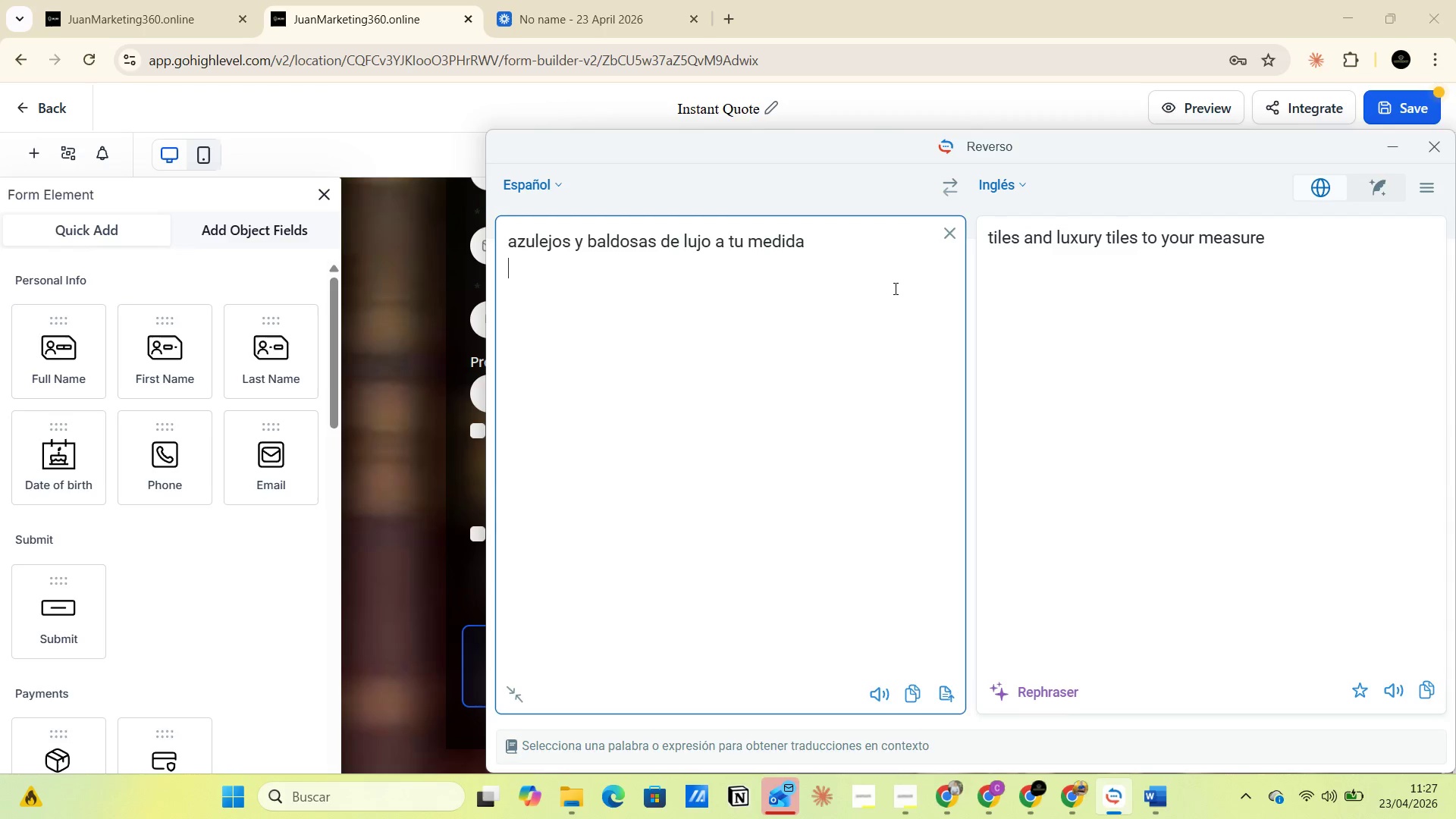 
left_click_drag(start_coordinate=[867, 252], to_coordinate=[490, 251])
 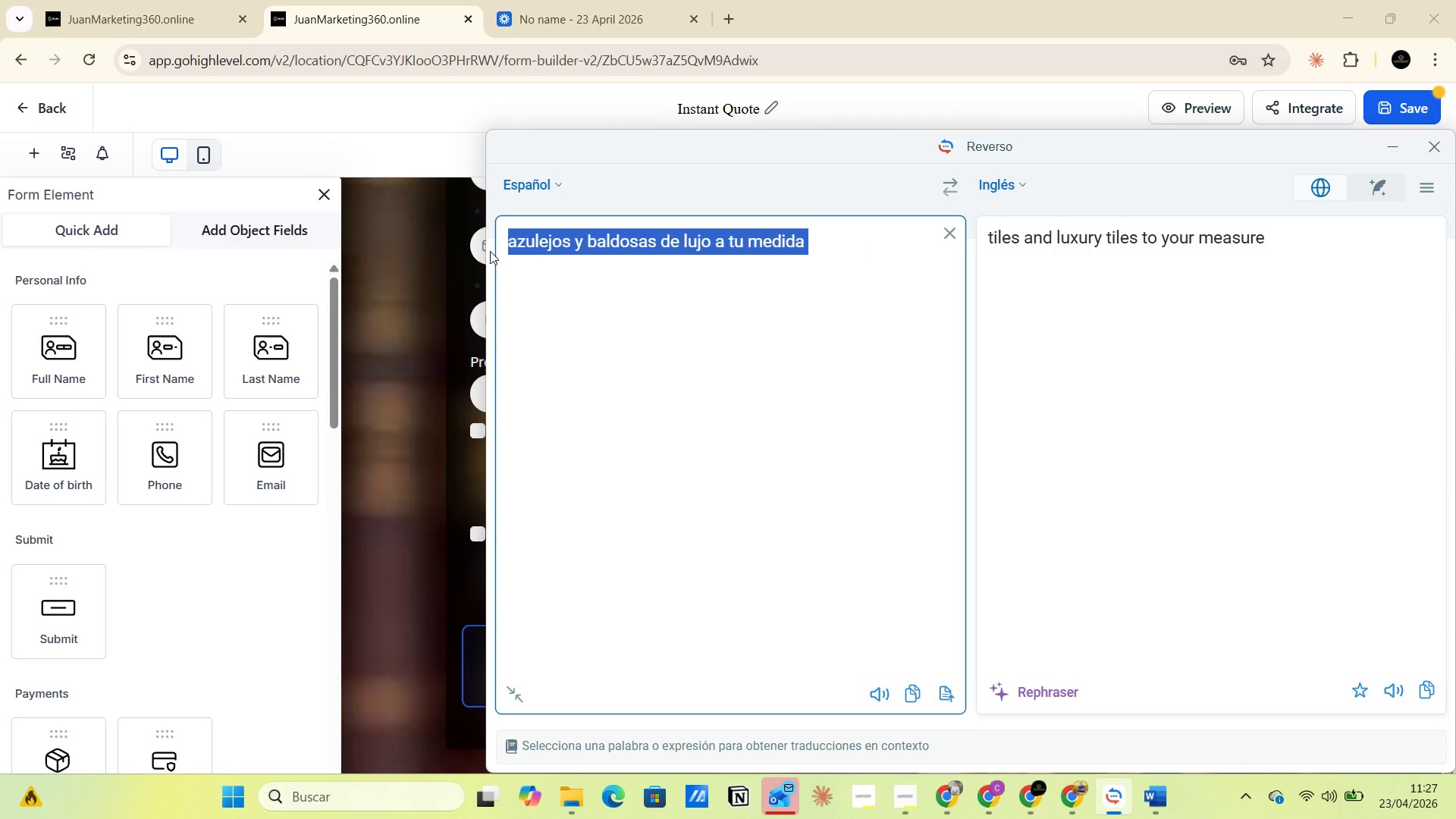 
type(COTIZA YA )
 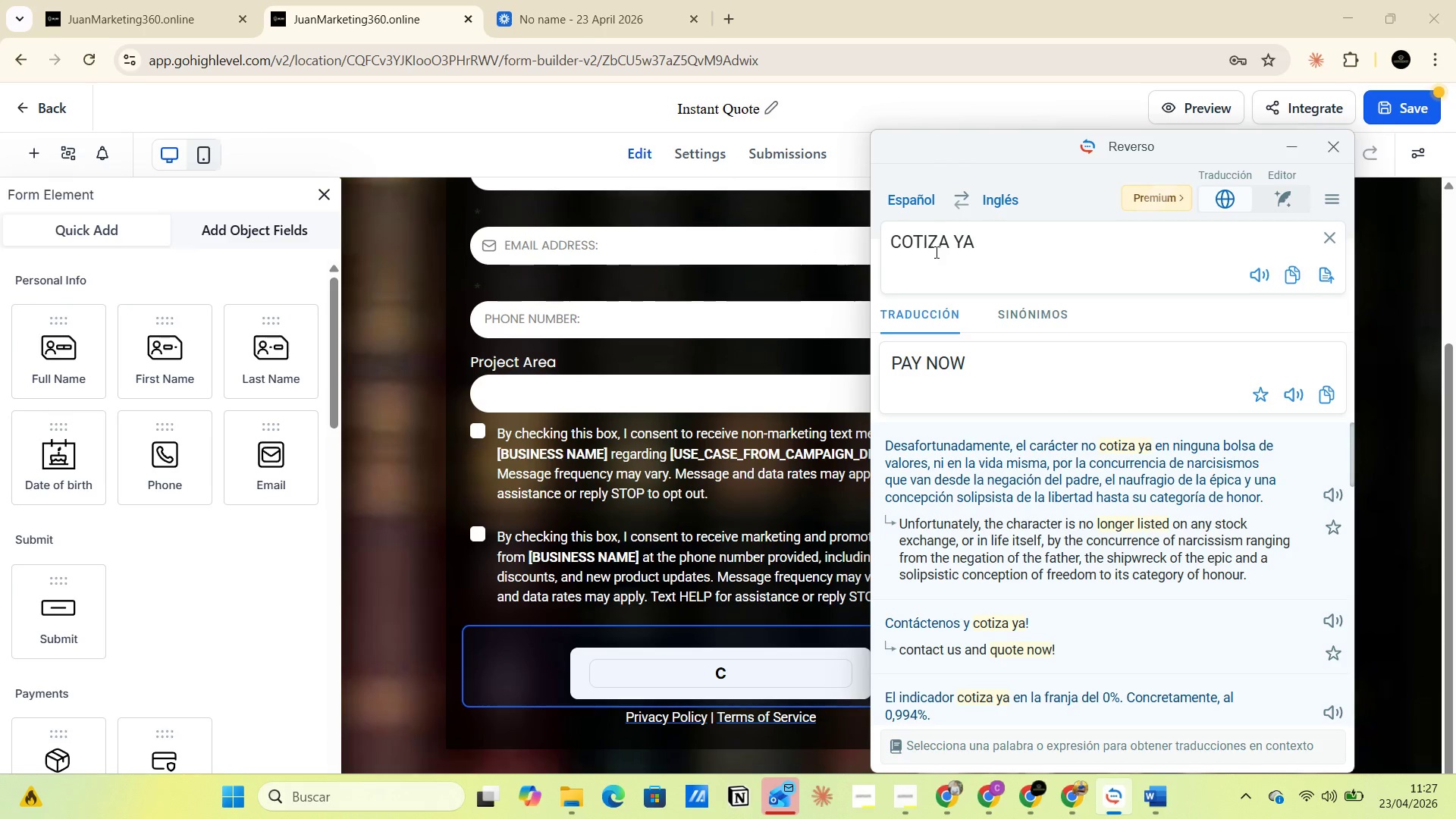 
wait(5.84)
 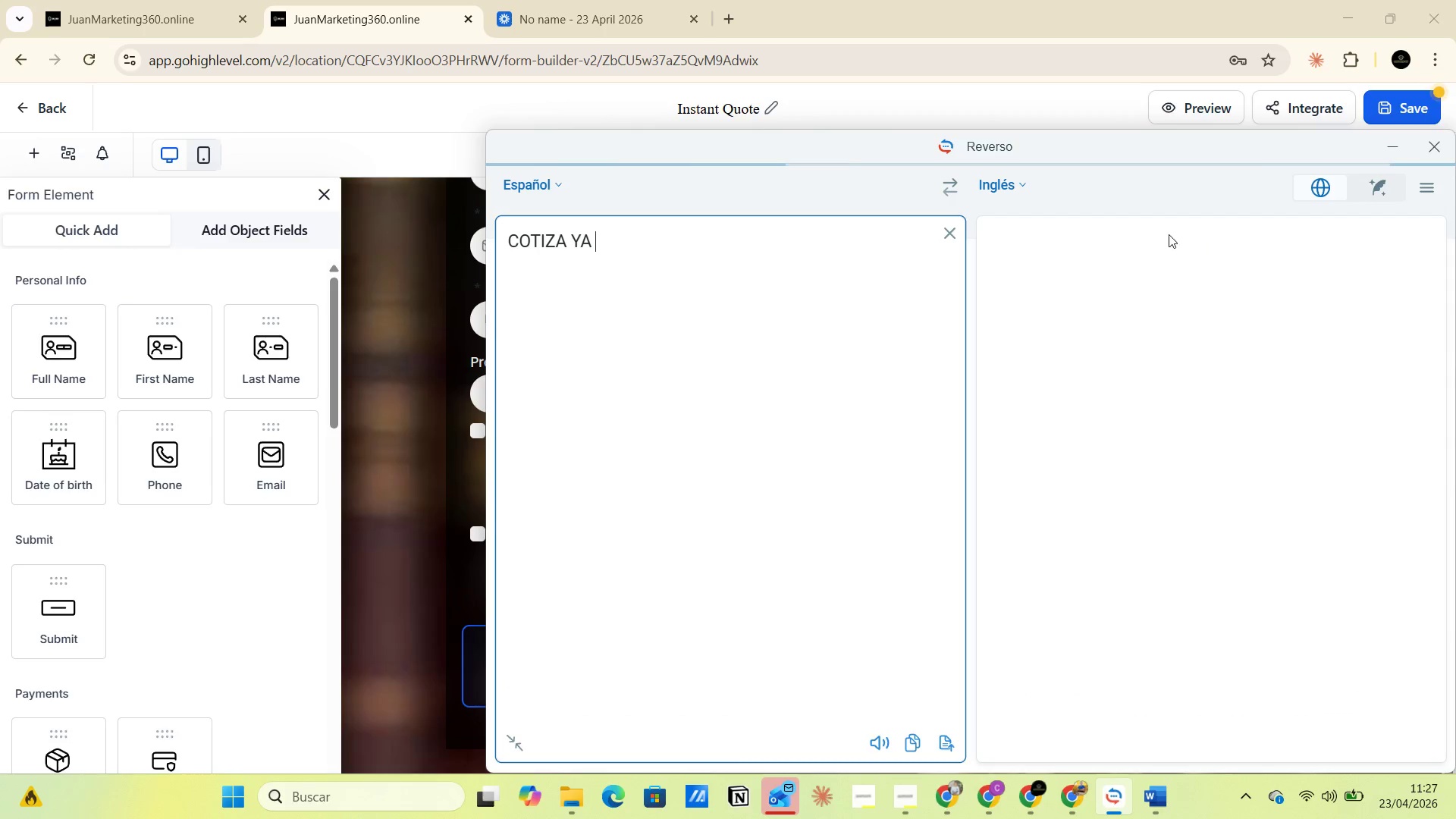 
left_click_drag(start_coordinate=[971, 356], to_coordinate=[854, 367])
 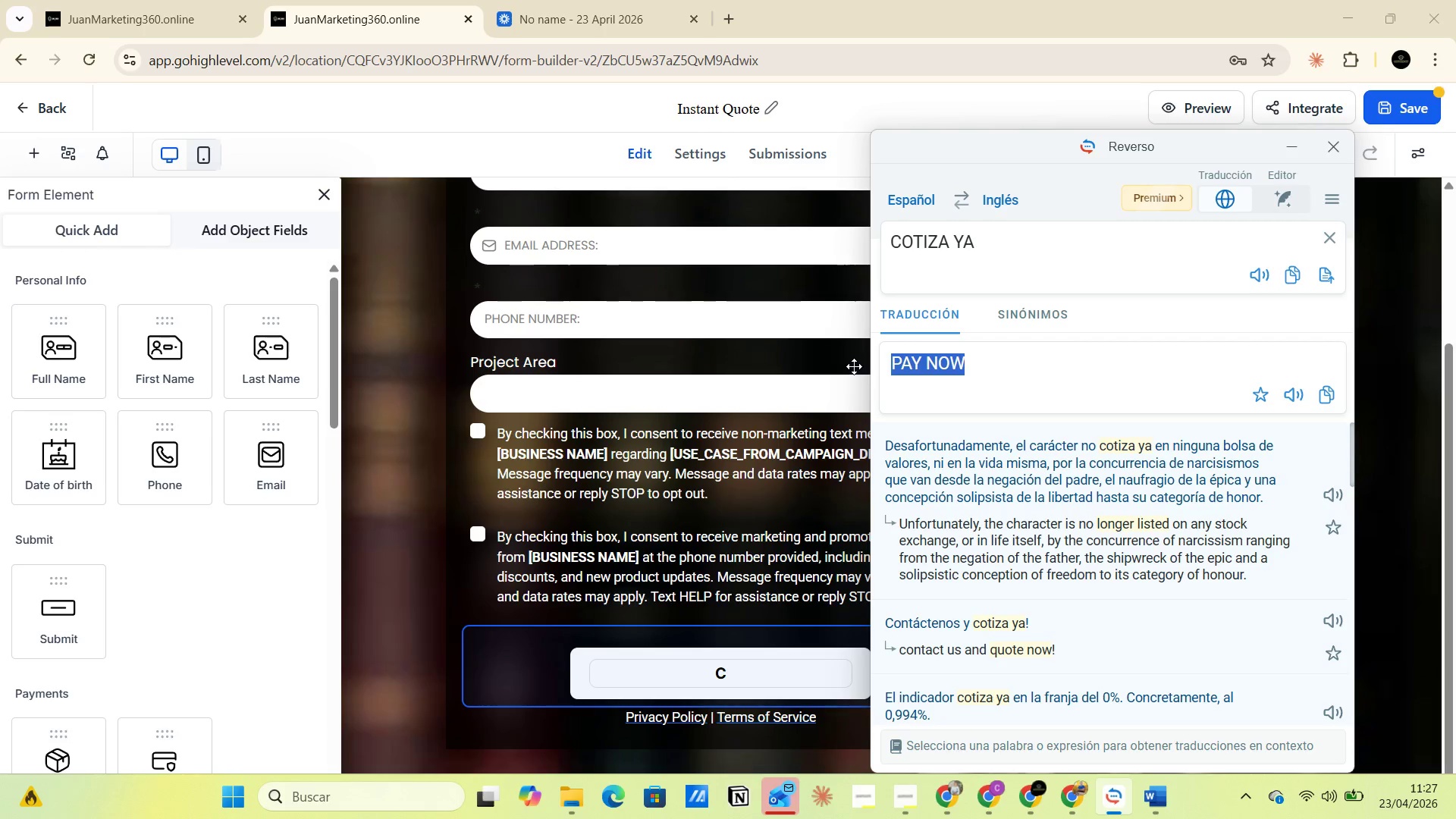 
key(Control+C)
 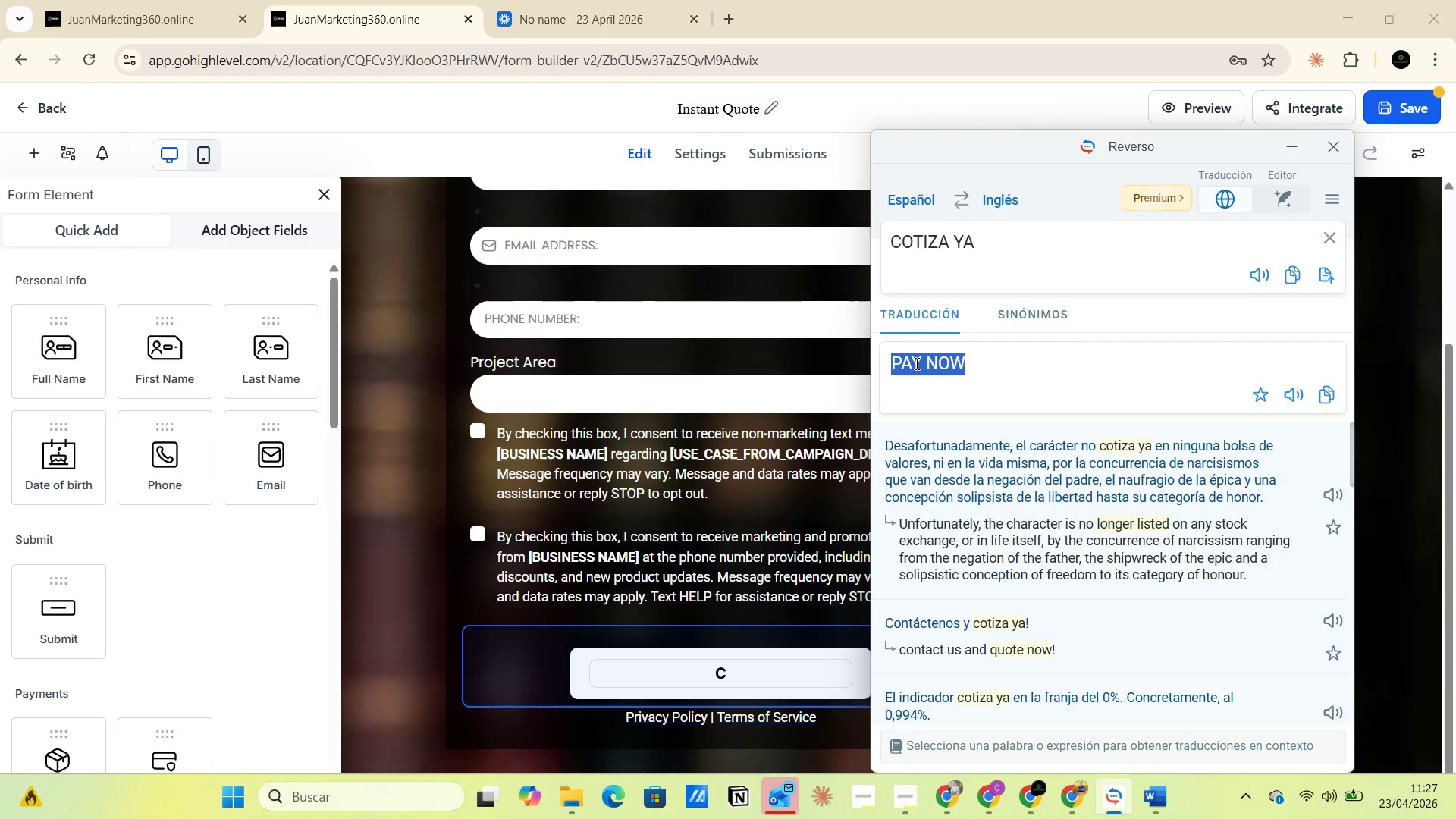 
key(Alt+AltLeft)
 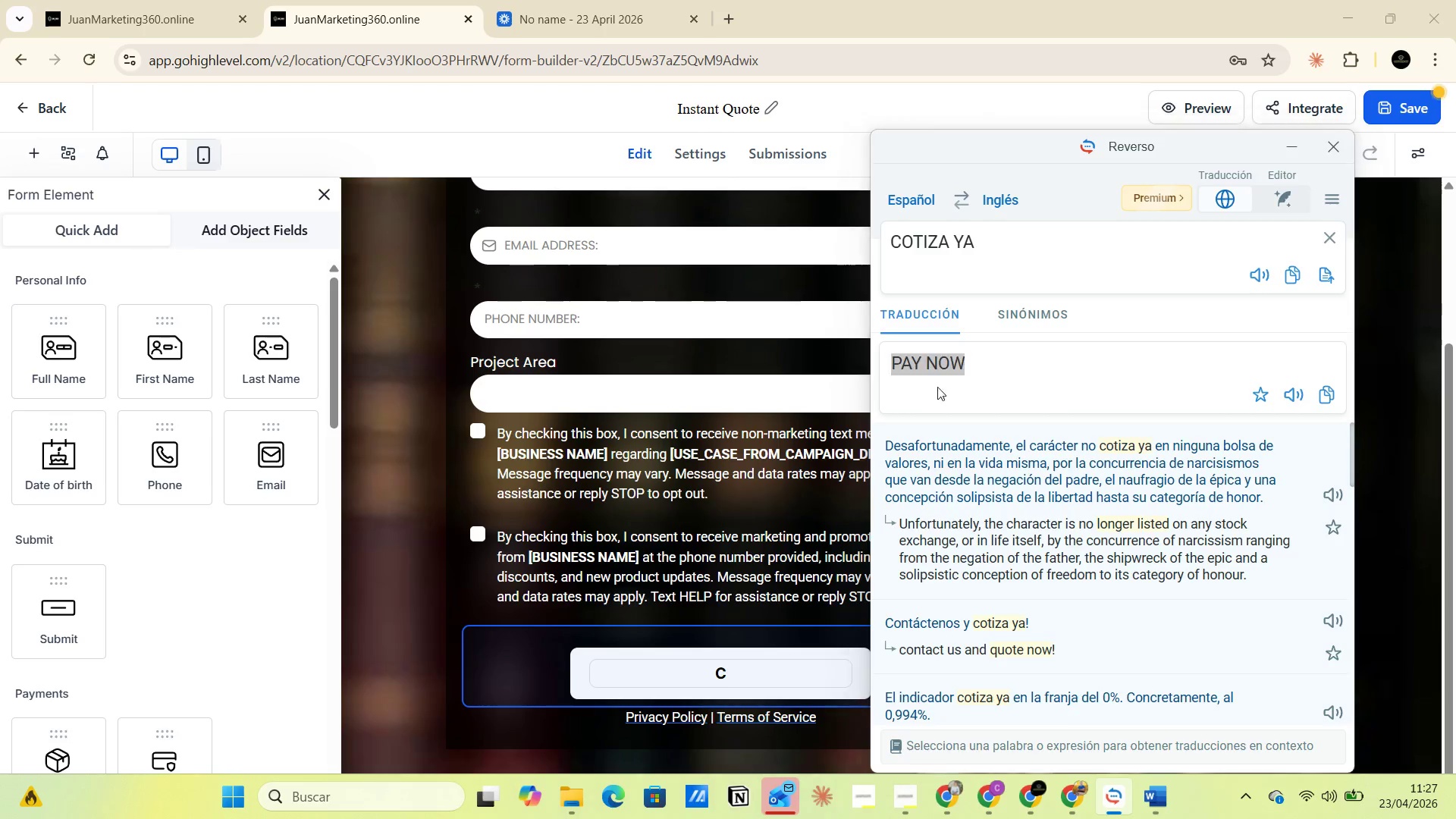 
key(Alt+Tab)
 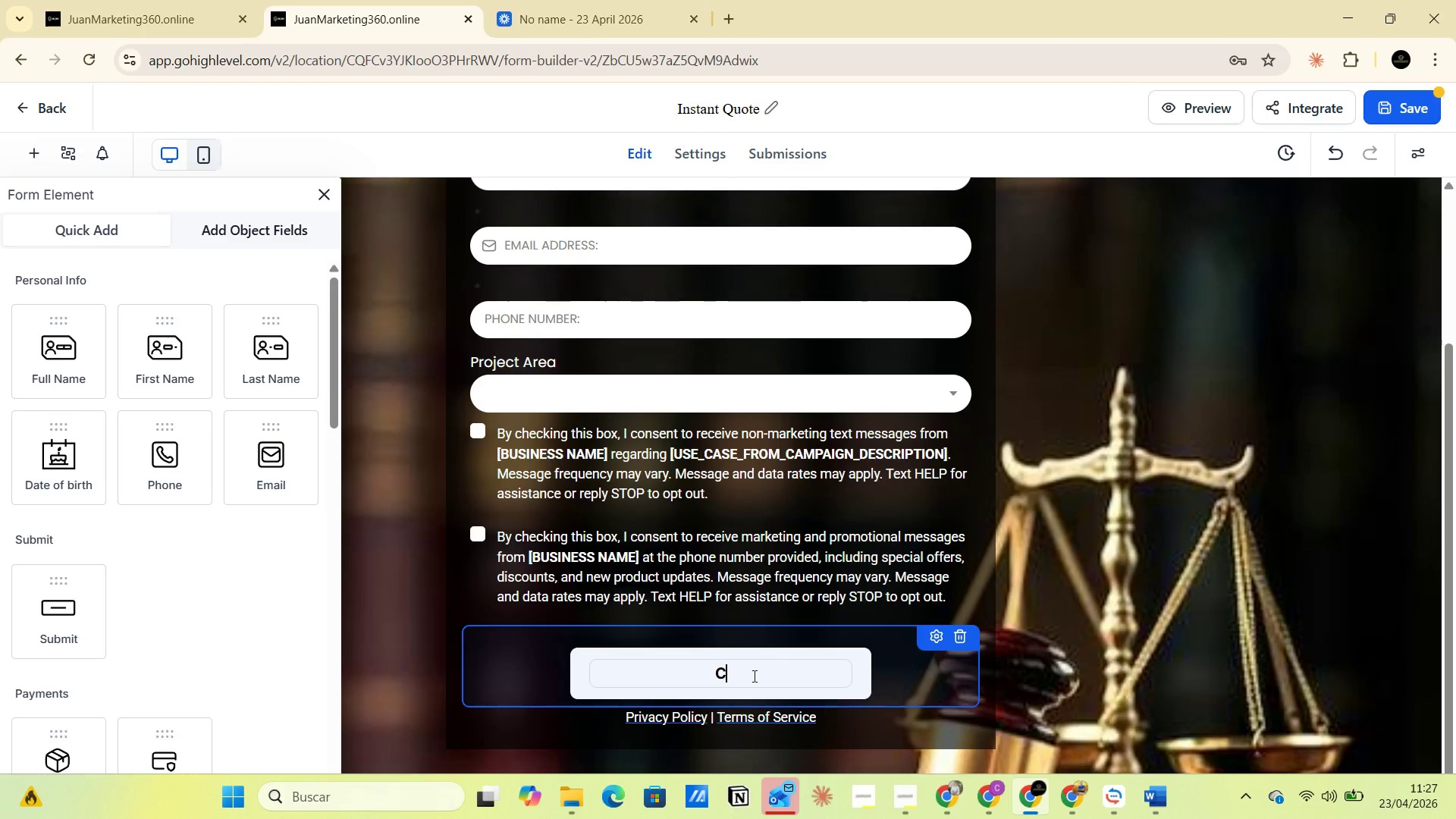 
left_click([752, 673])
 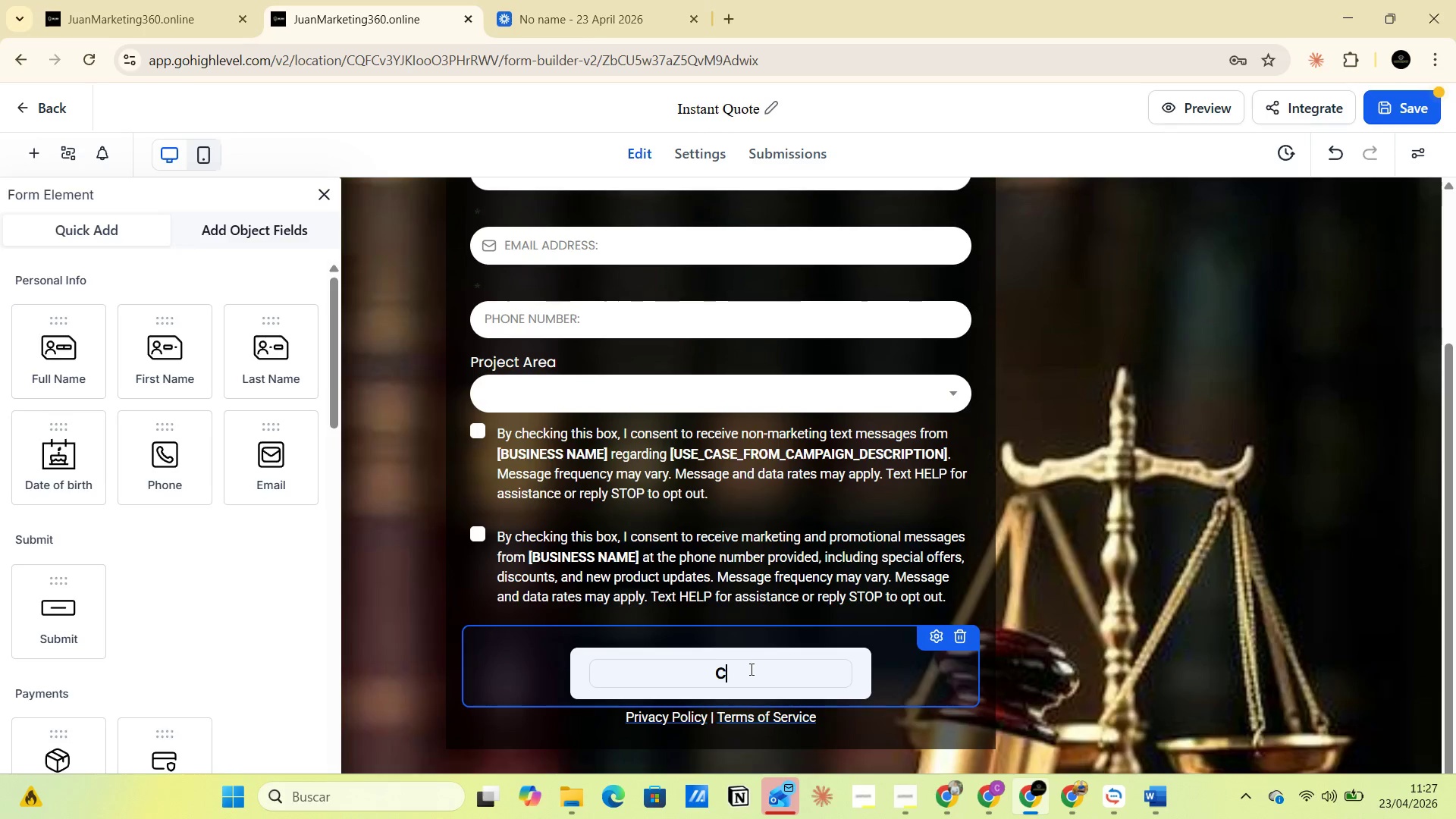 
left_click_drag(start_coordinate=[750, 669], to_coordinate=[707, 669])
 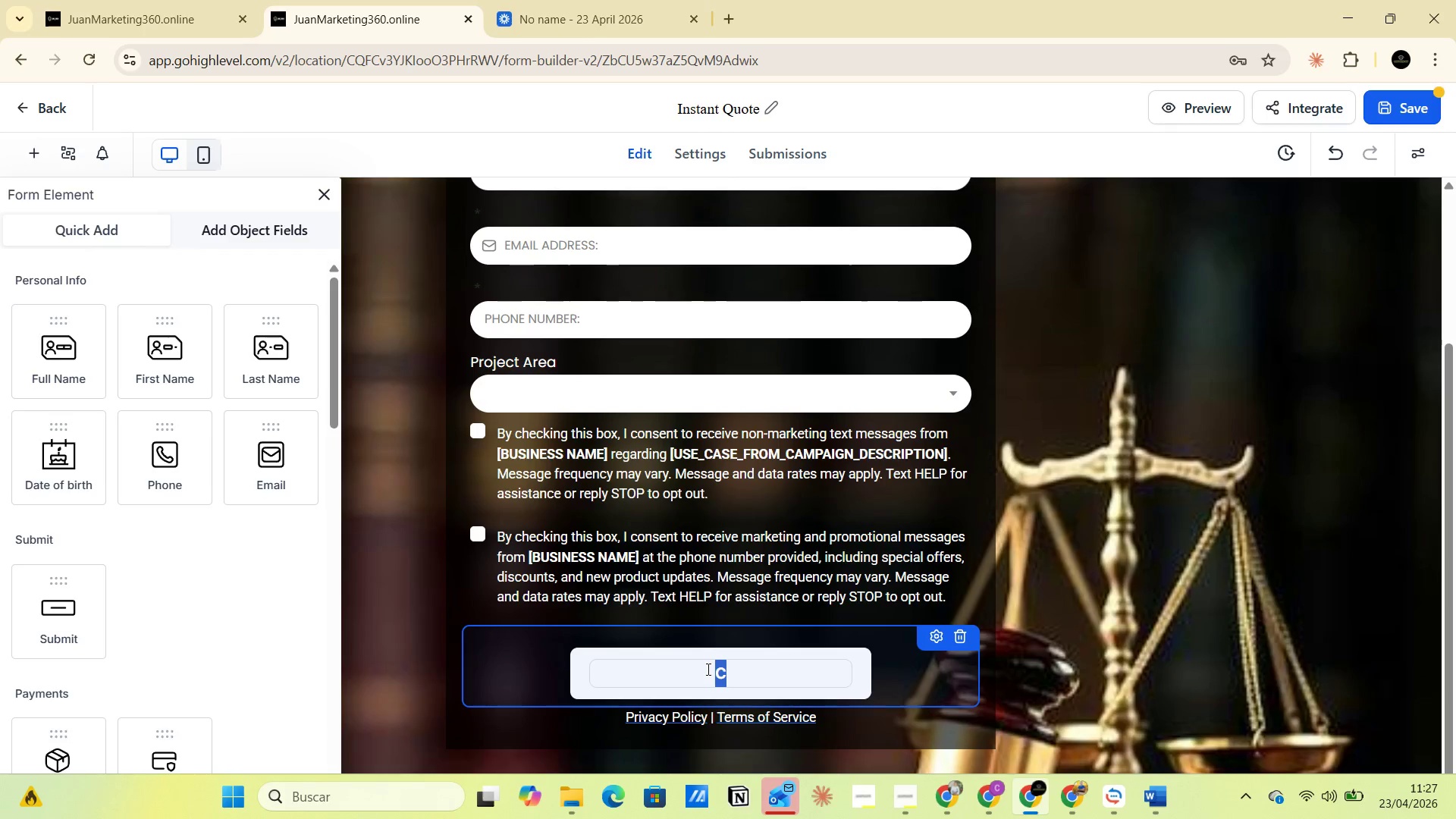 
key(Control+V)
 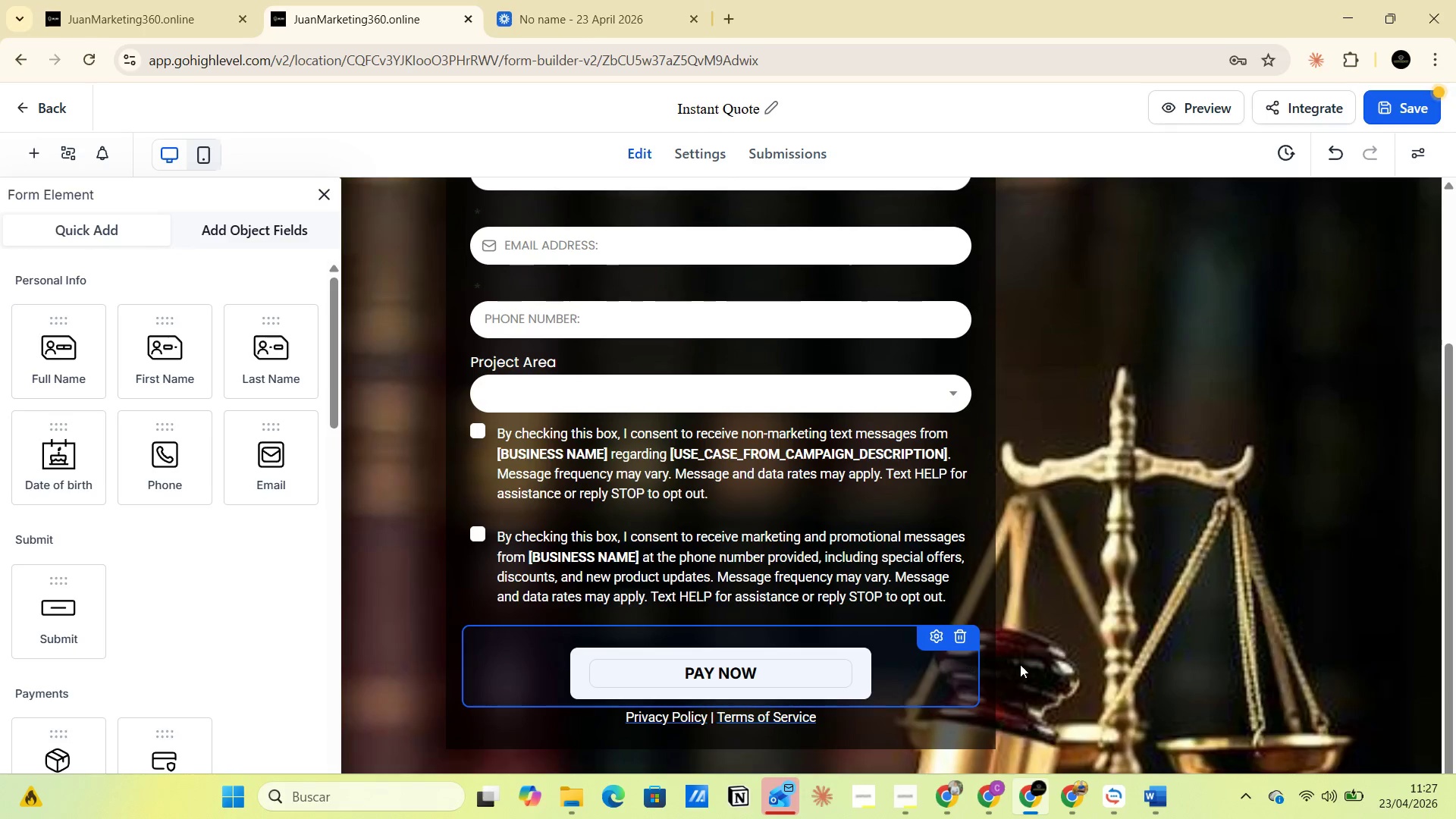 
left_click([1065, 638])
 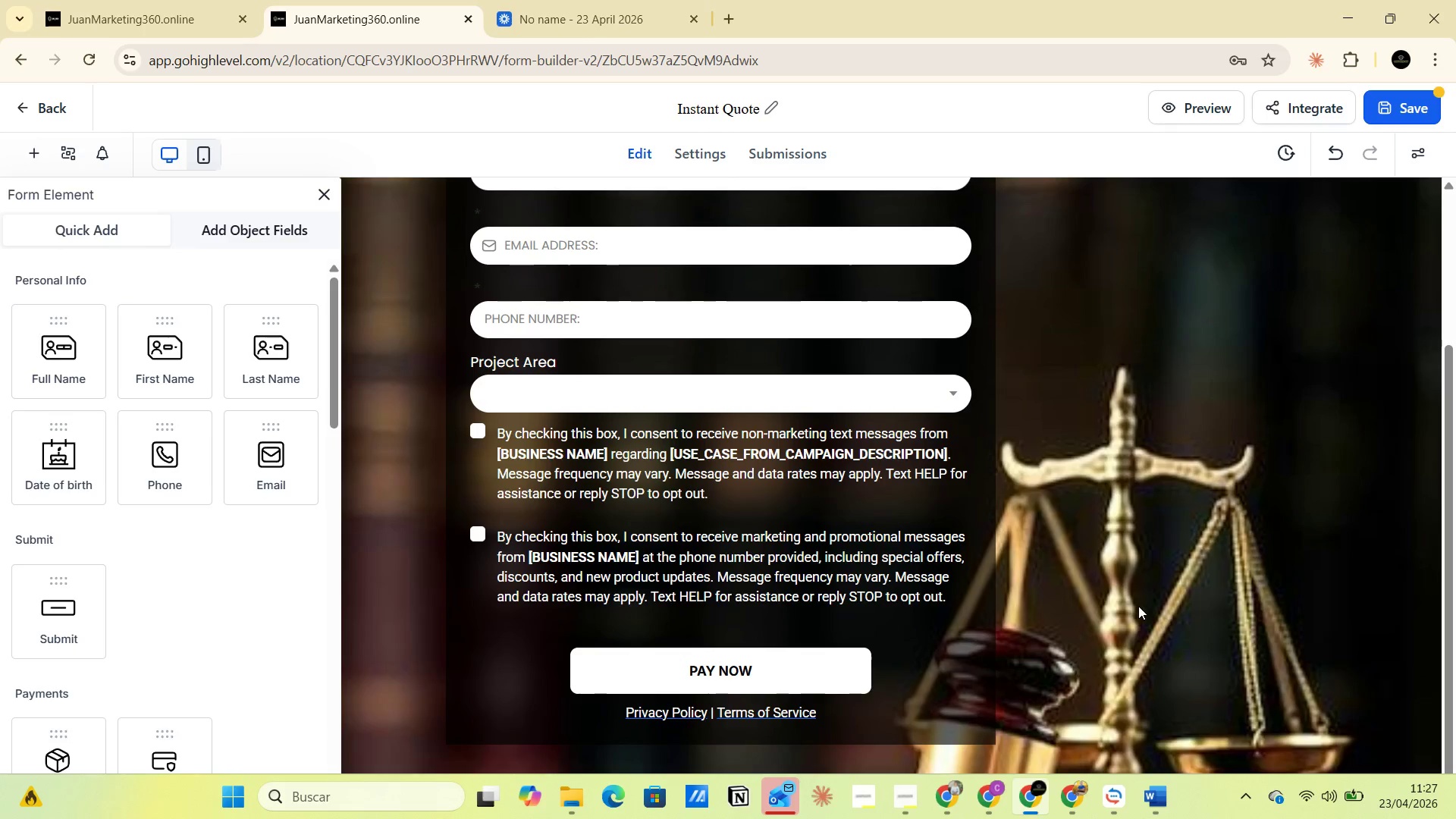 
scroll: coordinate [1066, 606], scroll_direction: up, amount: 3.0
 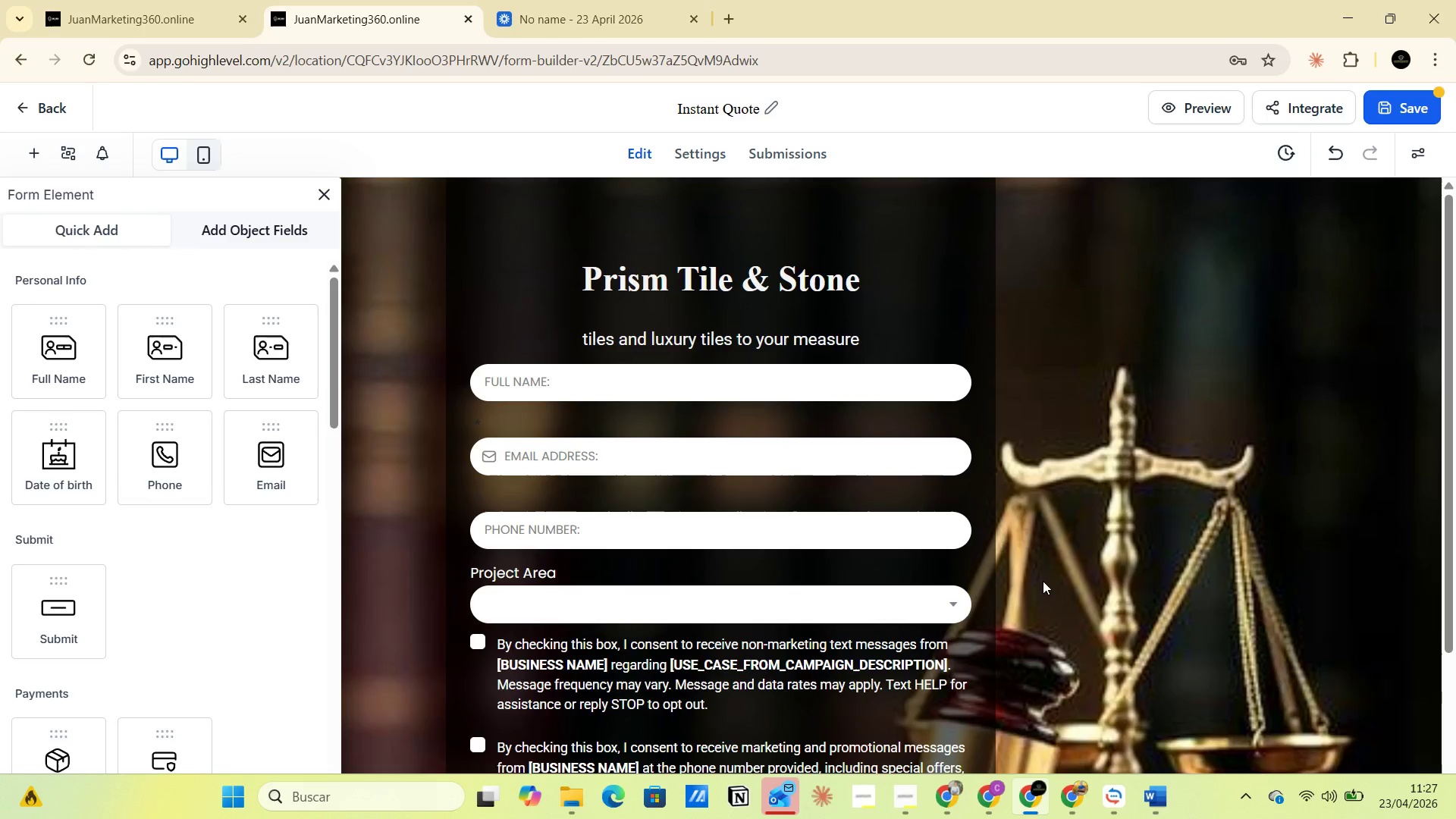 
scroll: coordinate [1044, 580], scroll_direction: down, amount: 2.0
 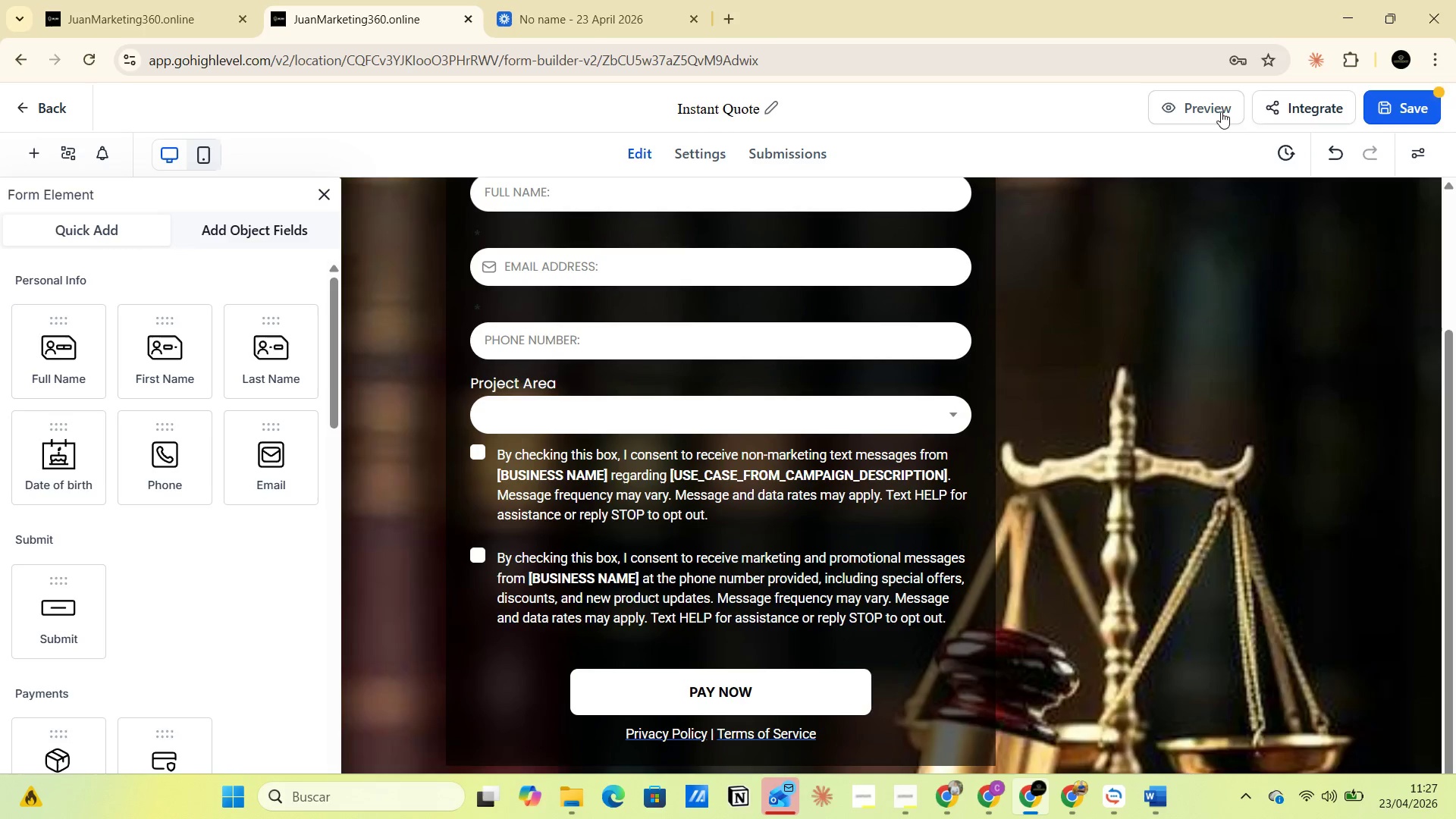 
left_click([1383, 108])
 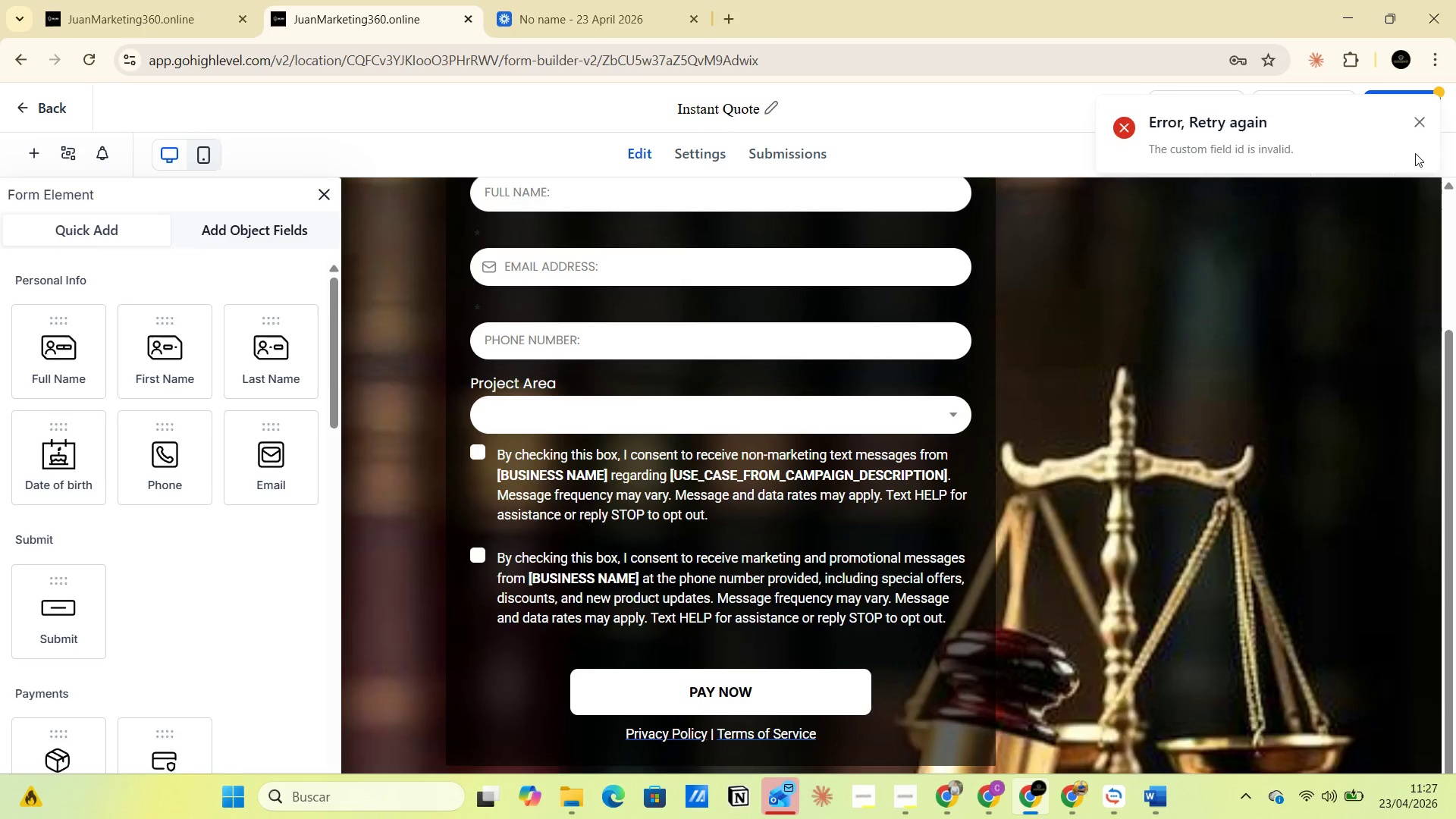 
left_click_drag(start_coordinate=[1356, 141], to_coordinate=[1131, 109])
 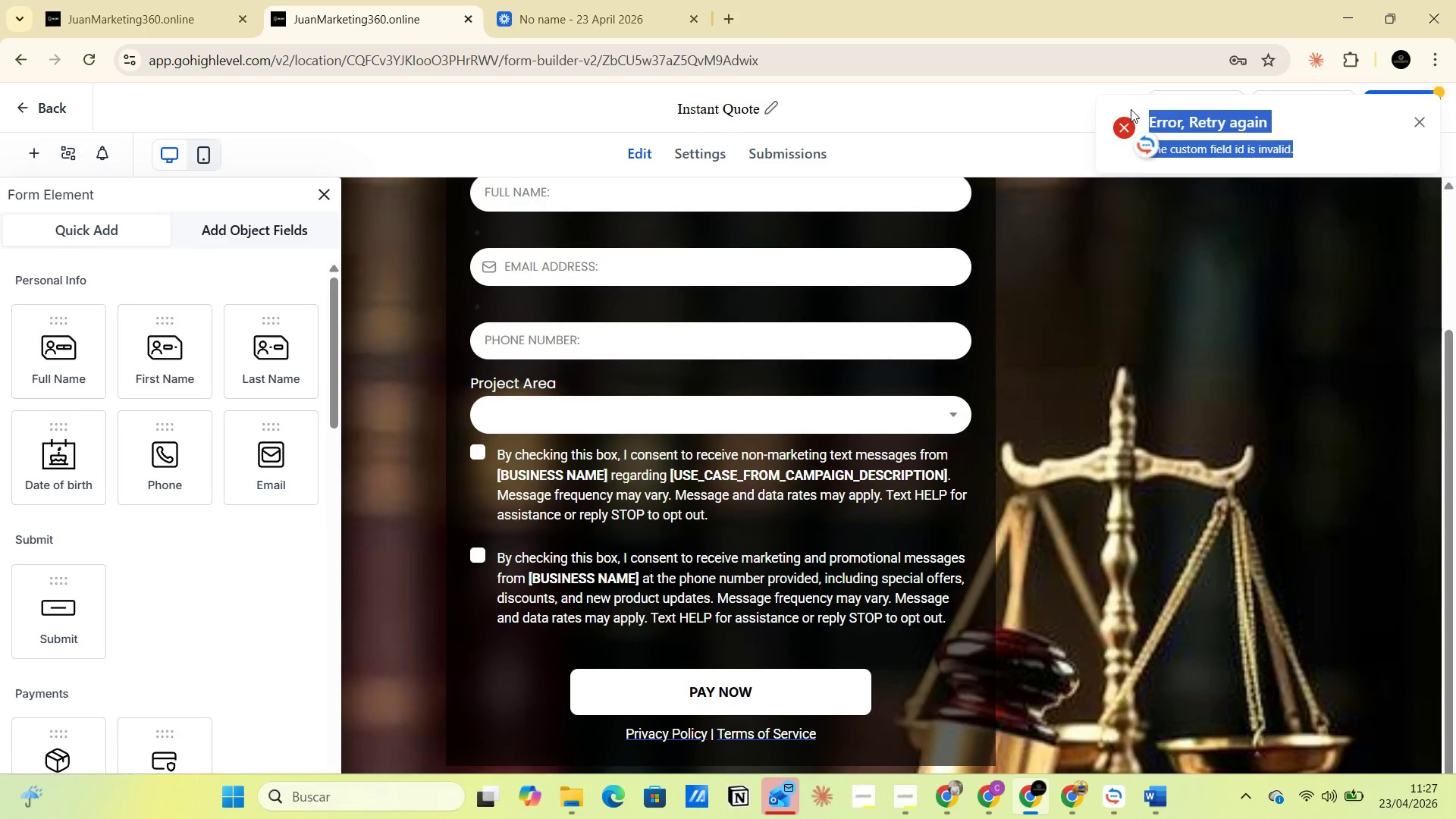 
key(Control+C)
 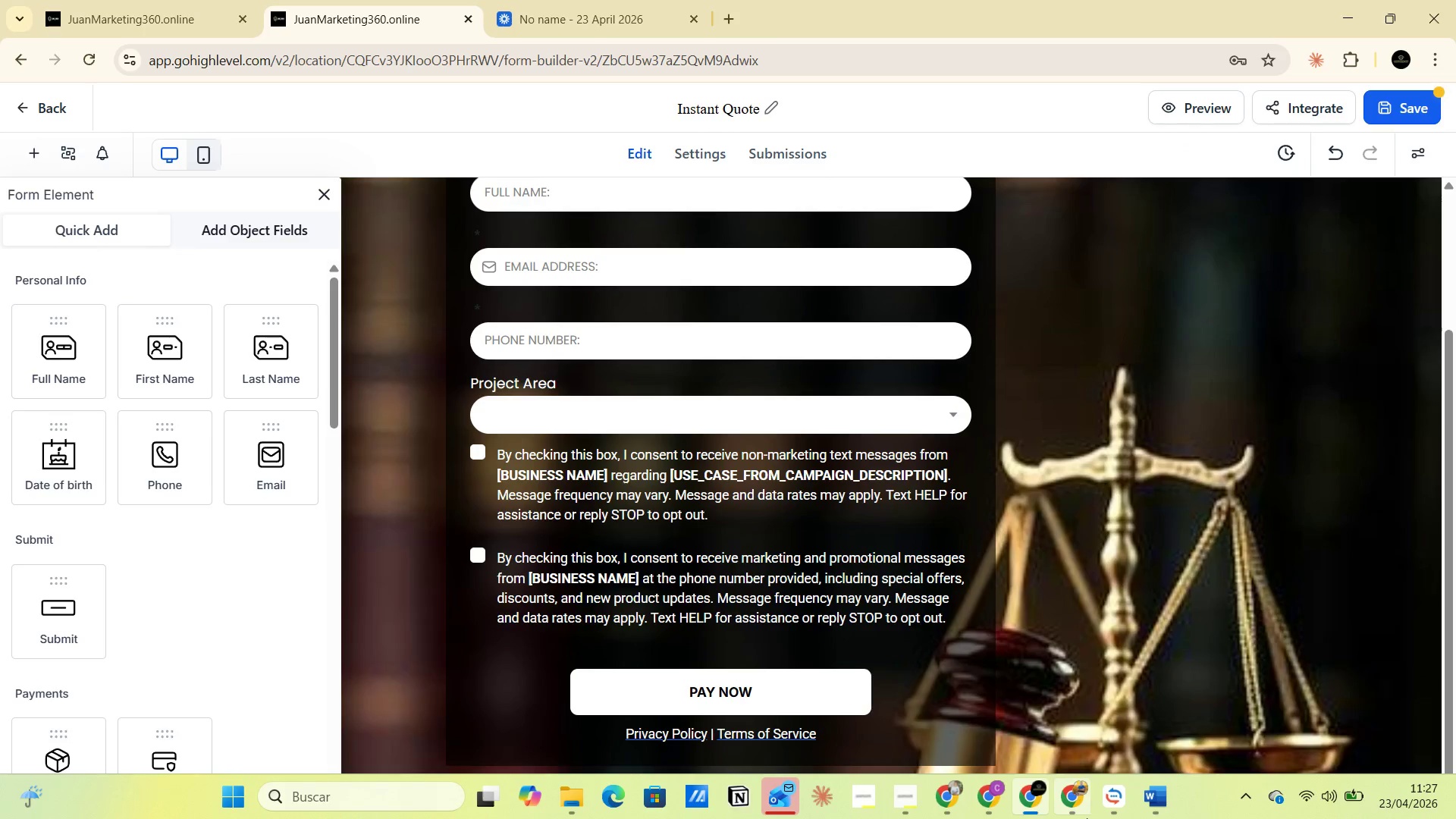 
left_click([1112, 805])
 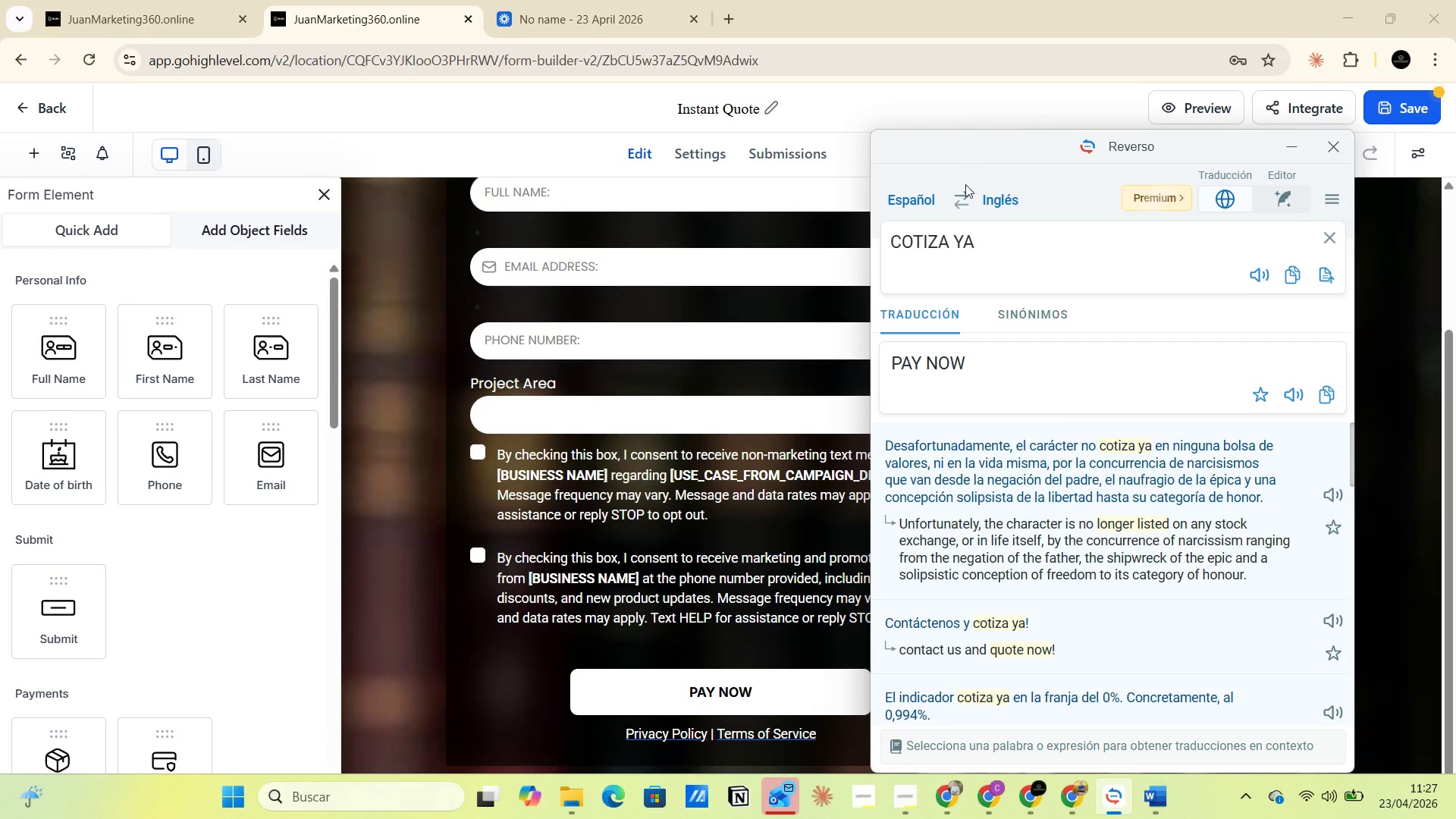 
wait(5.7)
 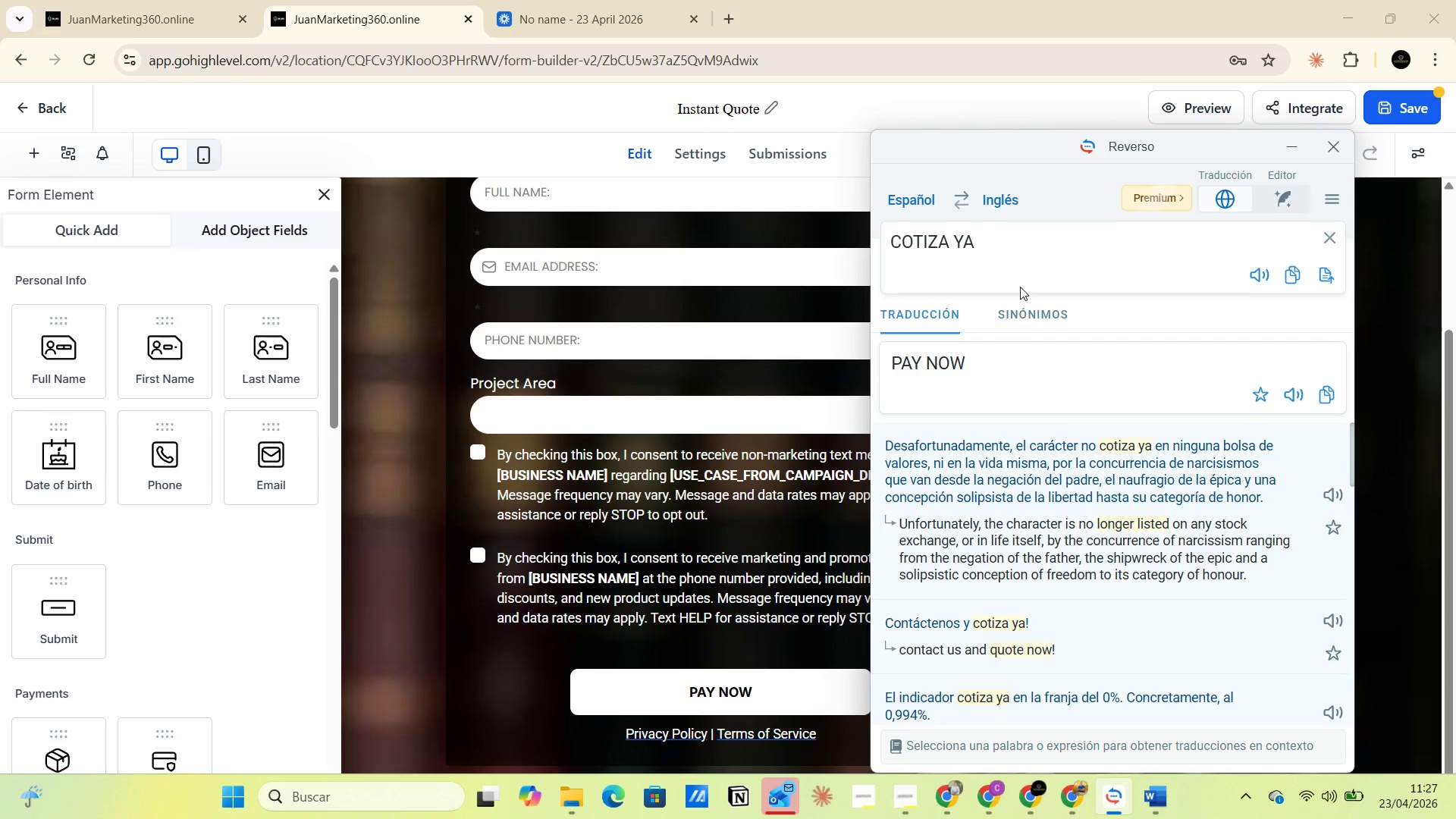 
left_click([981, 243])
 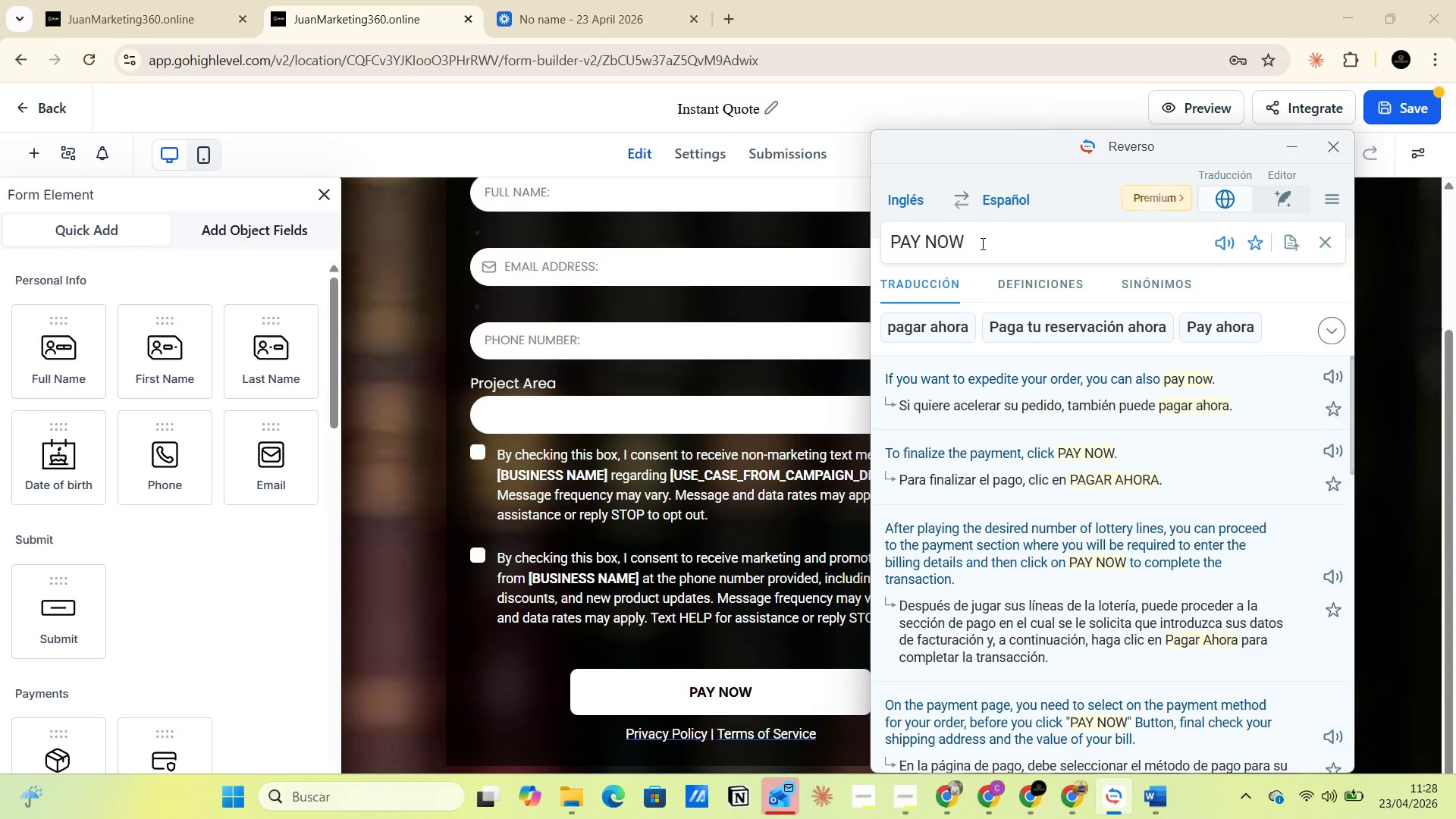 
key(Enter)
 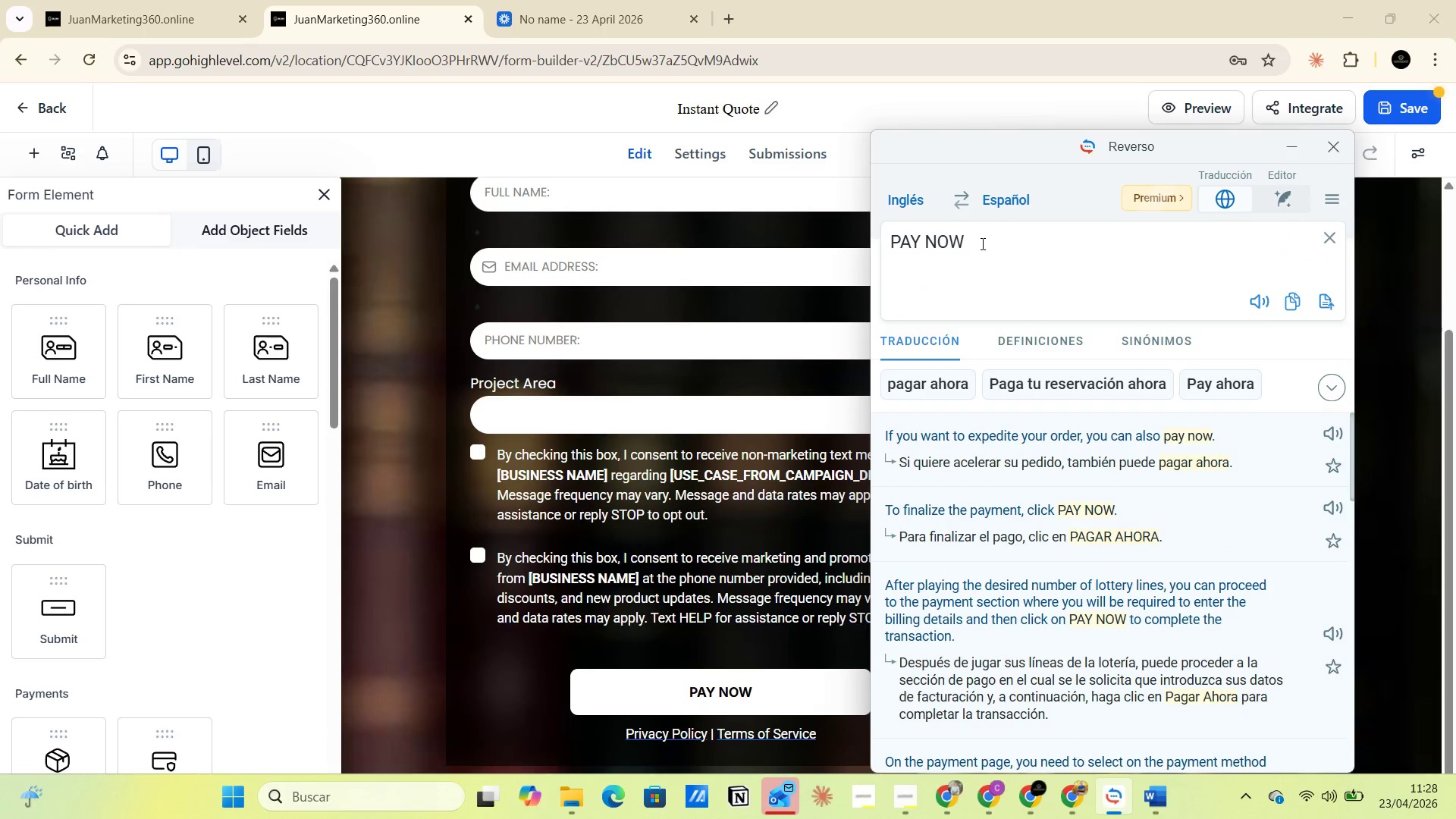 
key(Control+V)
 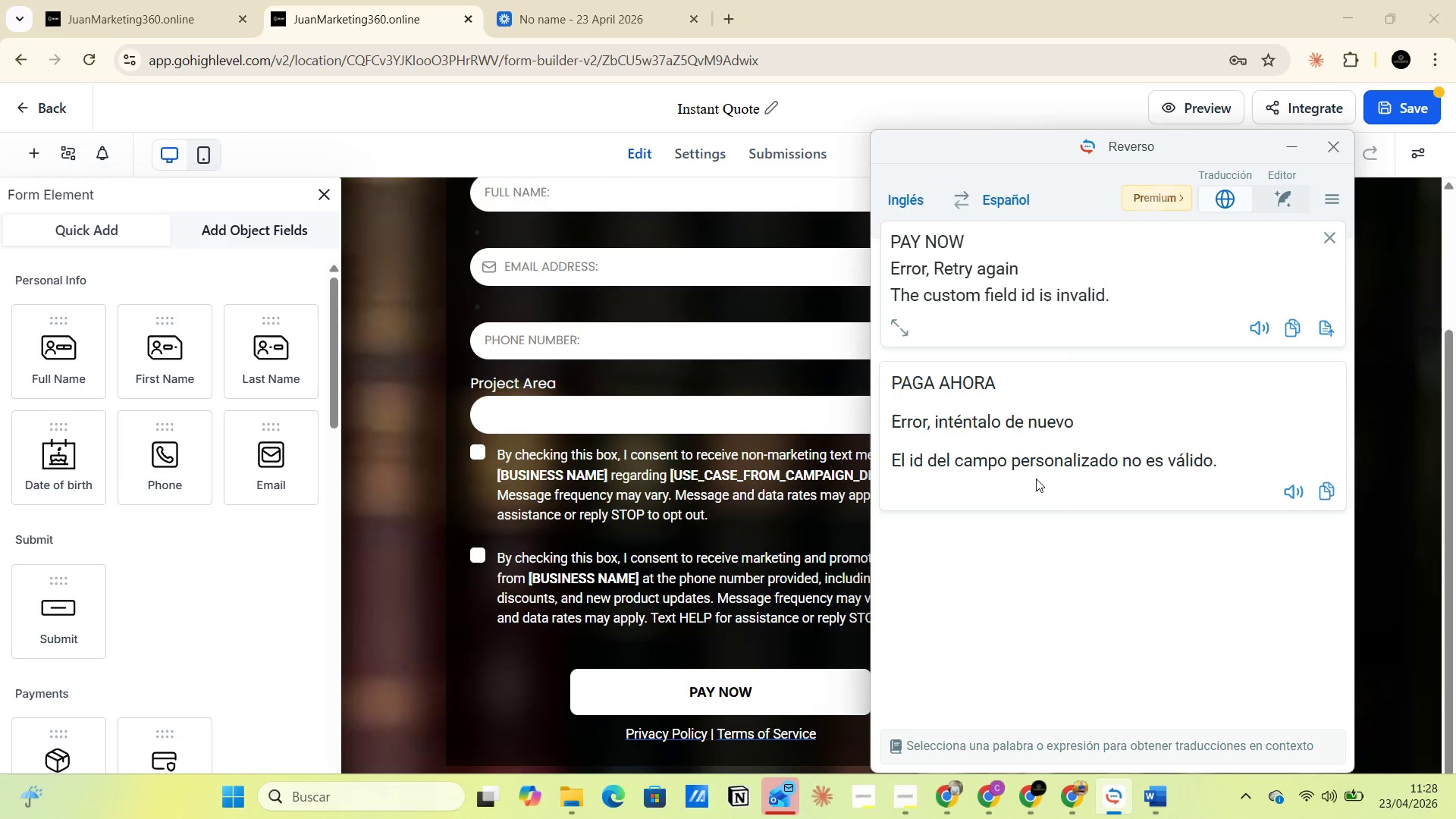 
wait(9.84)
 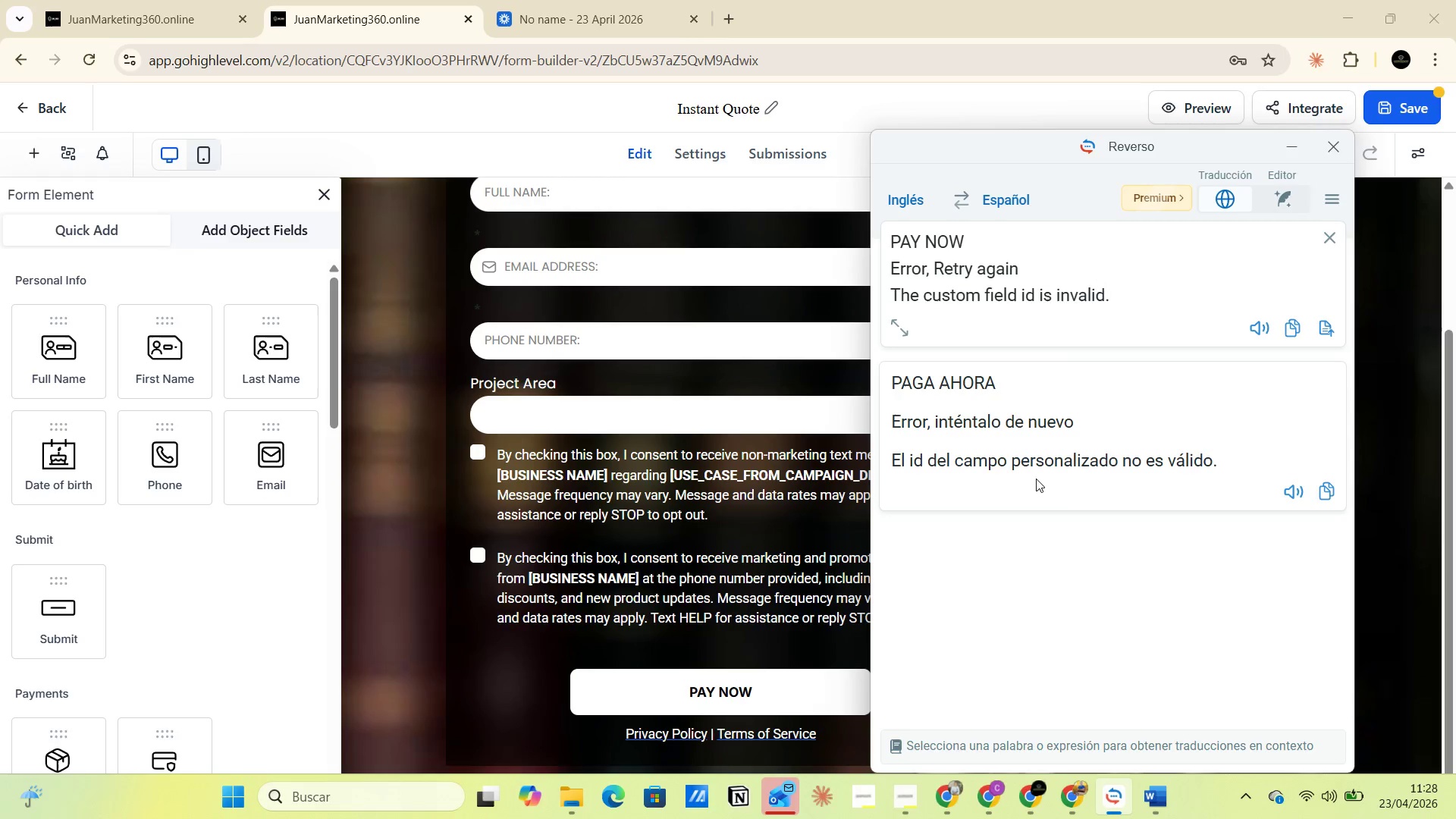 
left_click([1393, 364])
 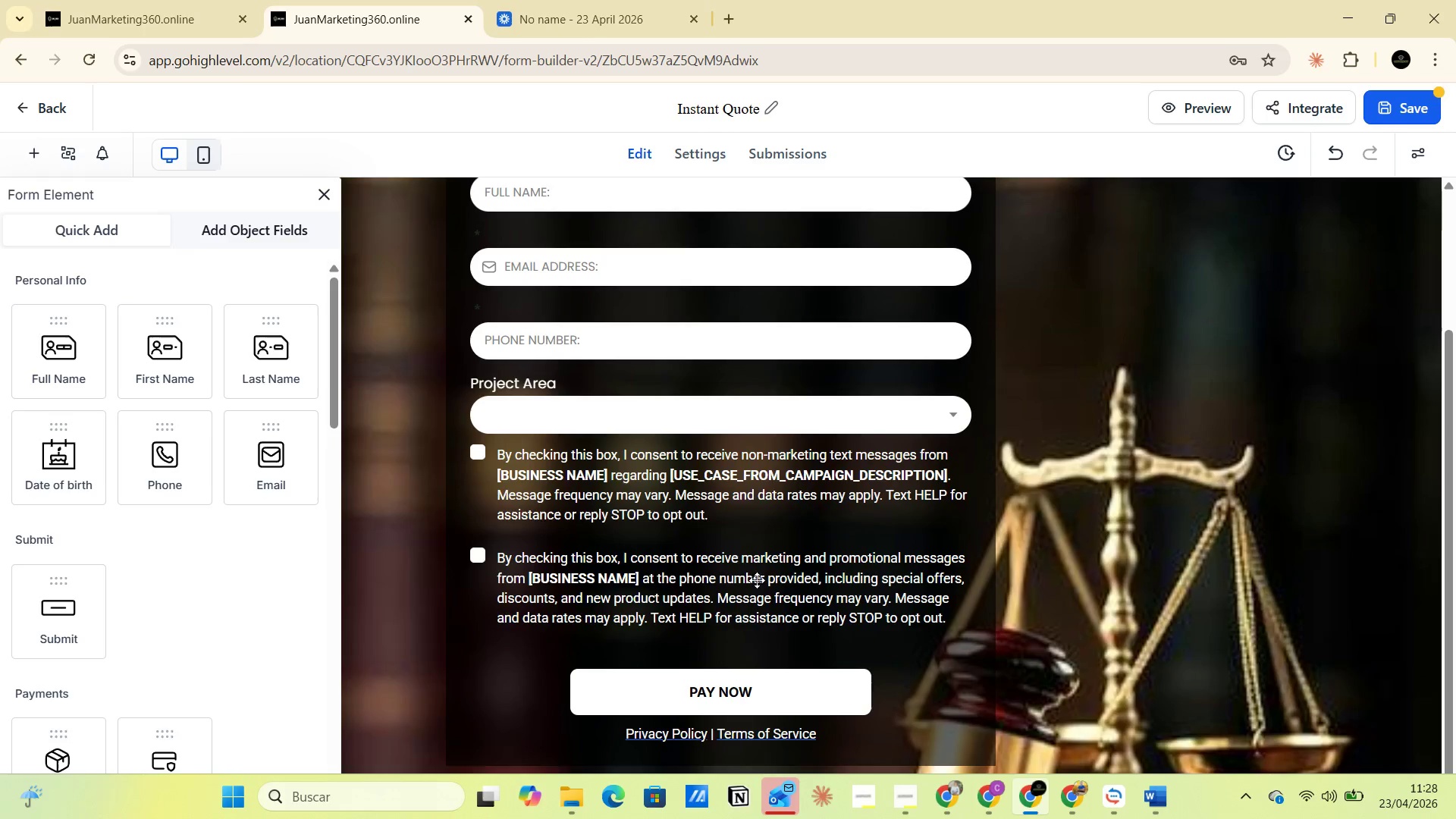 
scroll: coordinate [757, 586], scroll_direction: up, amount: 3.0
 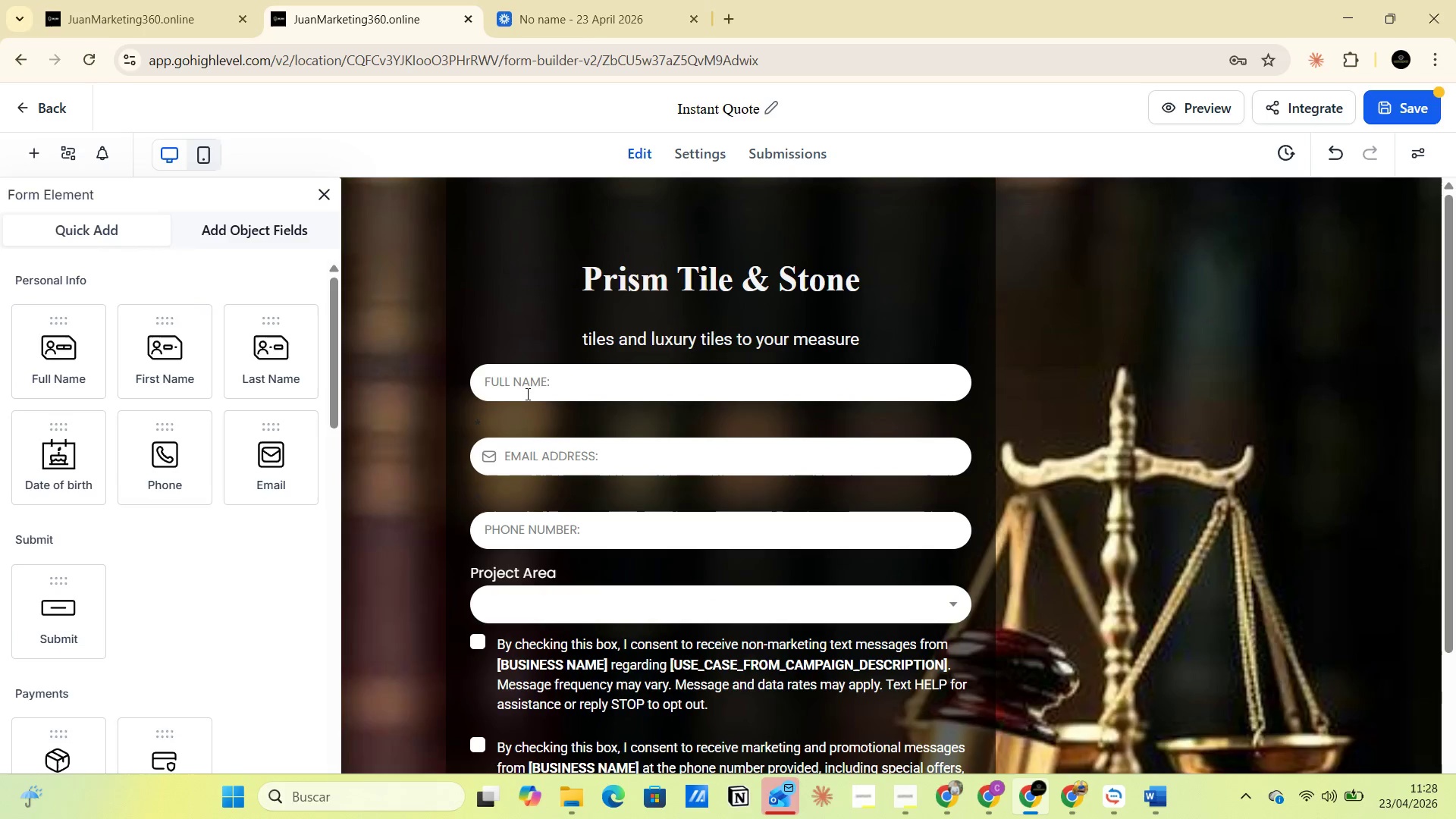 
left_click([526, 390])
 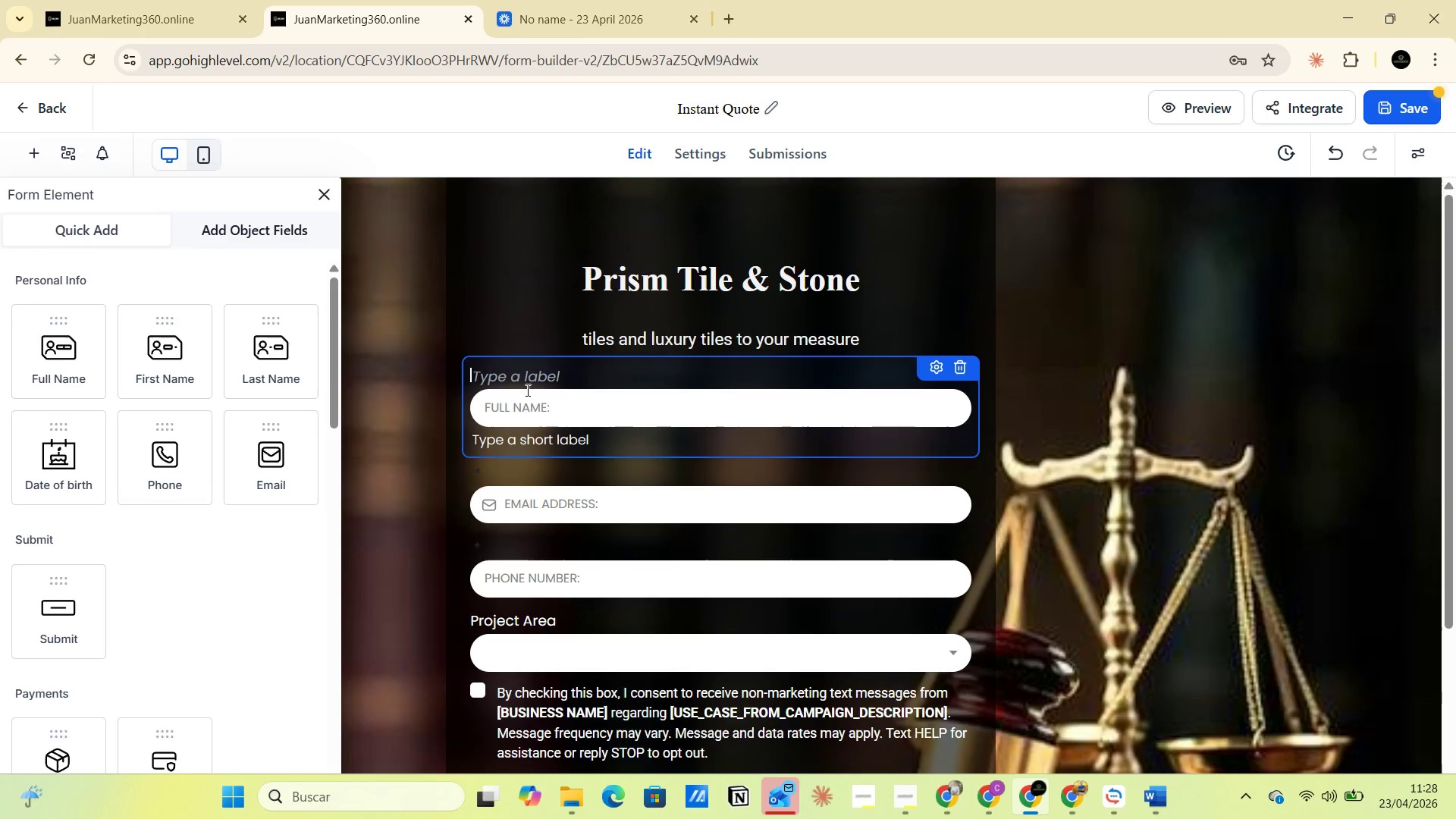 
left_click([520, 511])
 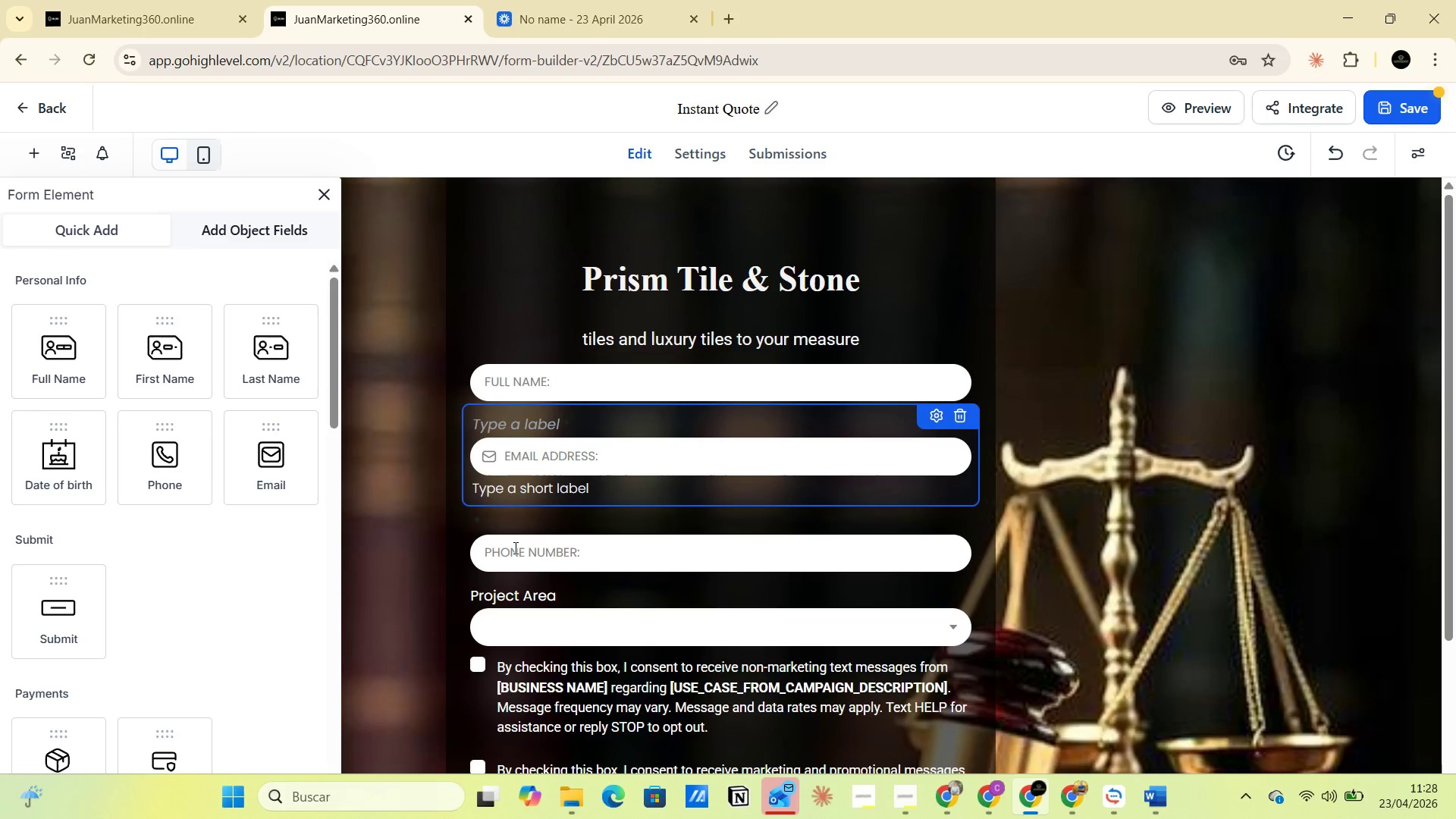 
scroll: coordinate [517, 544], scroll_direction: down, amount: 2.0
 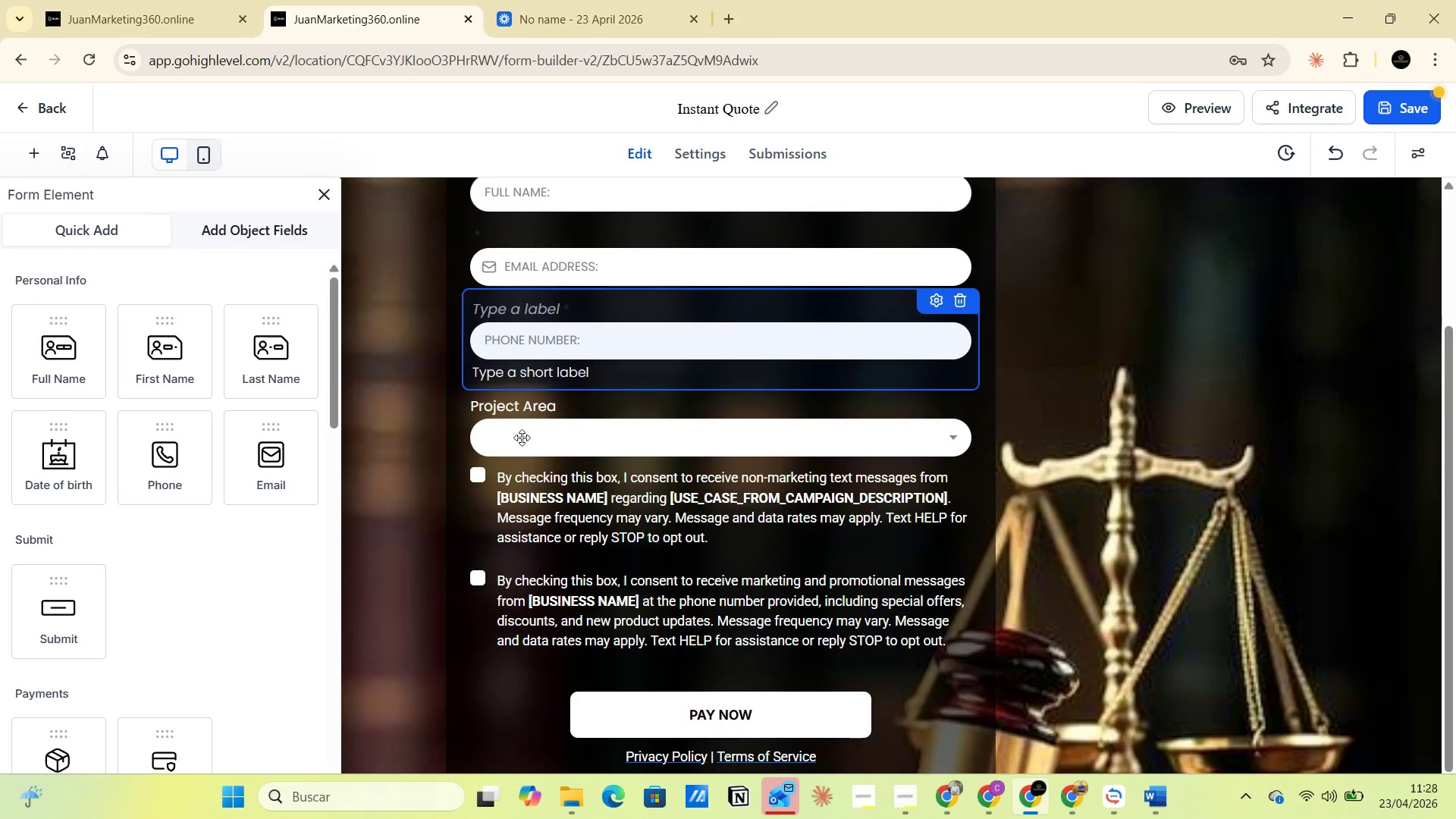 
left_click([522, 438])
 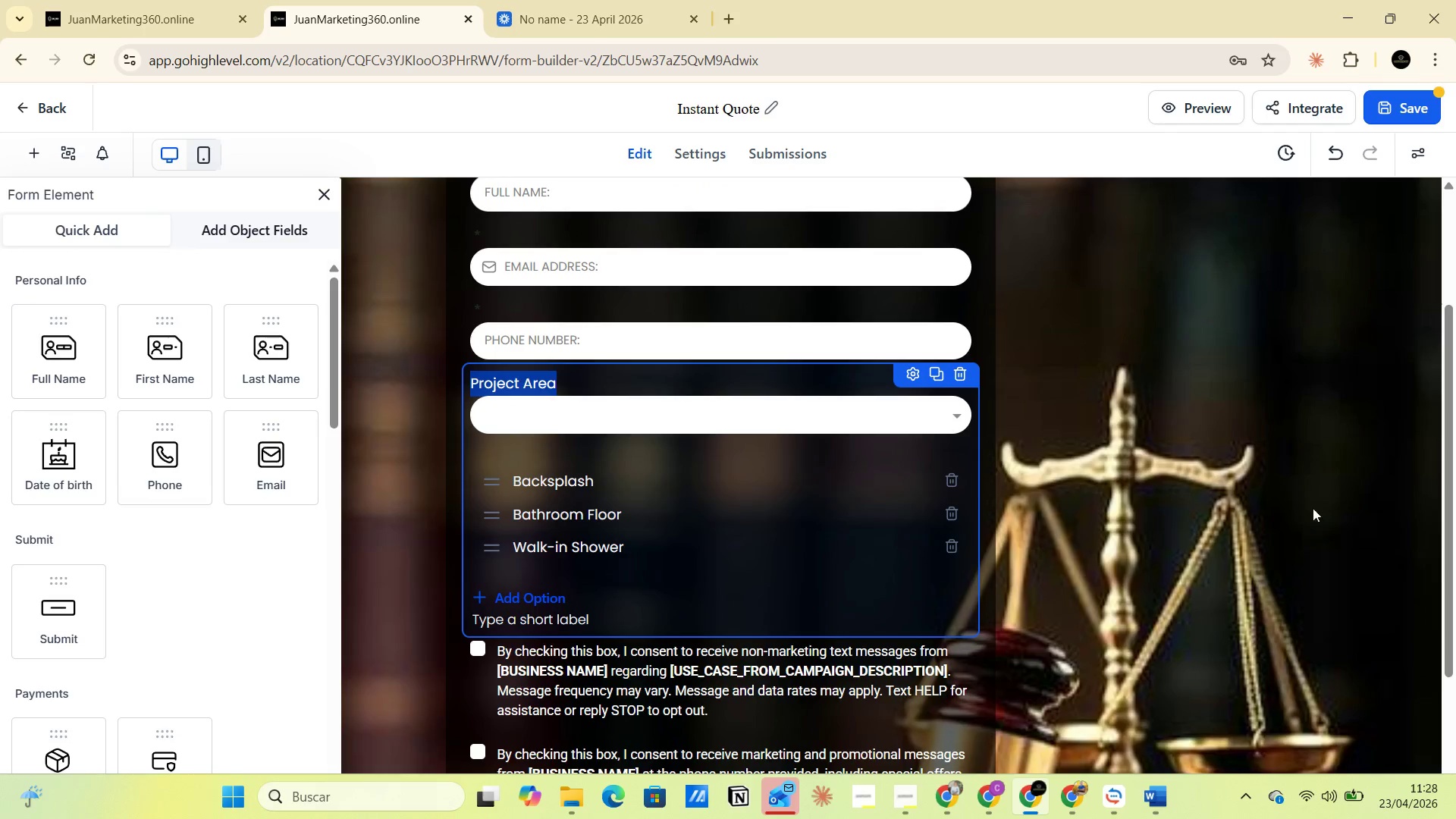 
left_click([1249, 499])
 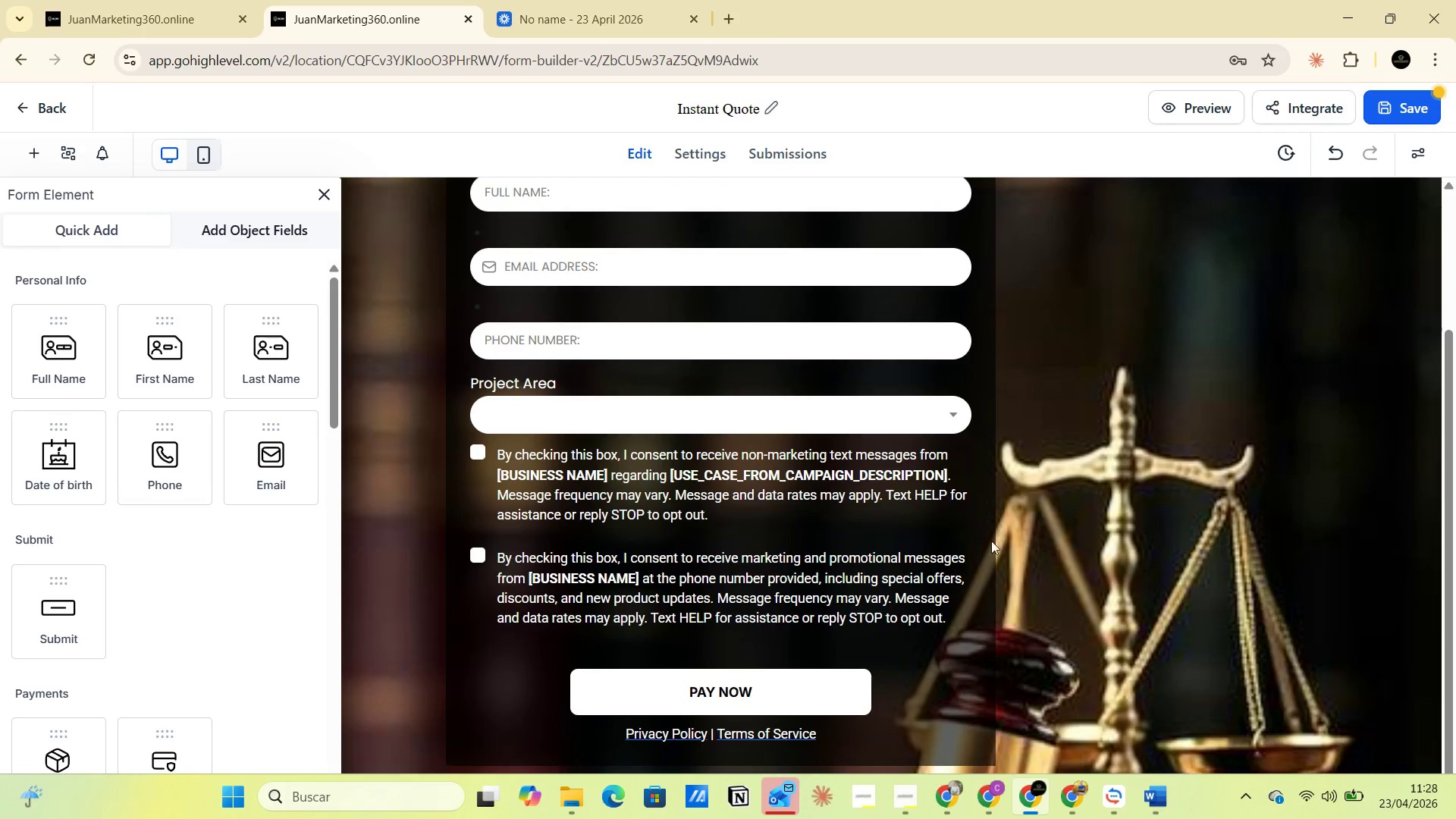 
scroll: coordinate [980, 543], scroll_direction: down, amount: 4.0
 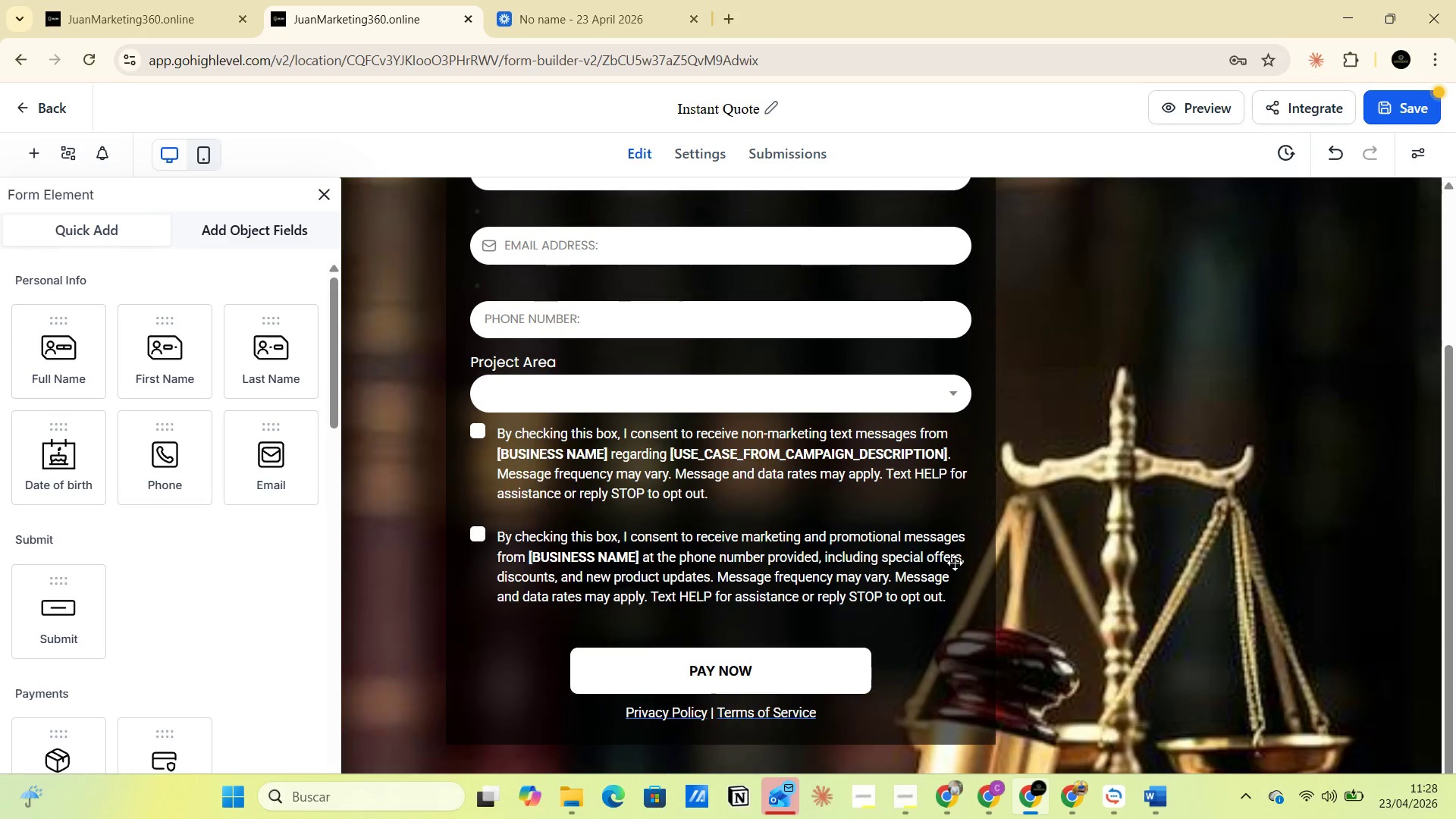 
scroll: coordinate [959, 561], scroll_direction: up, amount: 5.0
 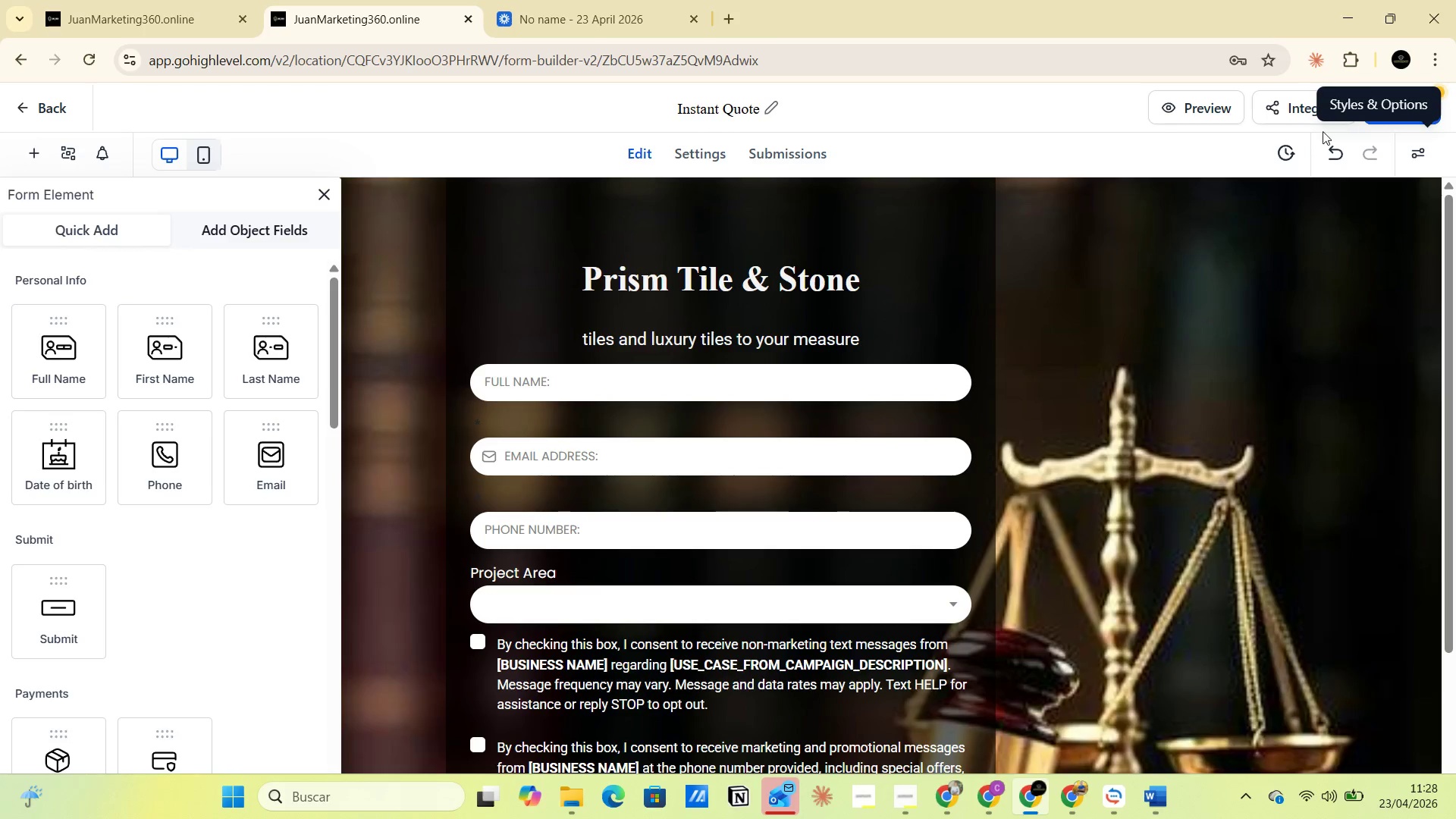 
left_click([1320, 109])
 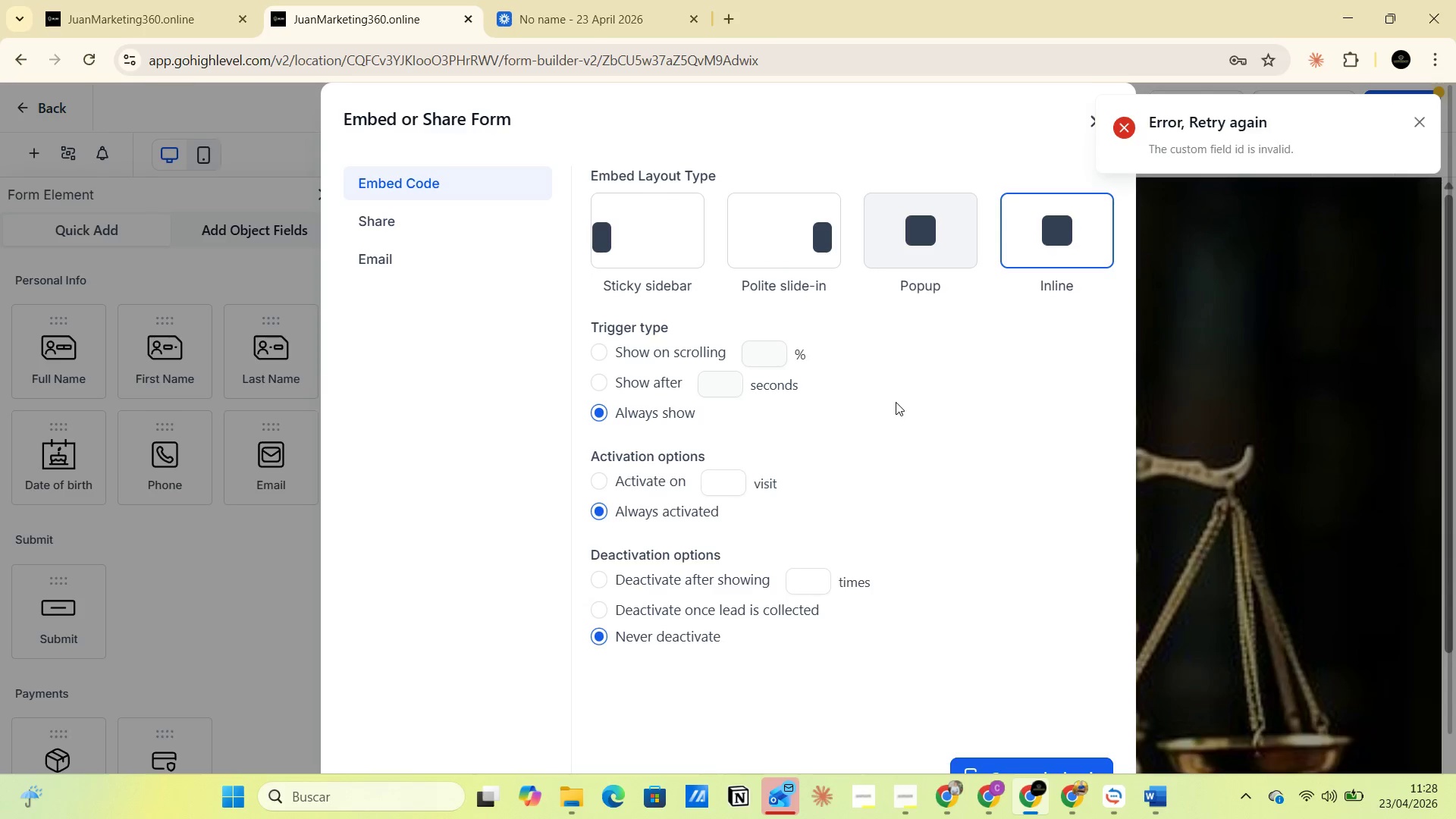 
wait(8.02)
 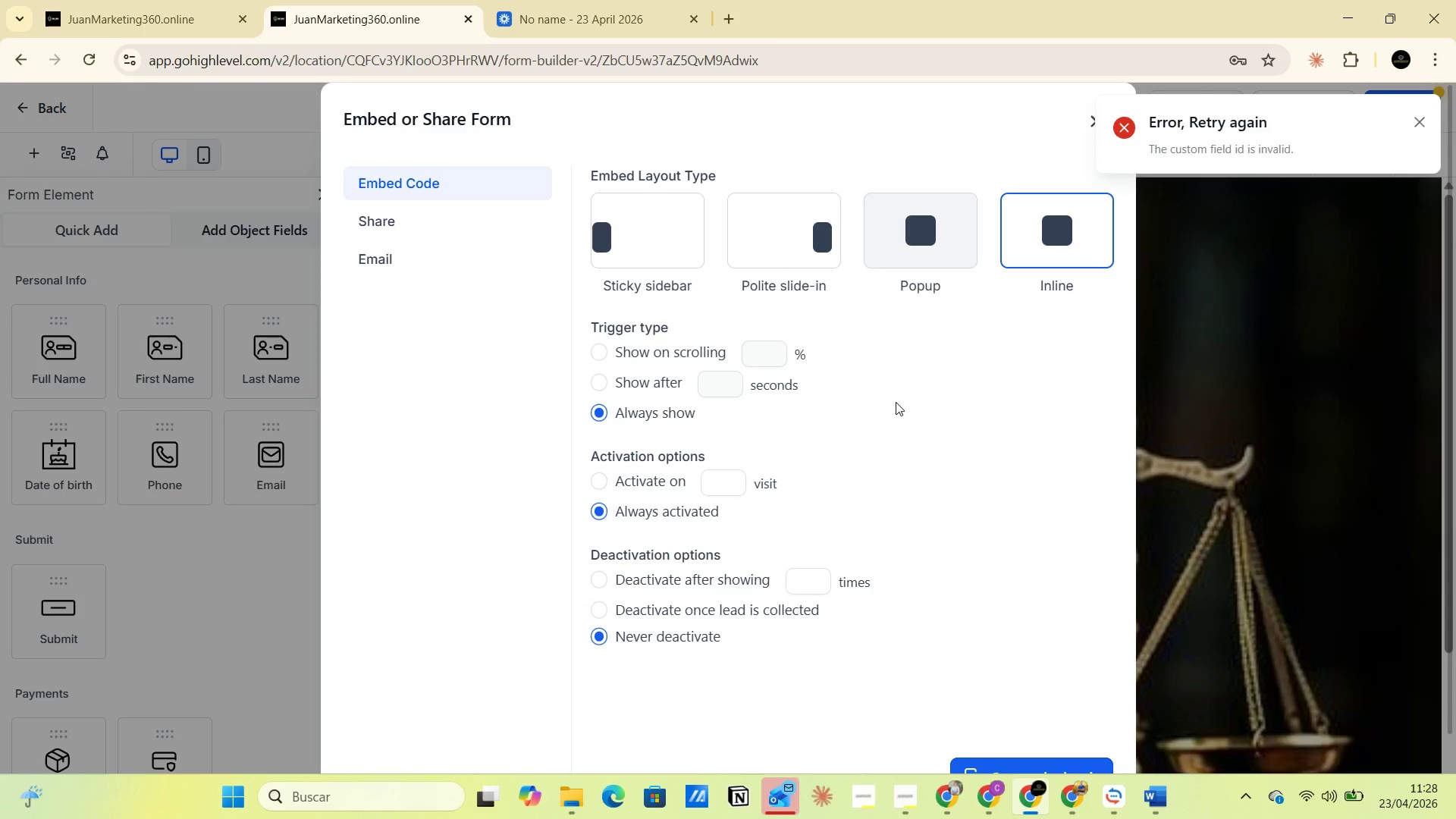 
left_click([397, 261])
 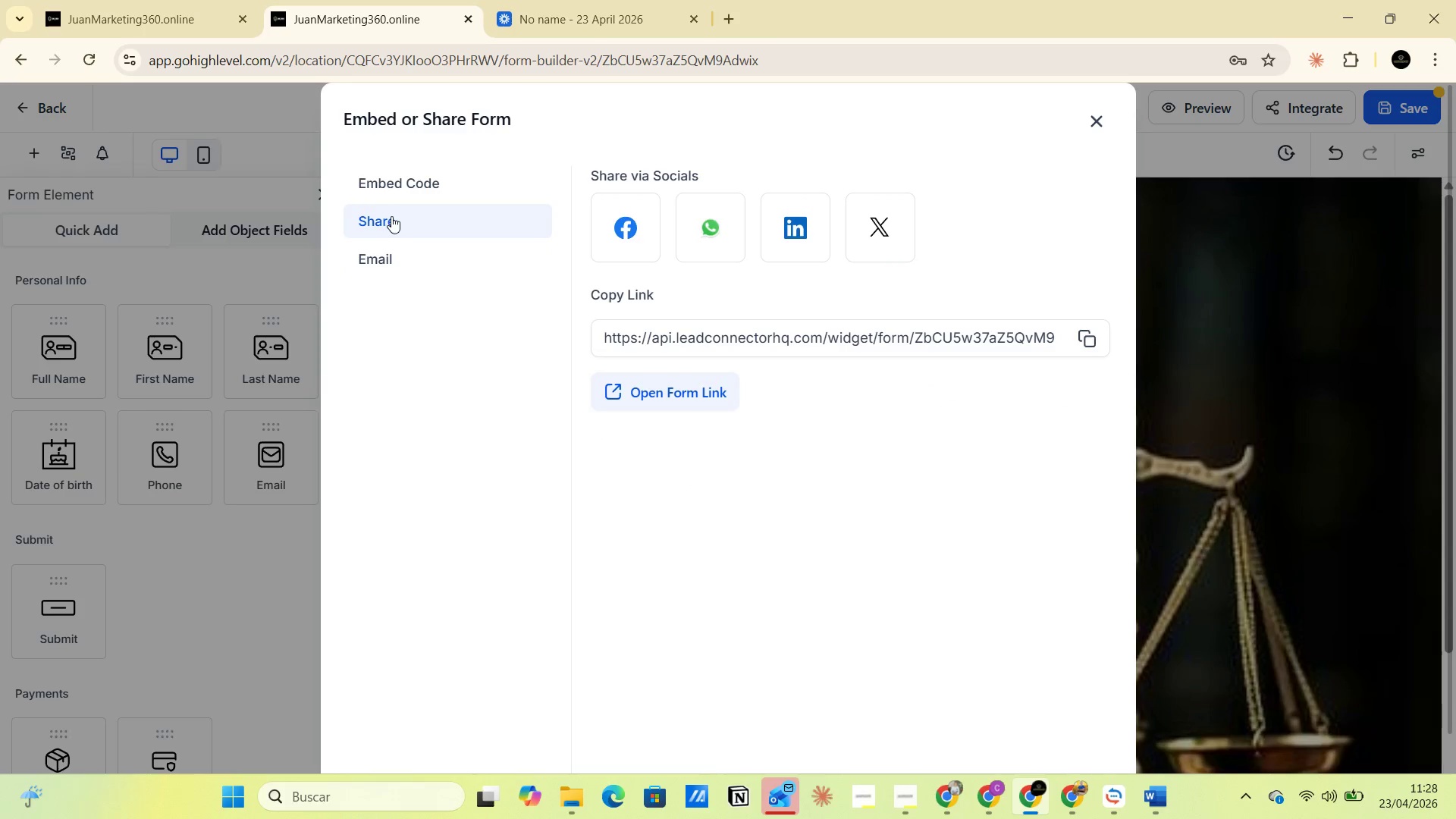 
wait(7.17)
 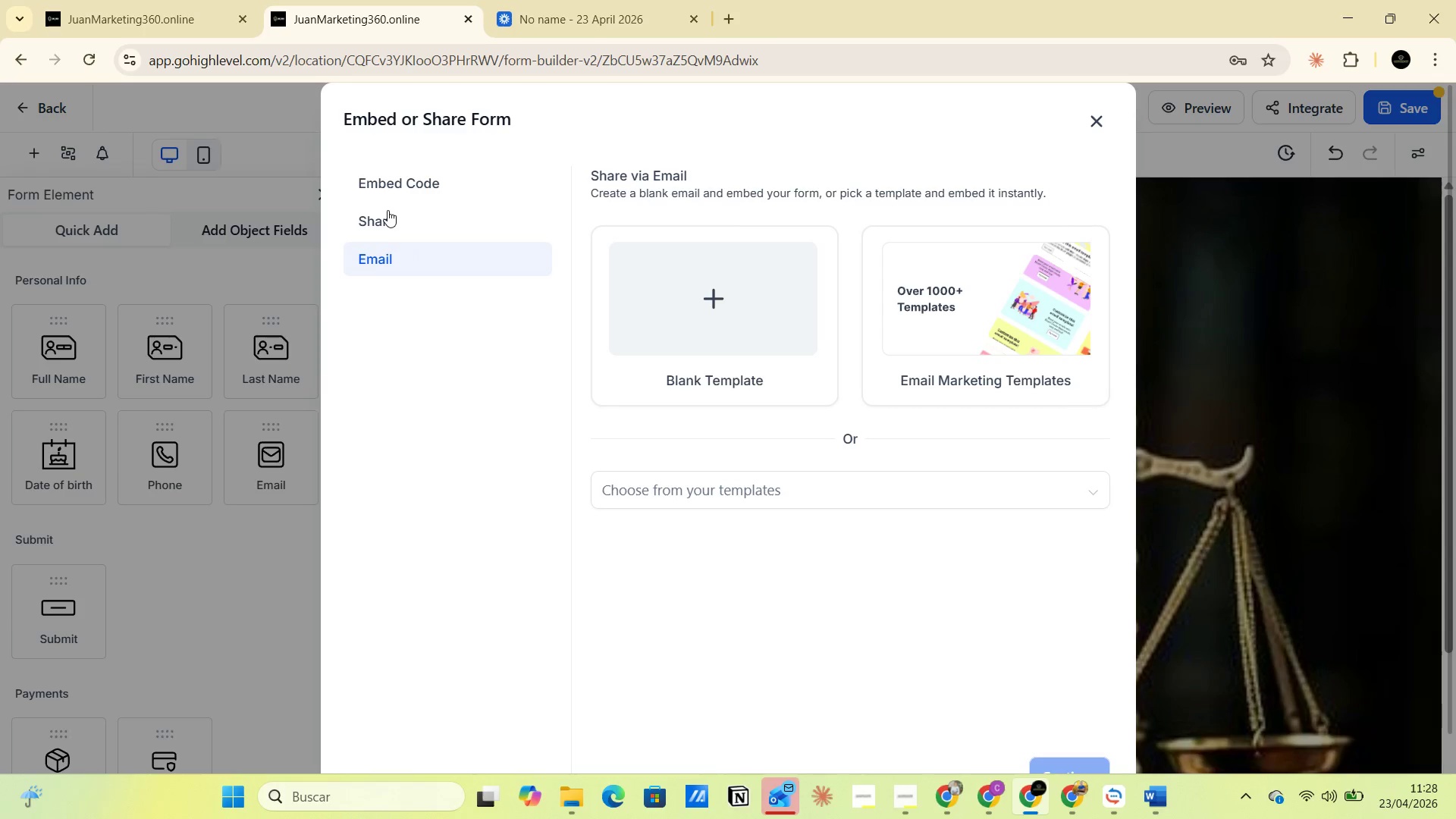 
left_click([395, 270])
 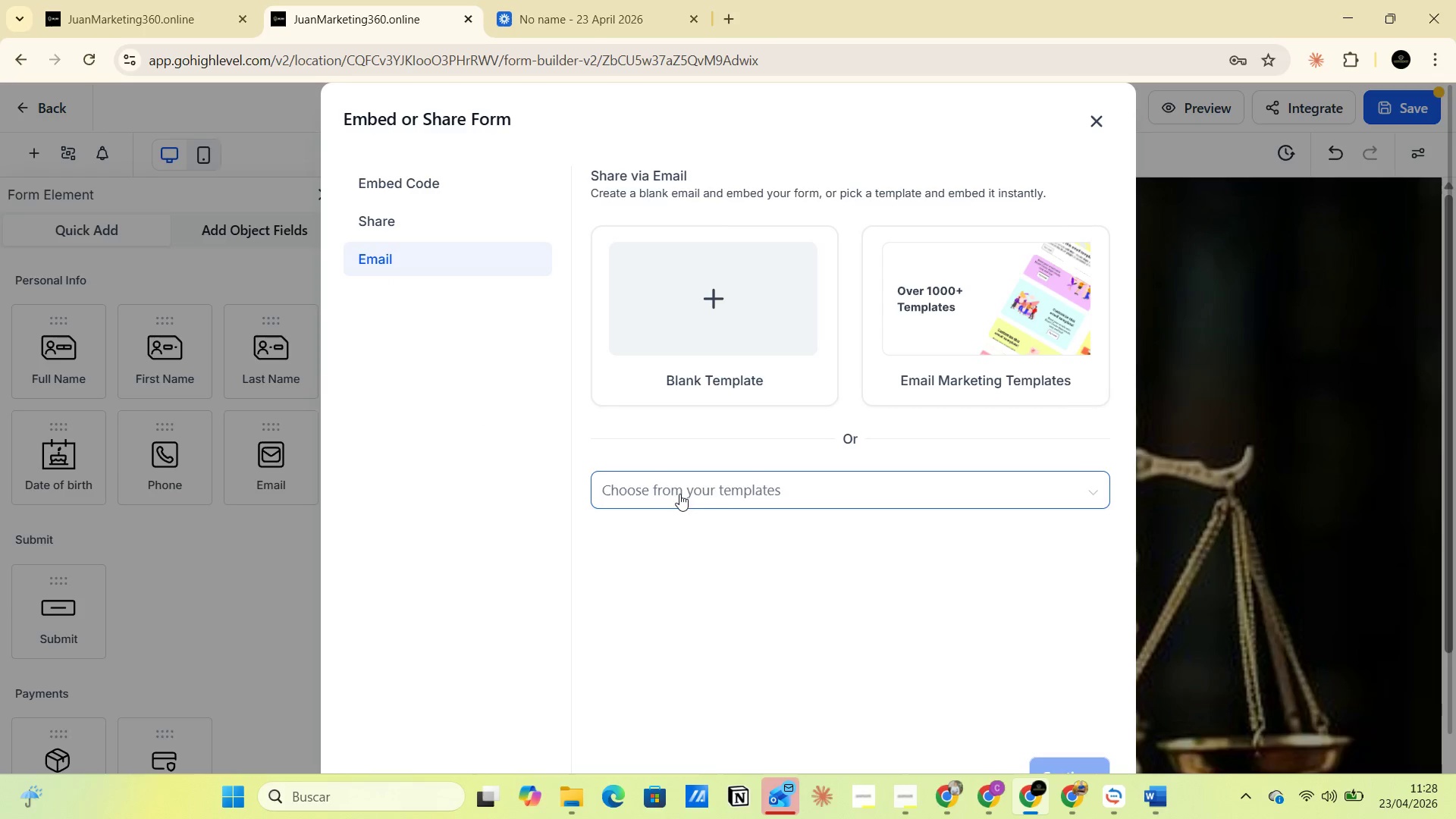 
left_click([1075, 496])
 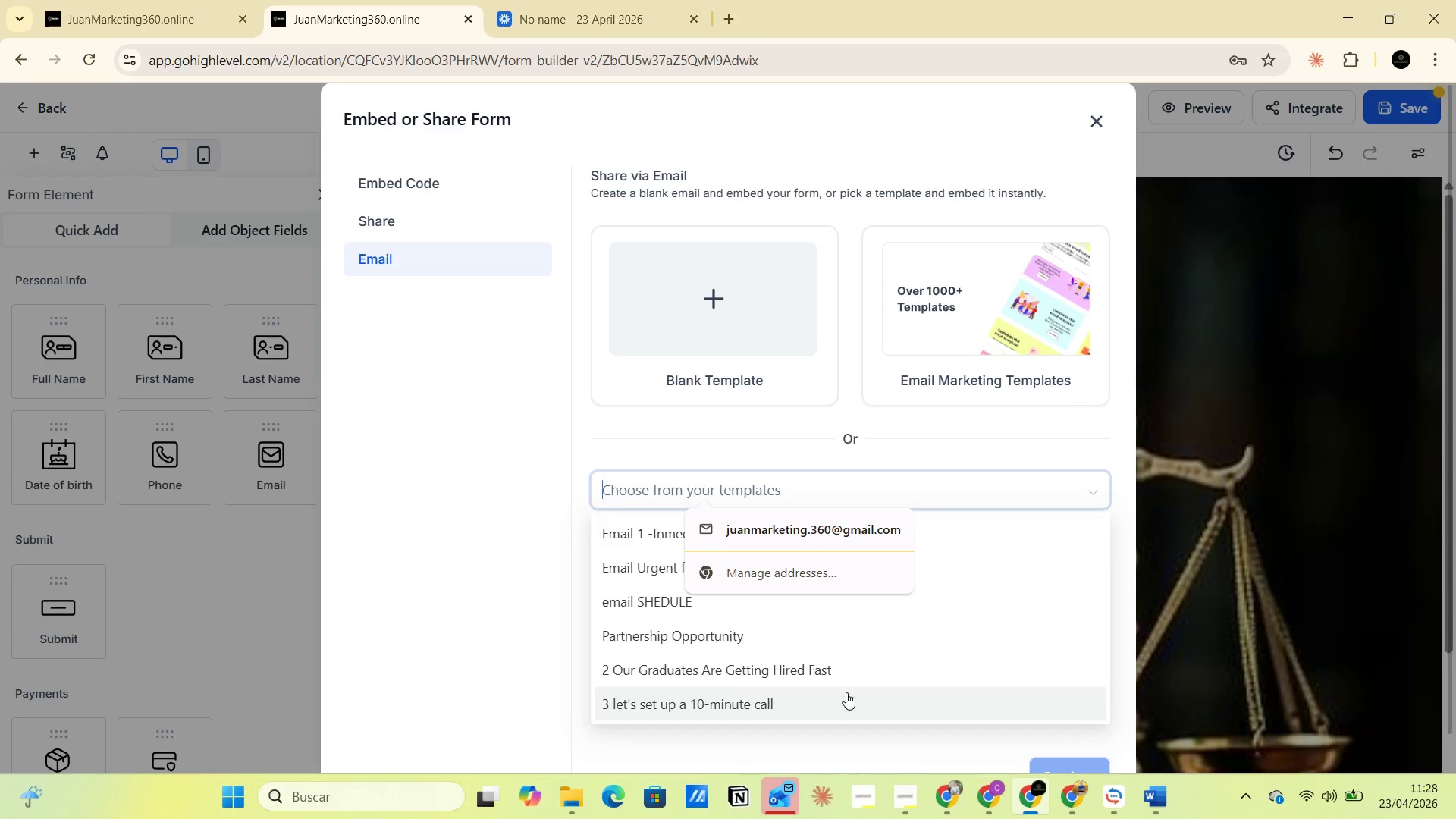 
left_click([695, 444])
 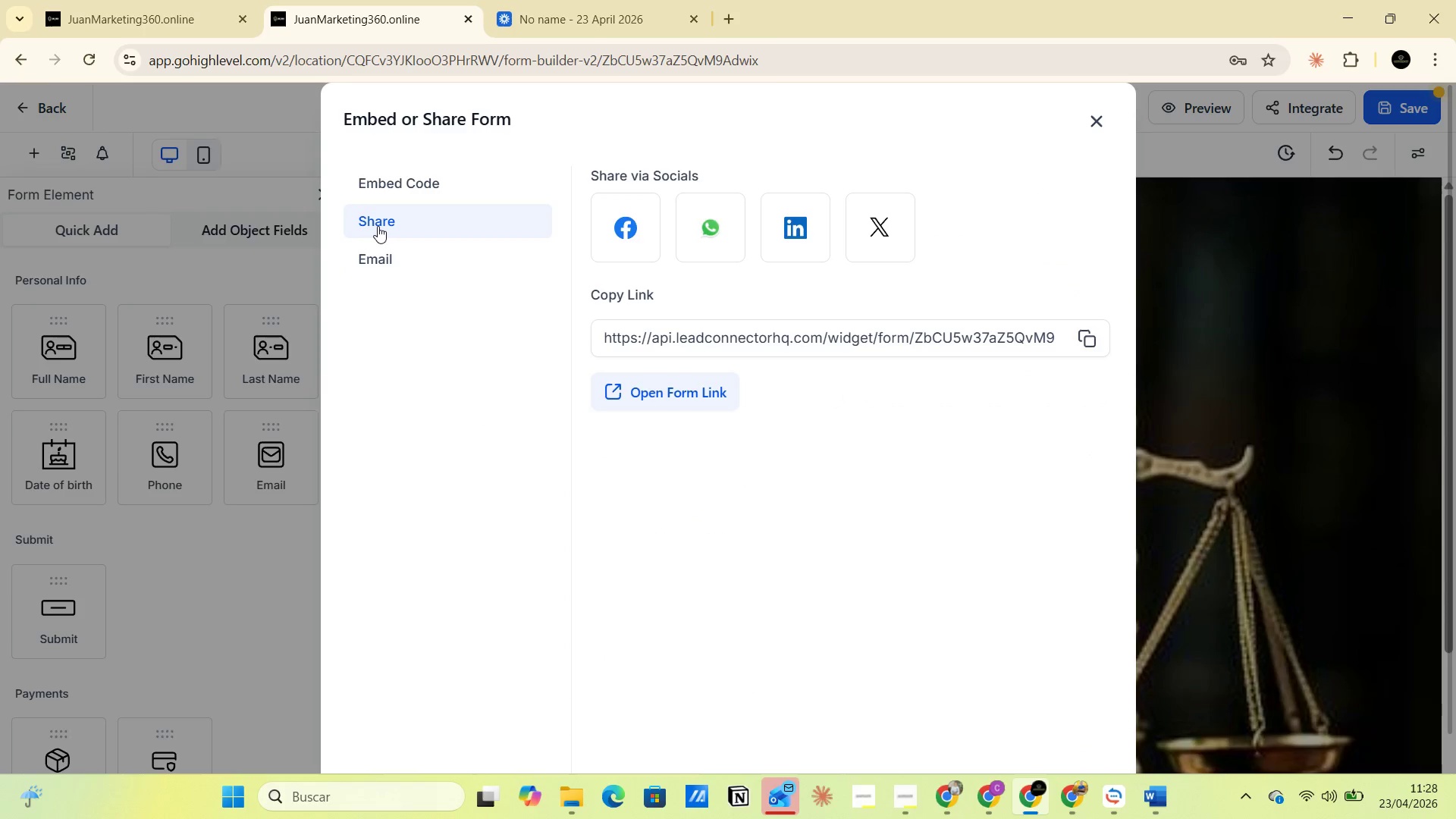 
left_click([413, 190])
 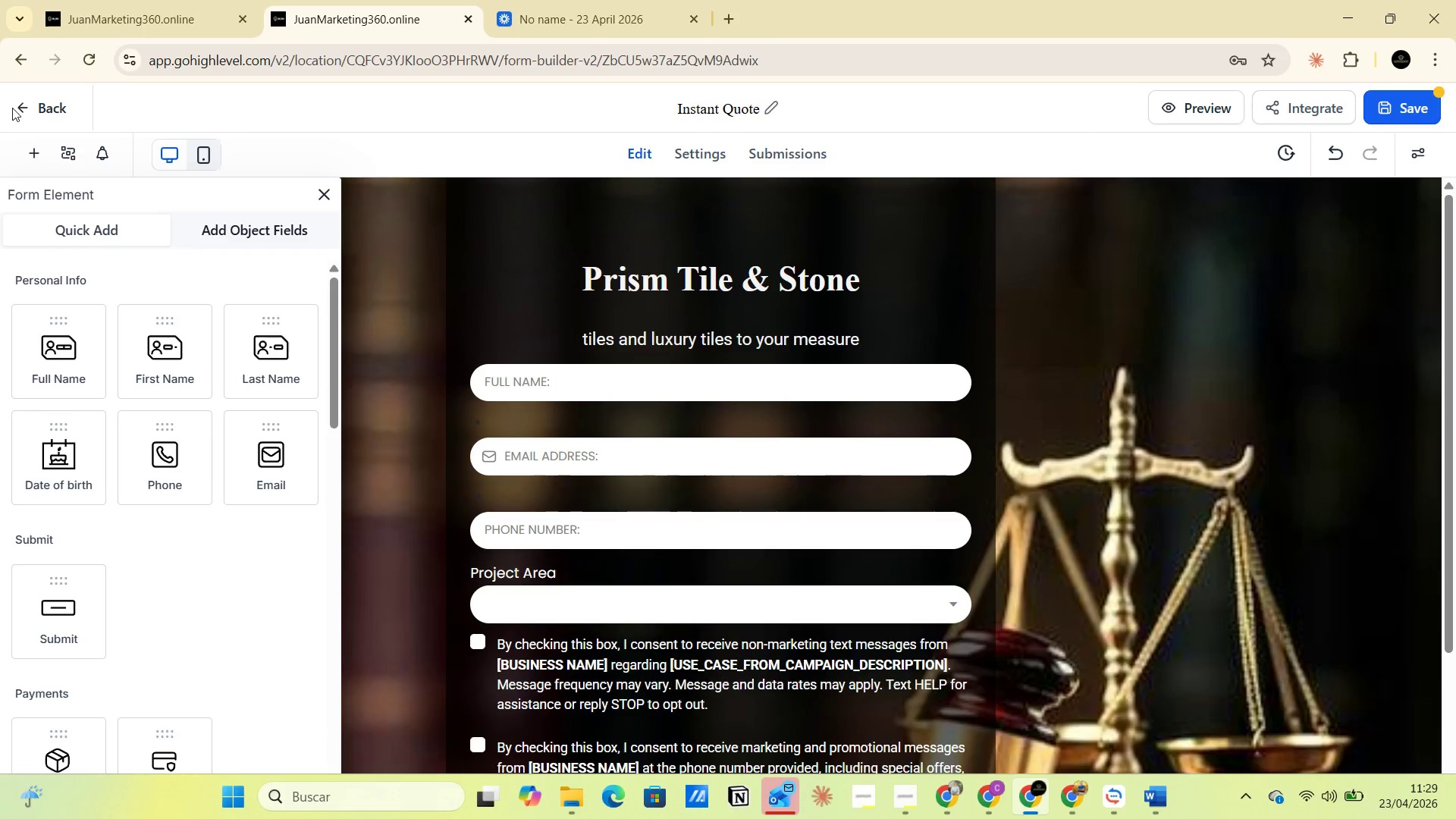 
wait(7.14)
 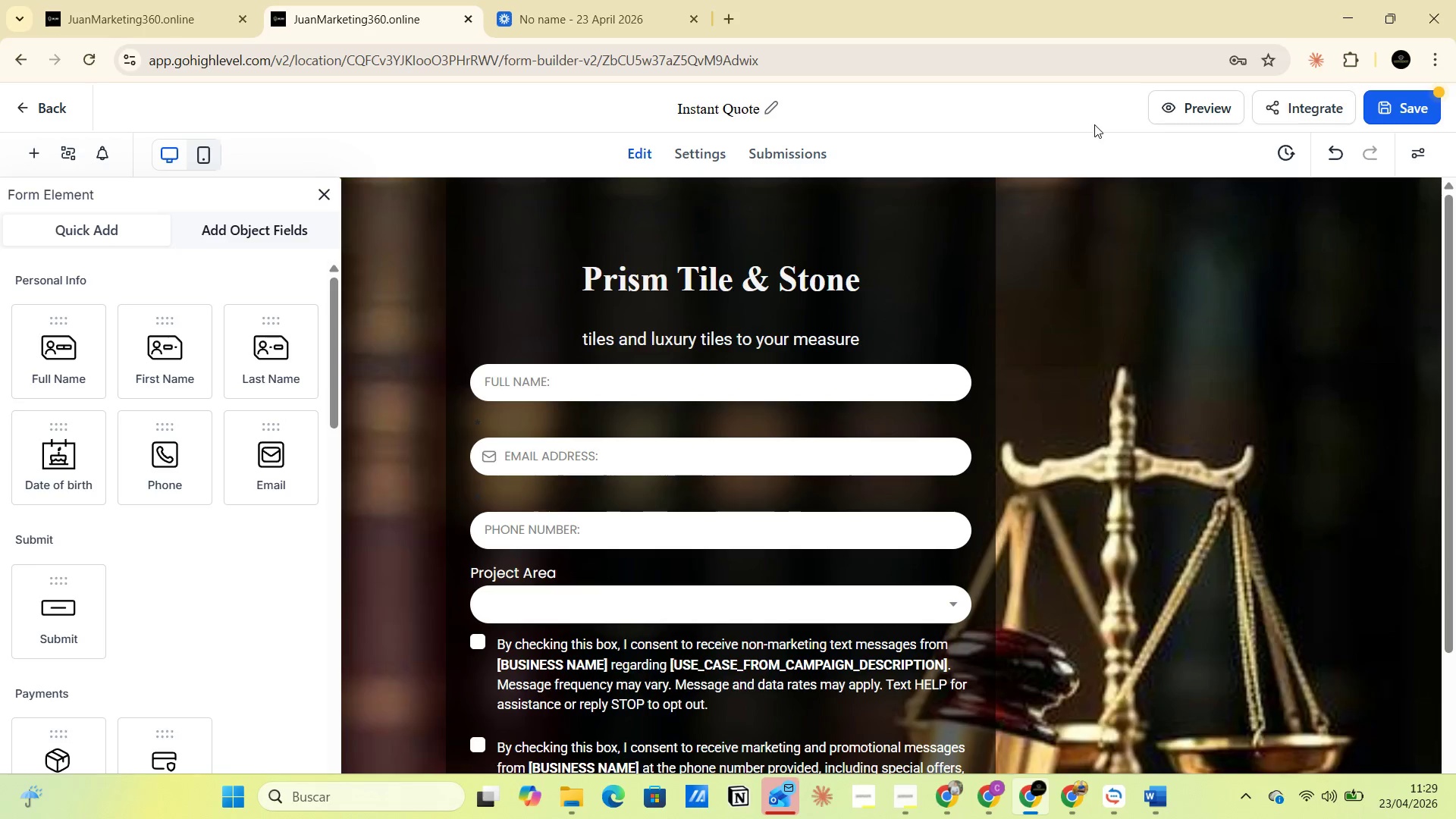 
left_click([934, 499])
 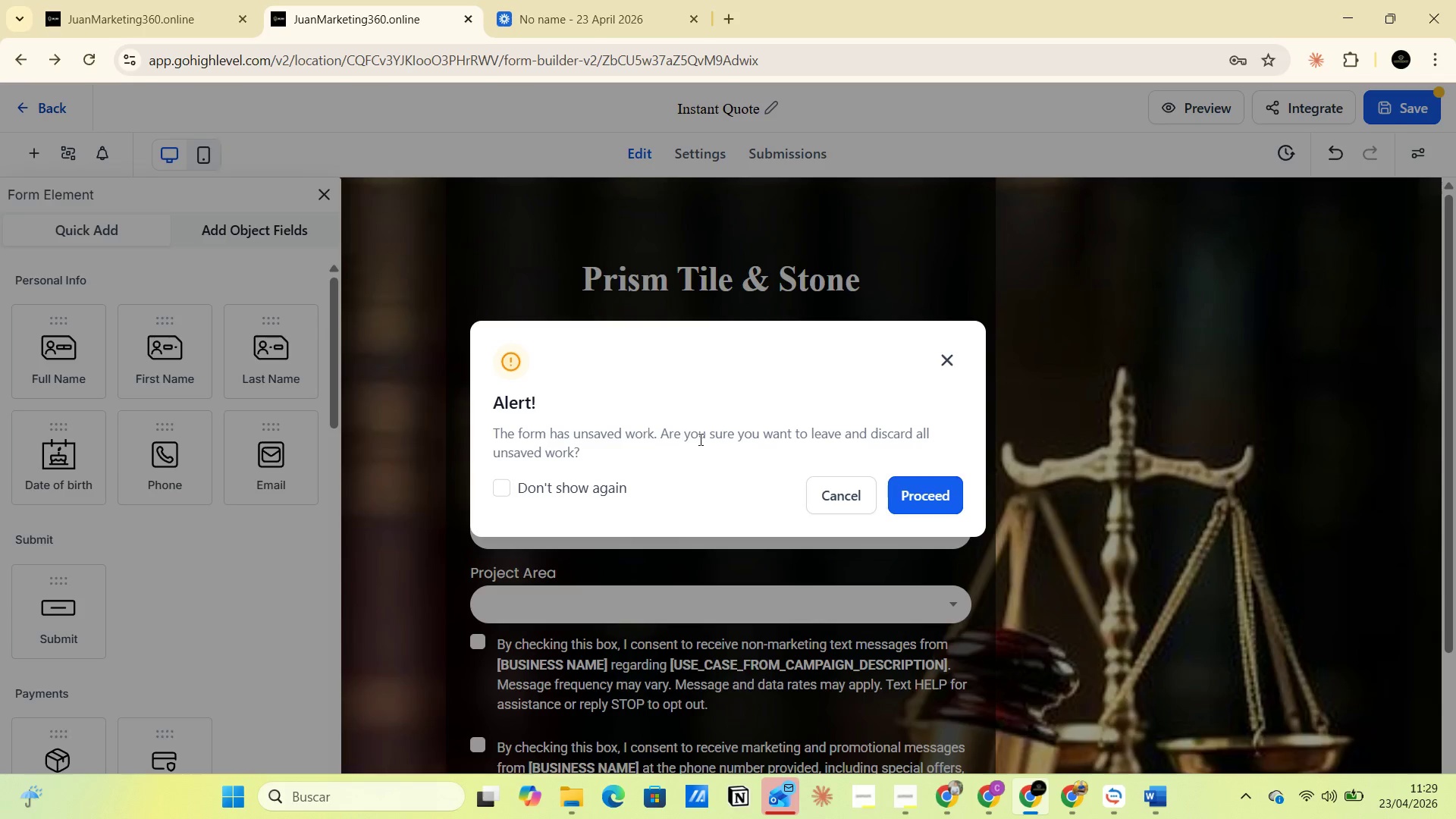 
wait(10.45)
 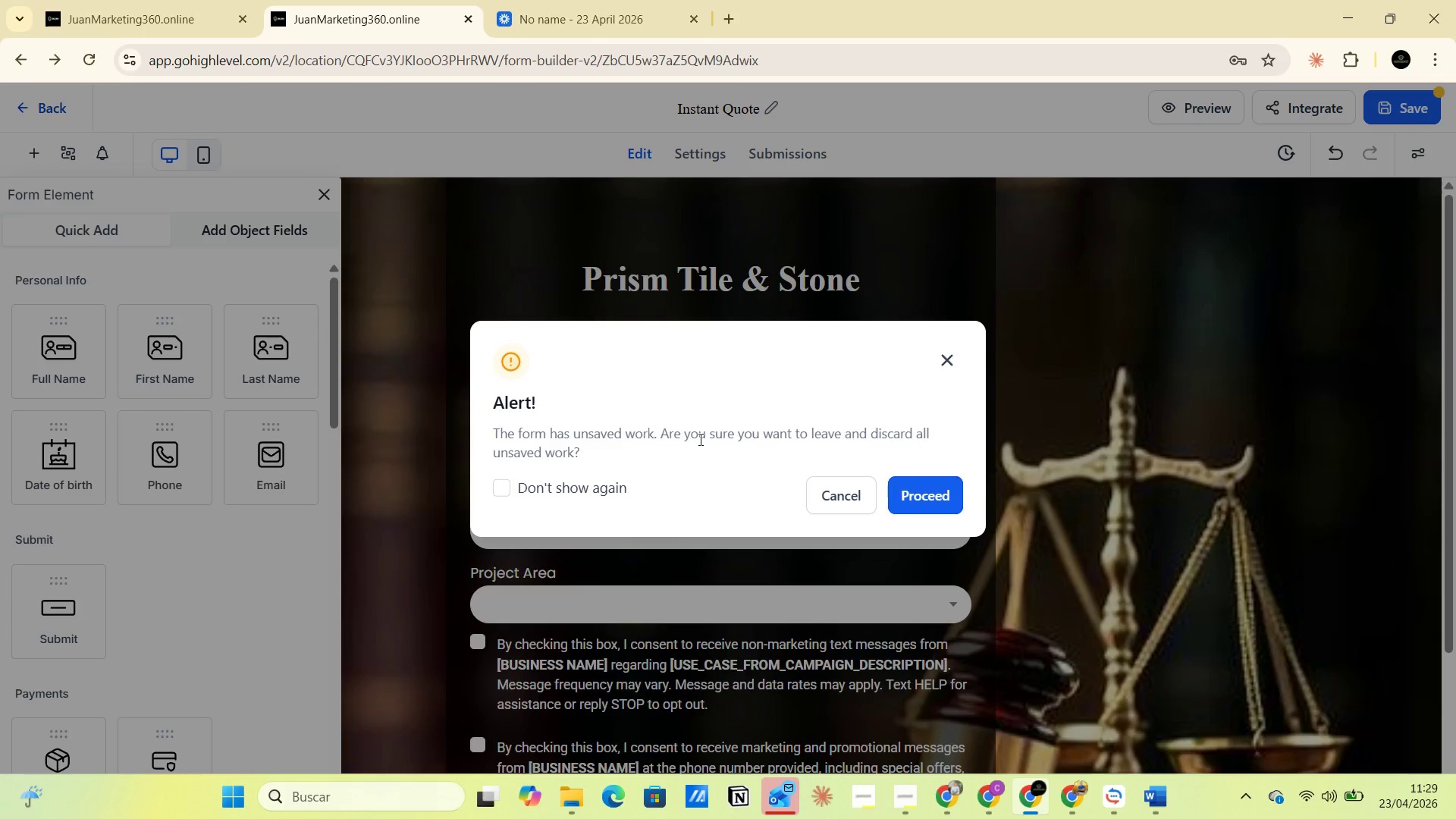 
left_click([1388, 425])
 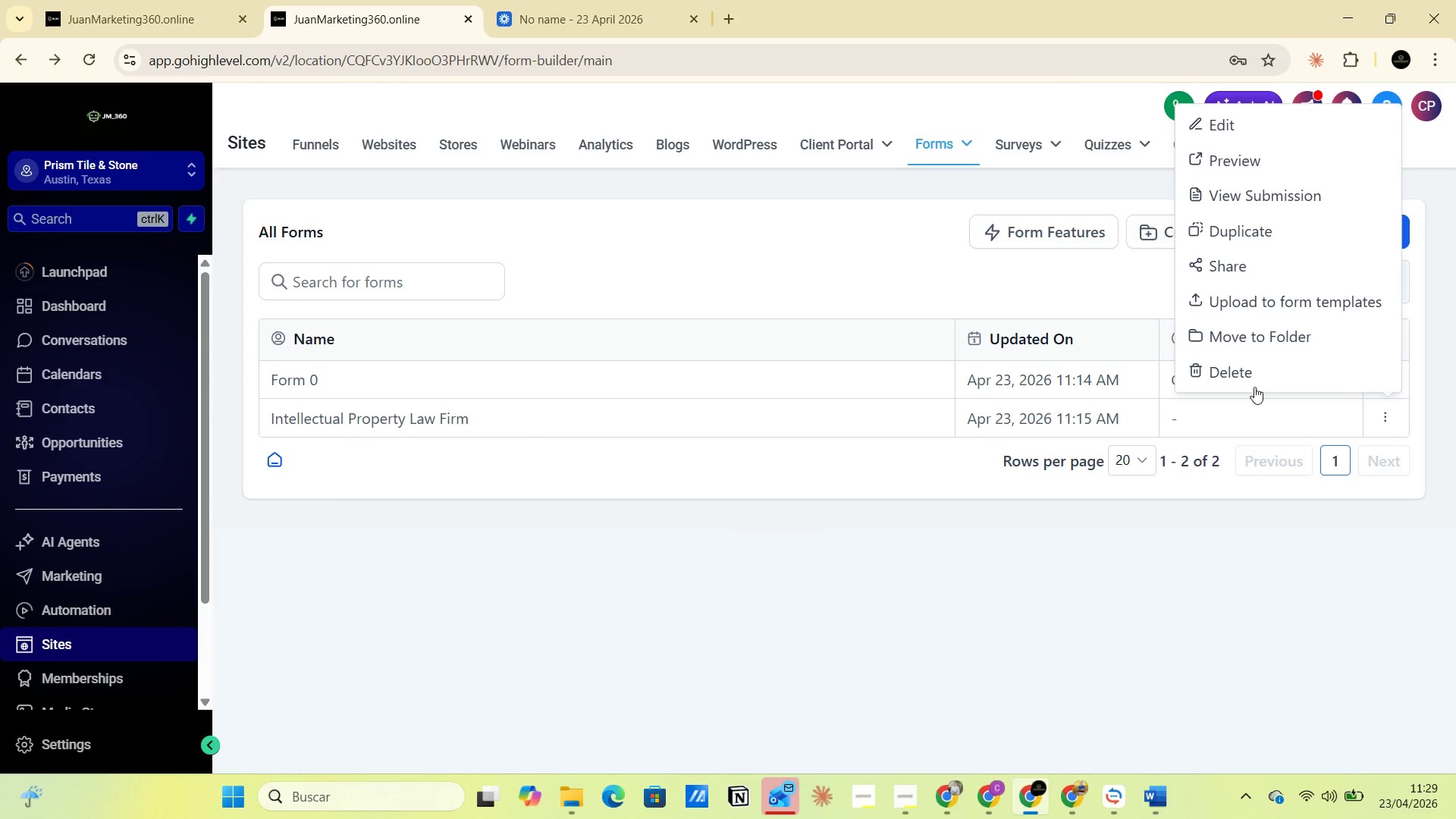 
left_click([1244, 376])
 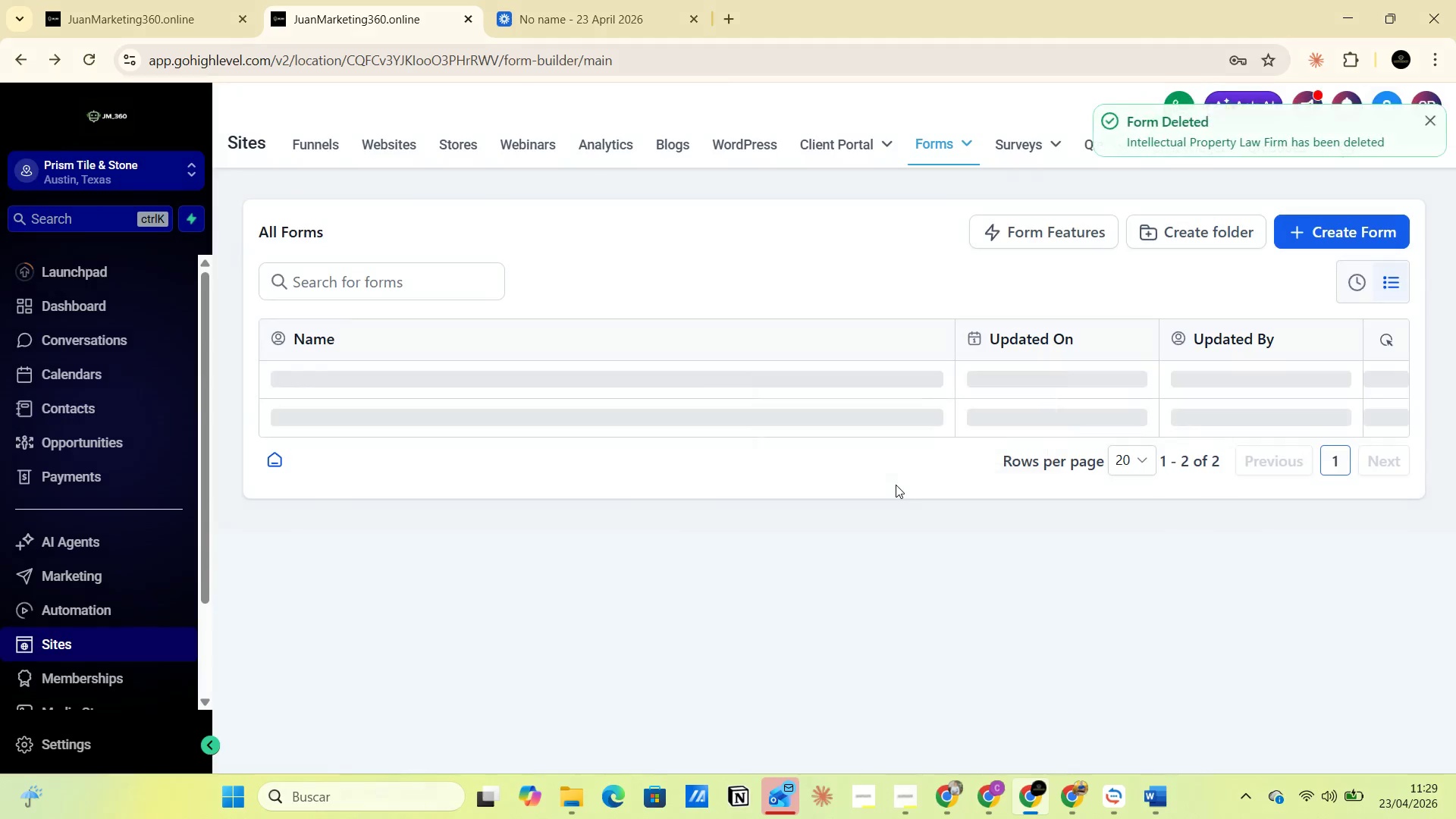 
wait(6.77)
 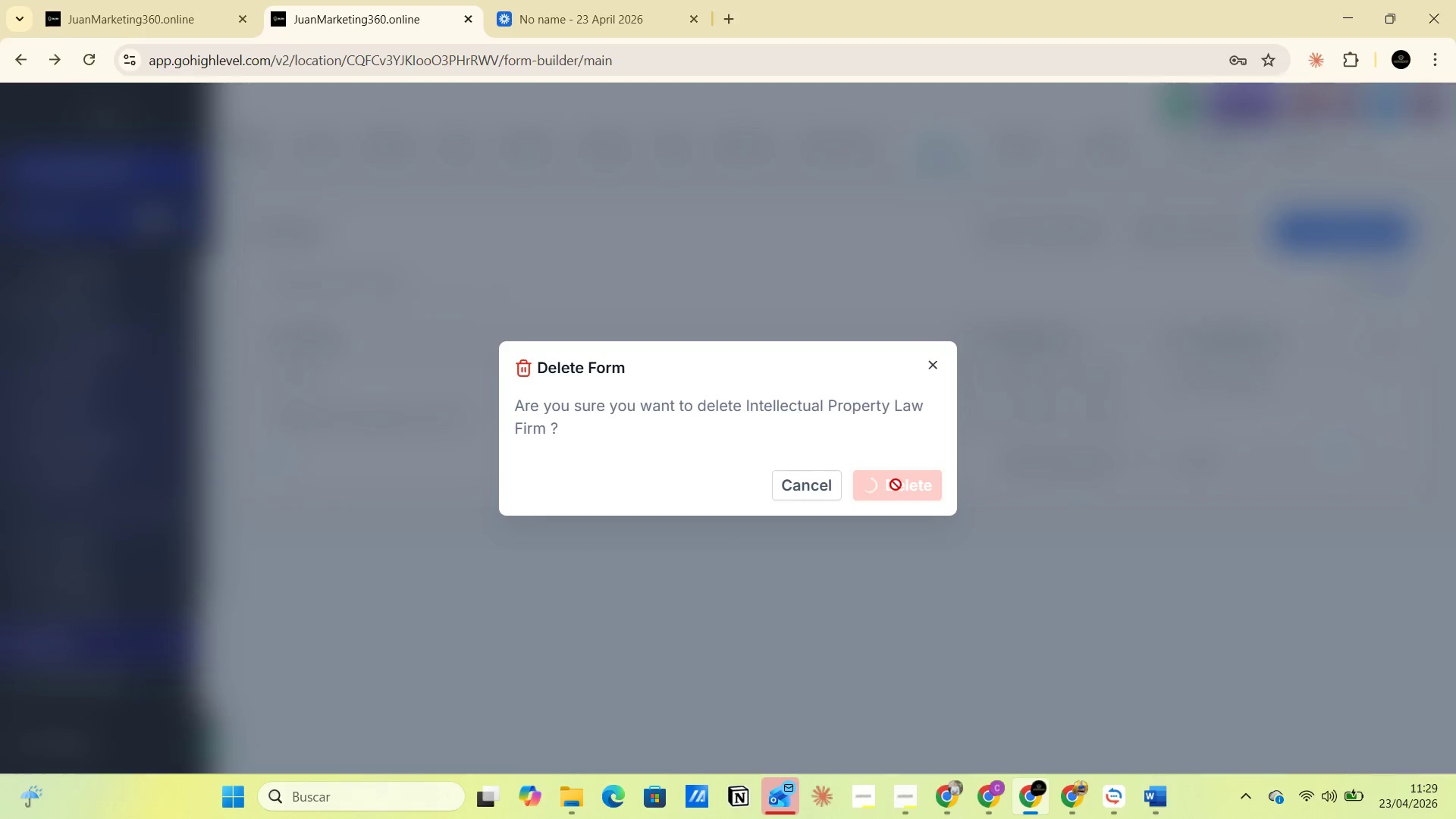 
left_click([1329, 230])
 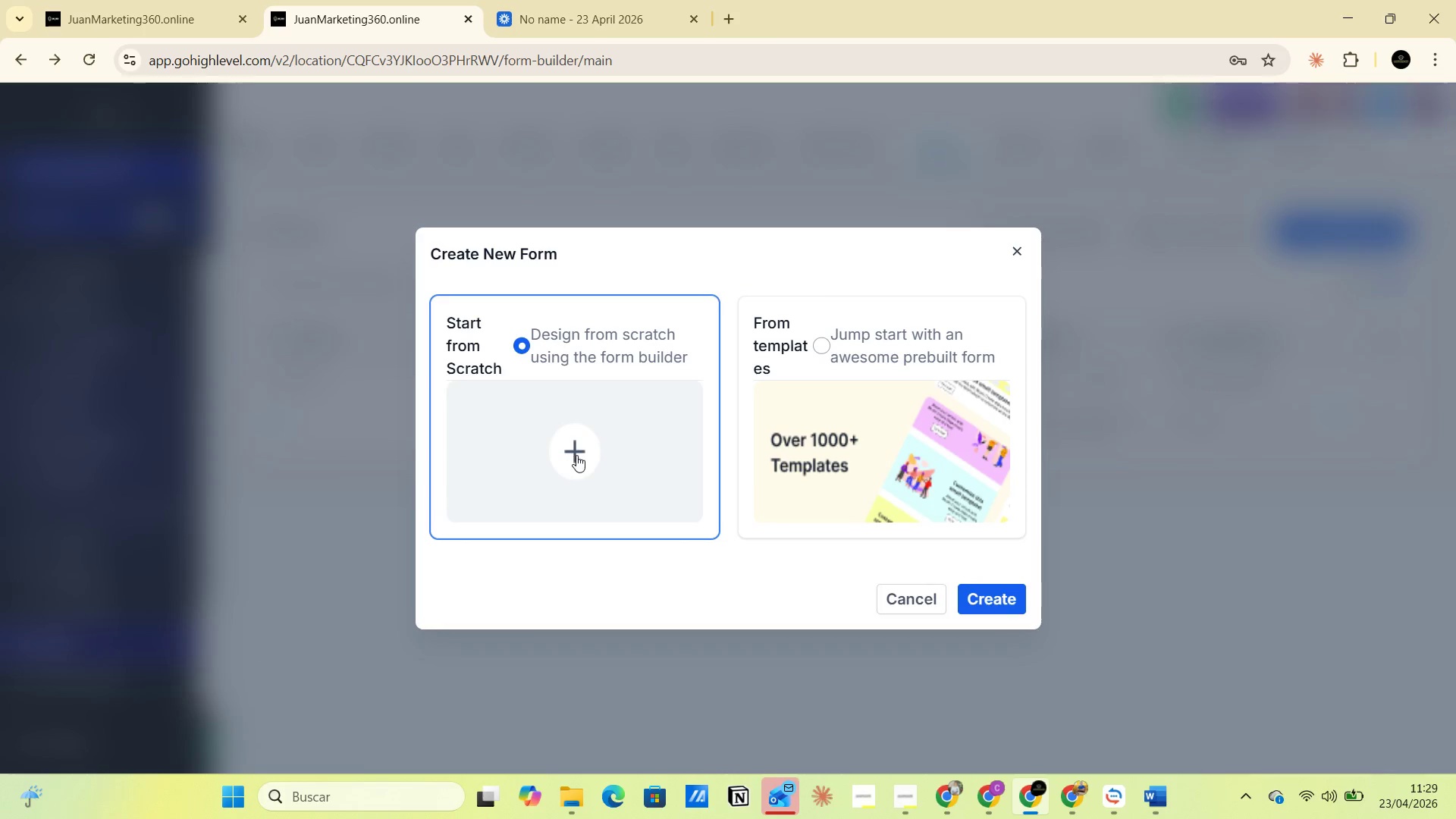 
left_click([576, 451])
 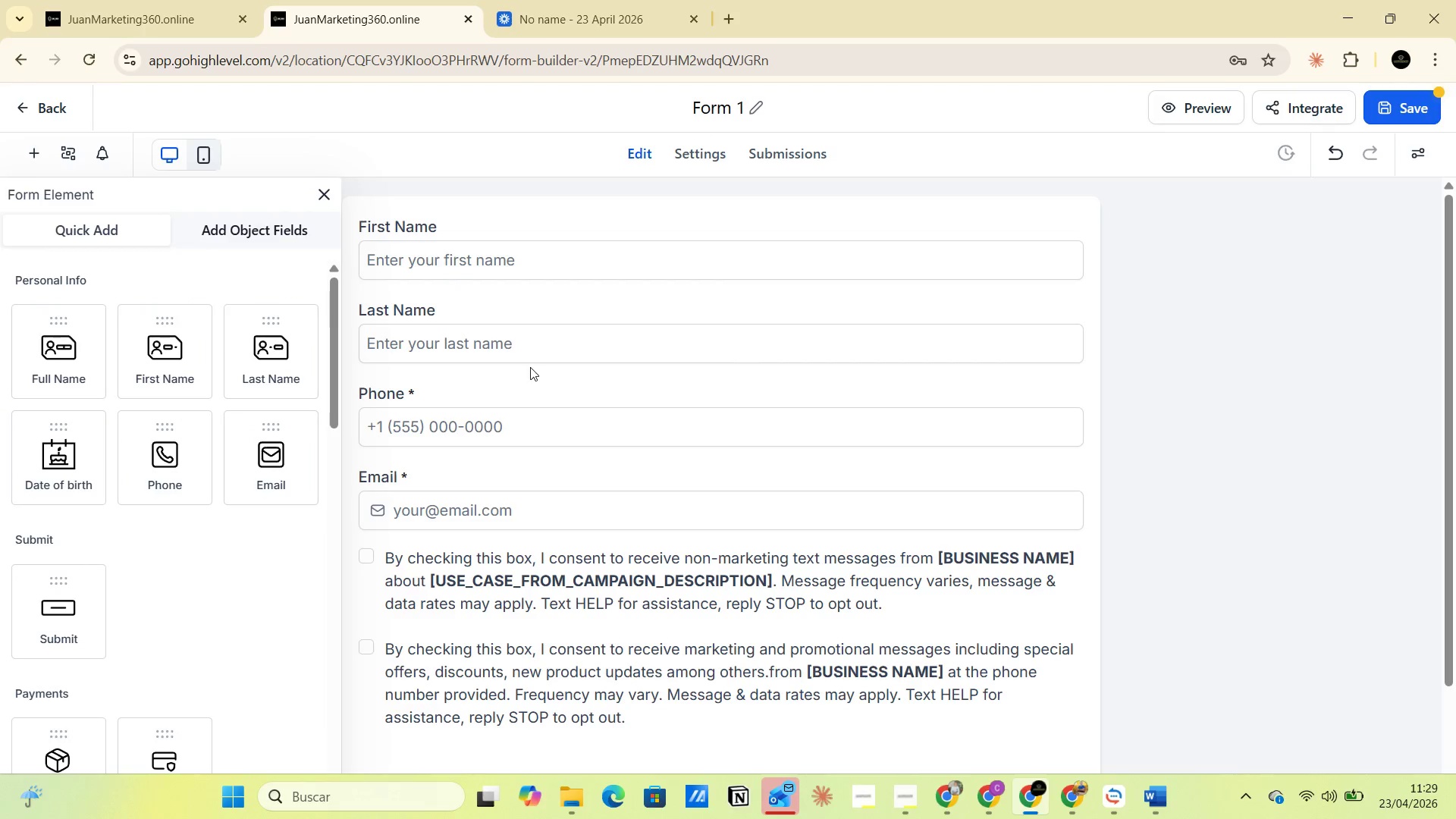 
wait(16.95)
 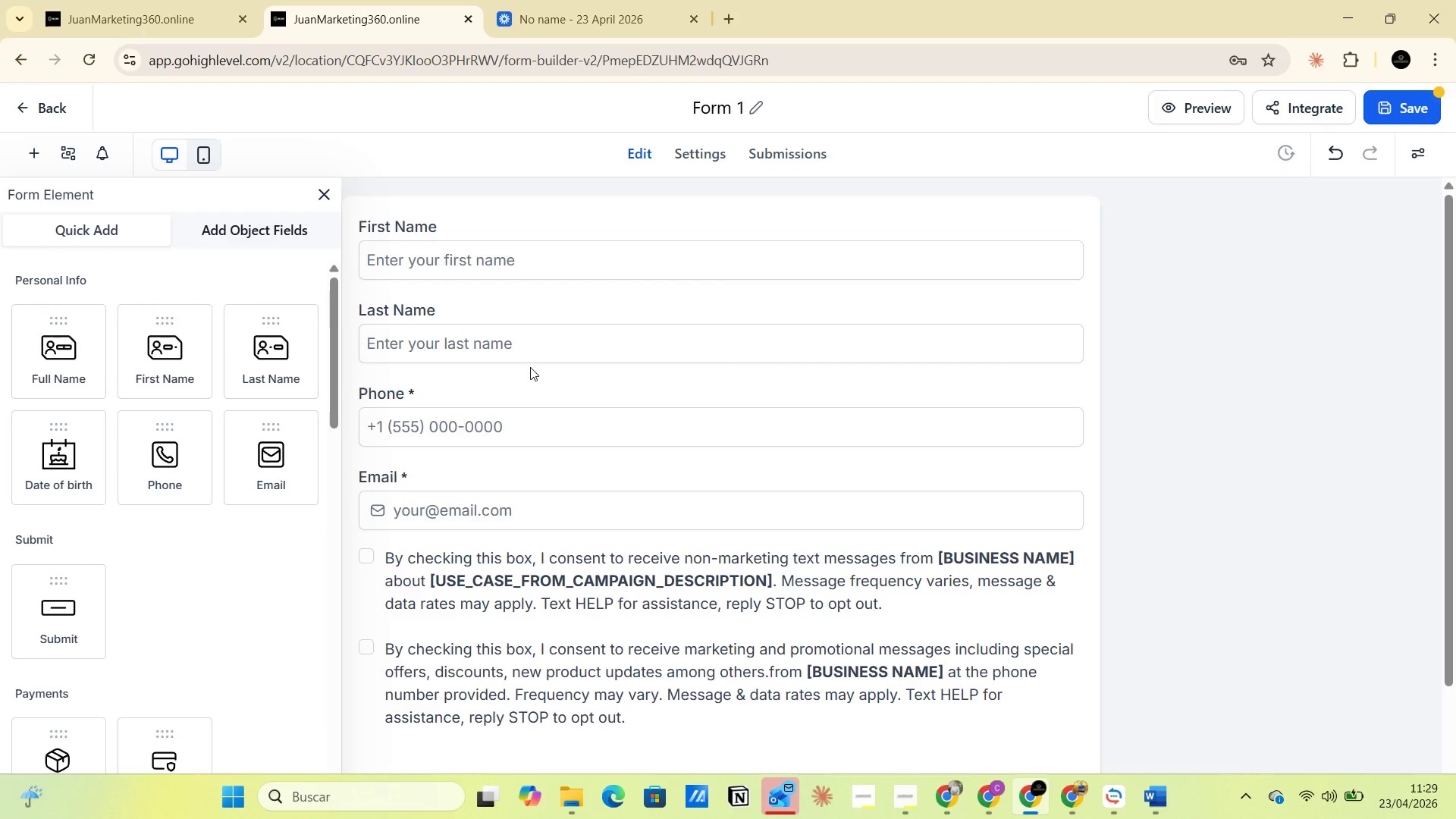 
left_click([129, 227])
 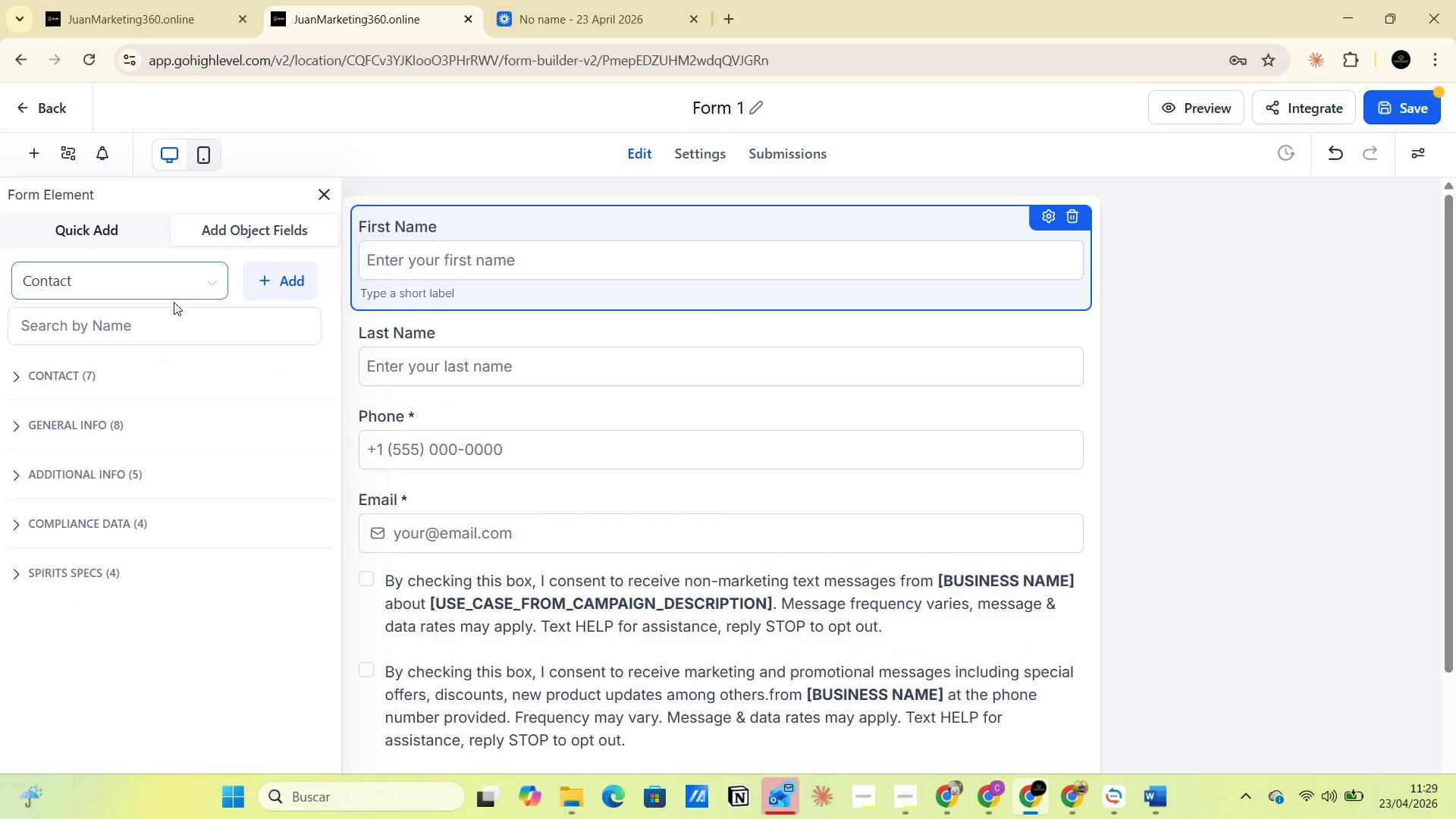 
left_click([18, 378])
 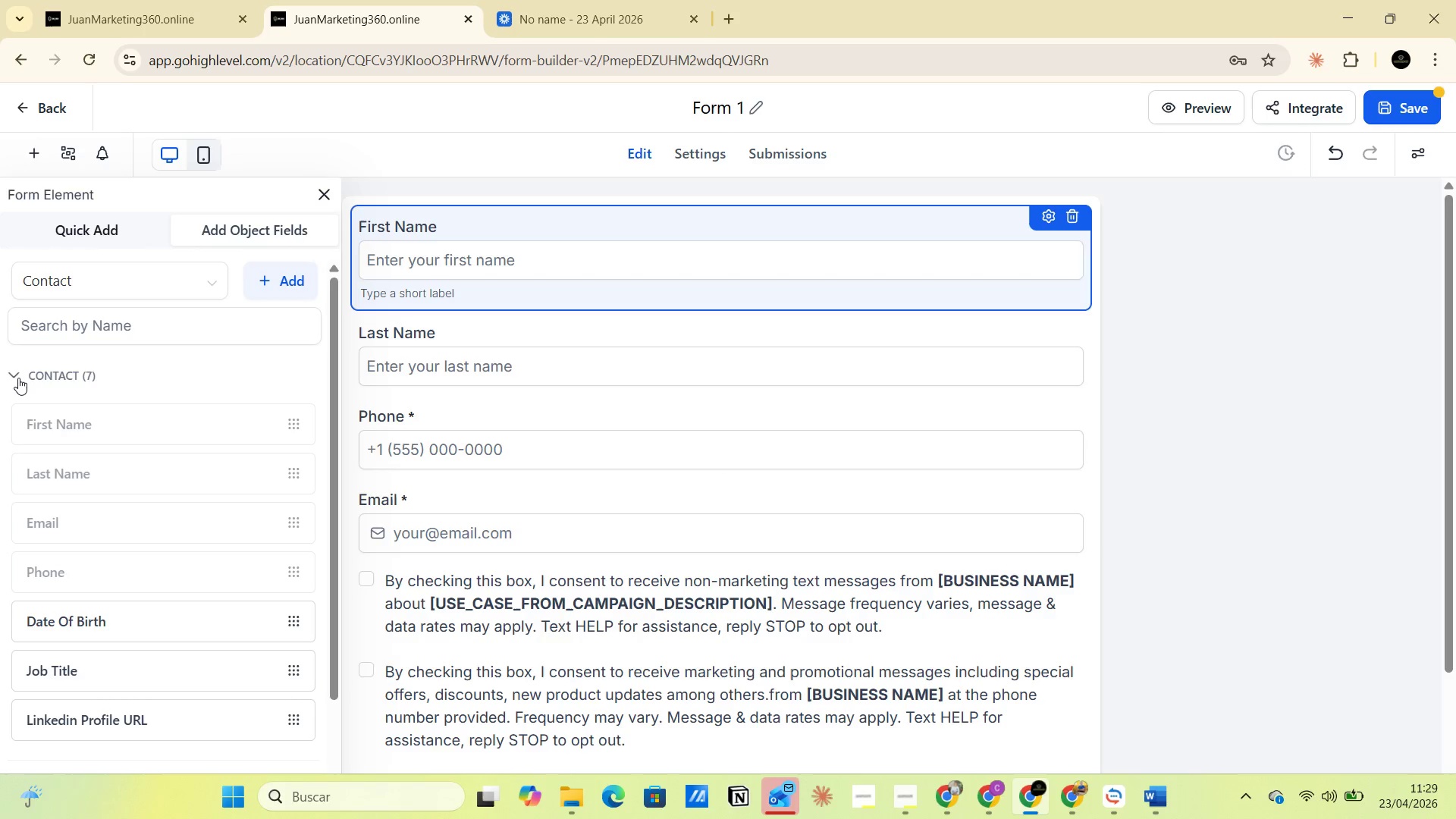 
wait(7.28)
 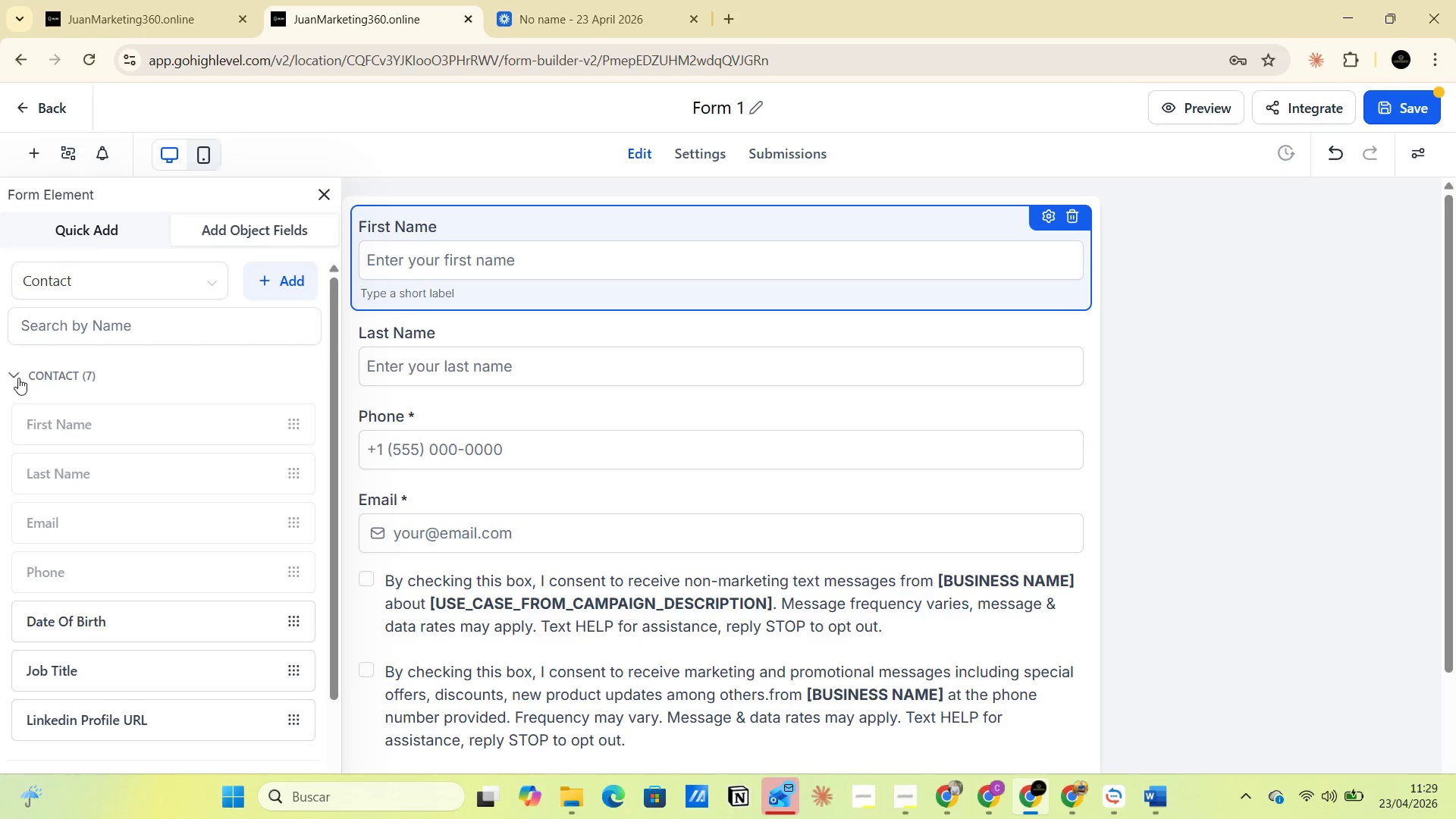 
scroll: coordinate [204, 541], scroll_direction: down, amount: 3.0
 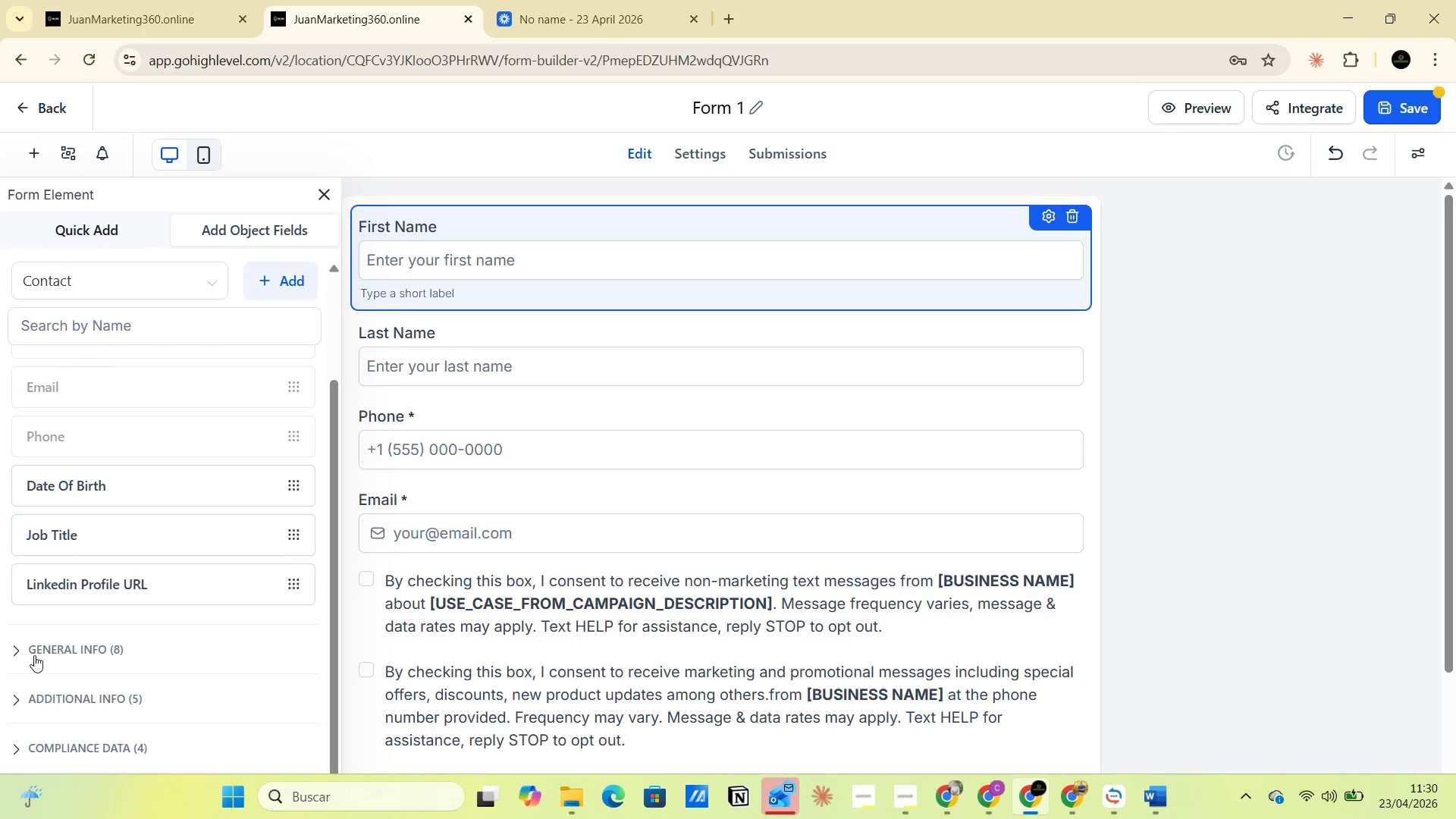 
left_click([18, 646])
 